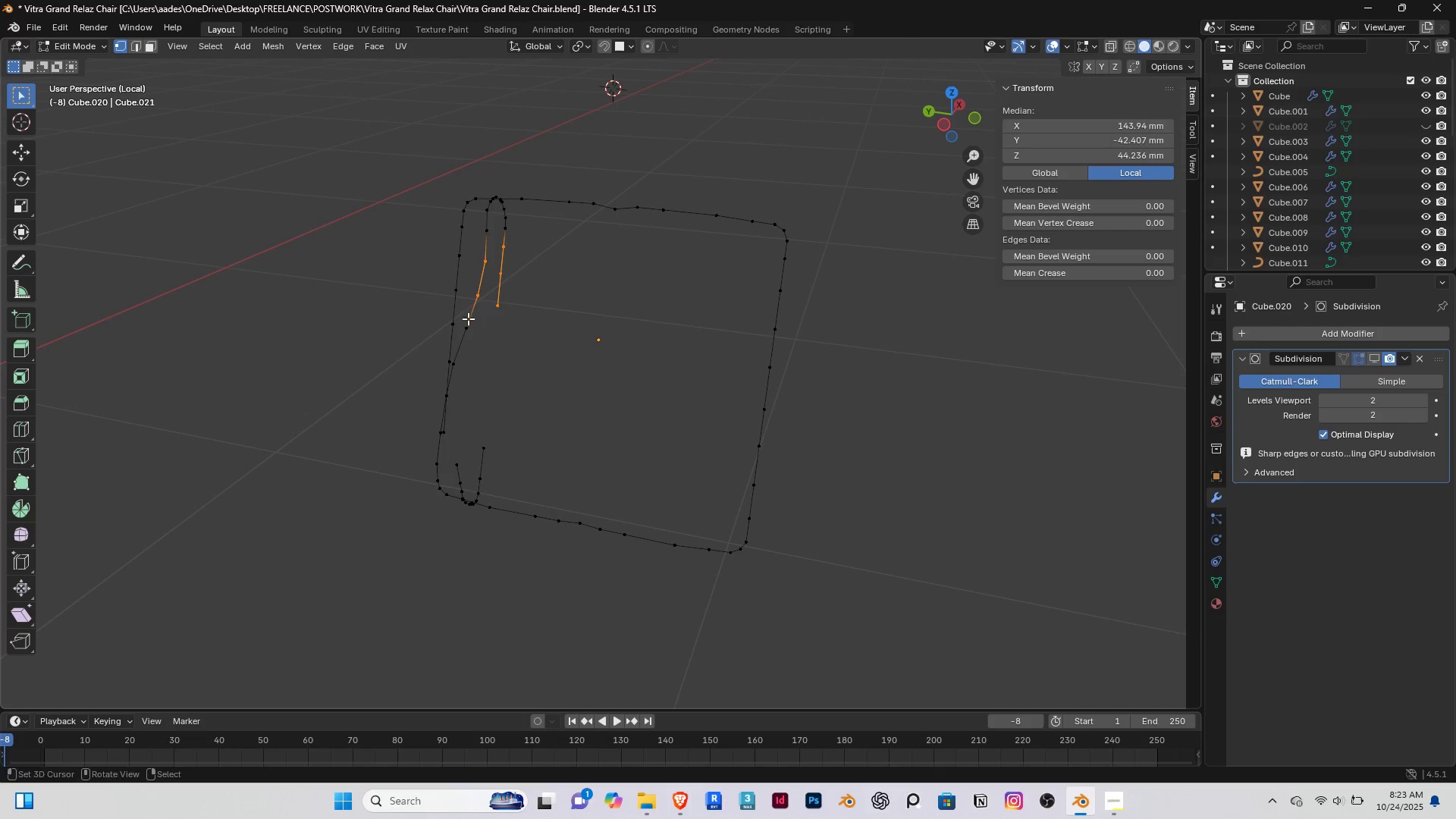 
key(Delete)
 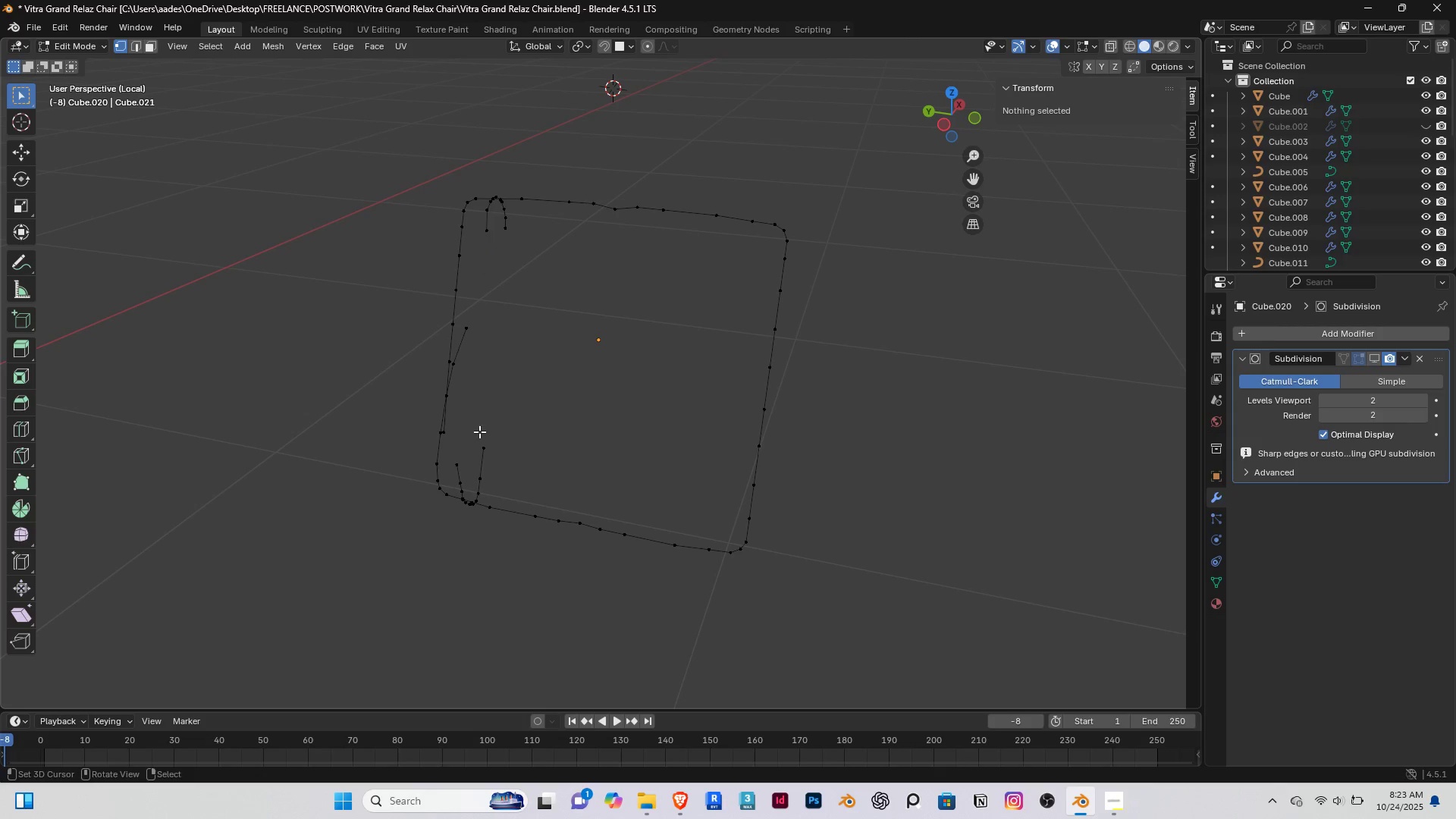 
left_click_drag(start_coordinate=[507, 426], to_coordinate=[460, 492])
 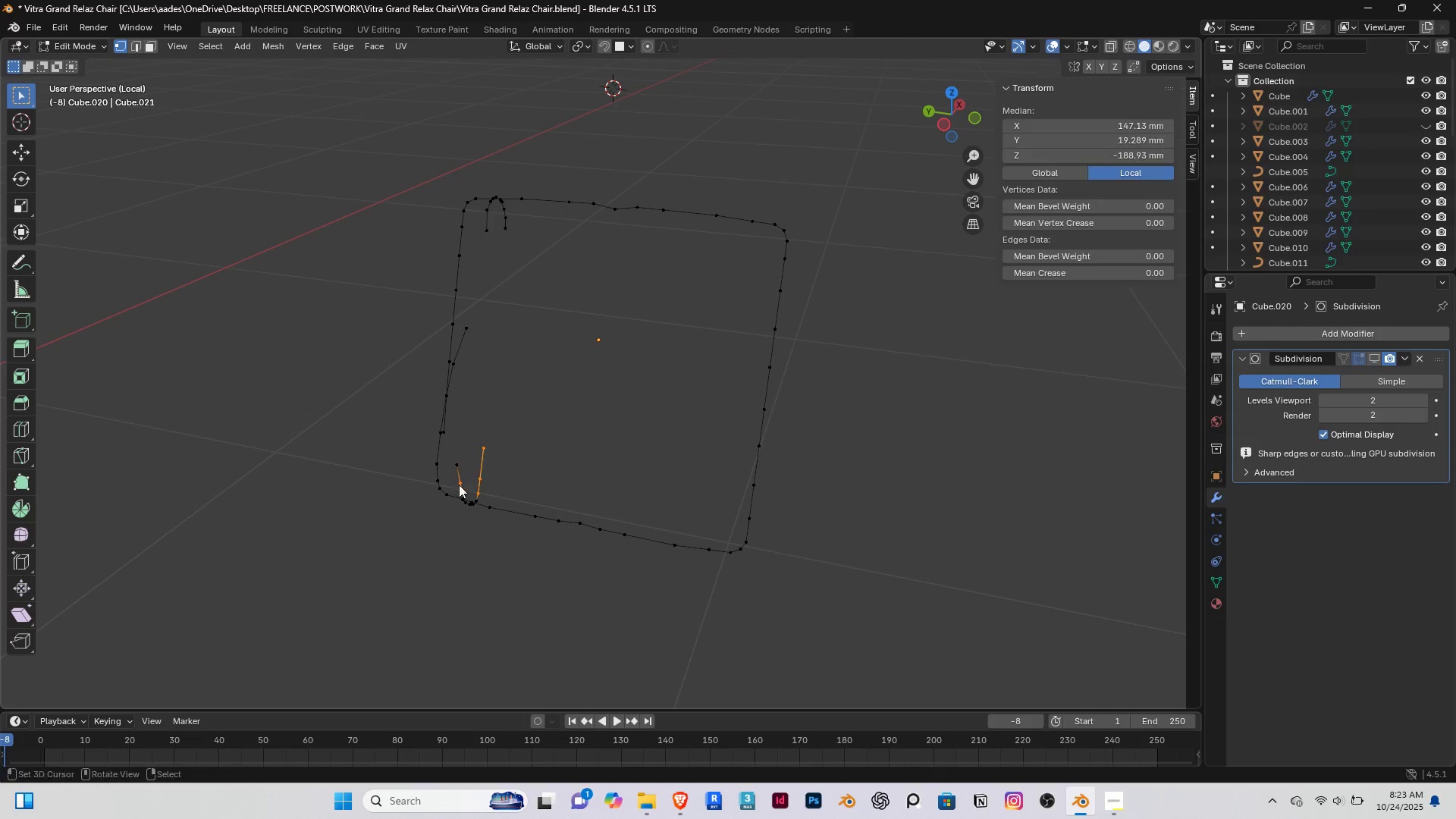 
key(Delete)
 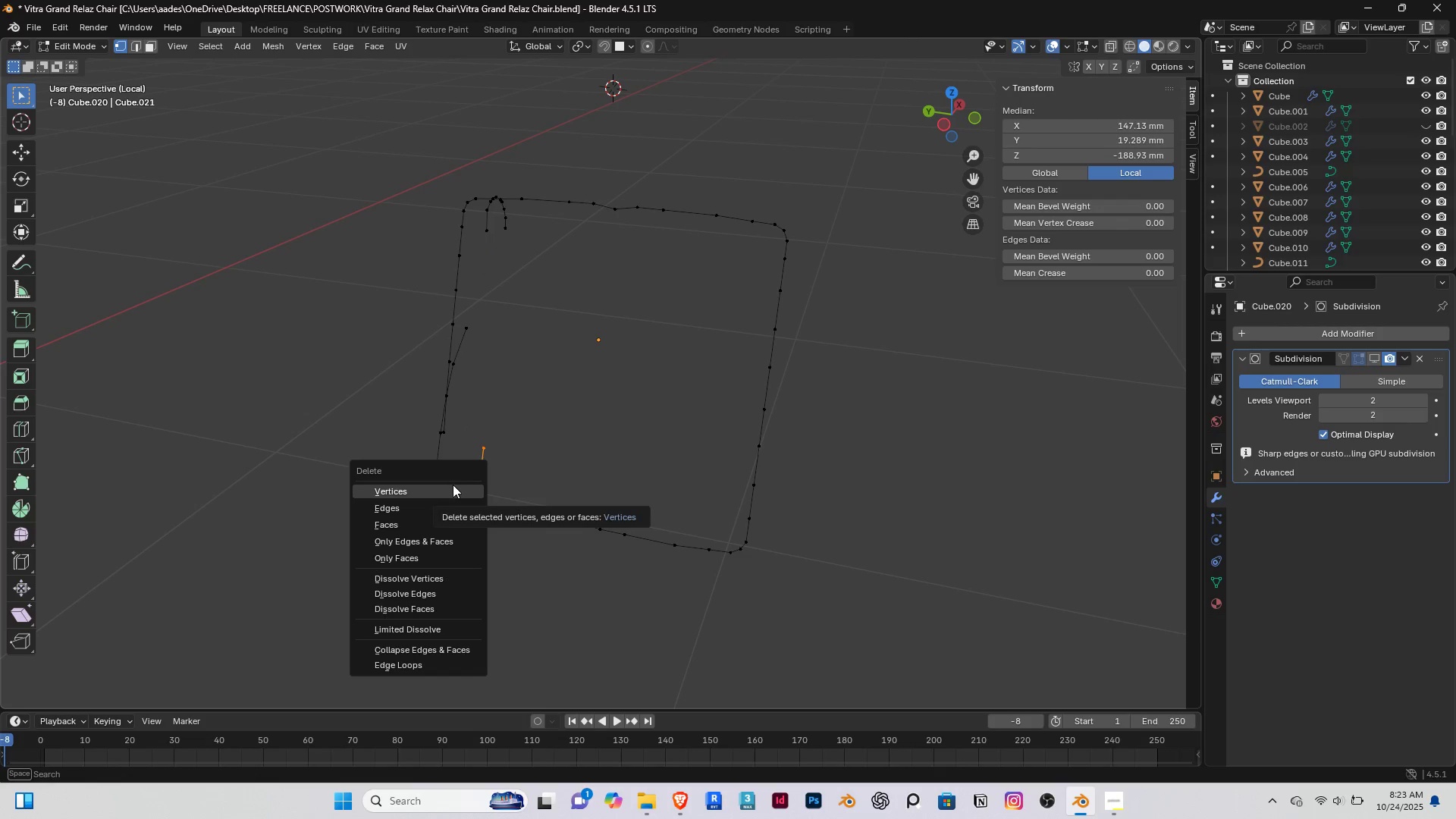 
left_click([453, 485])
 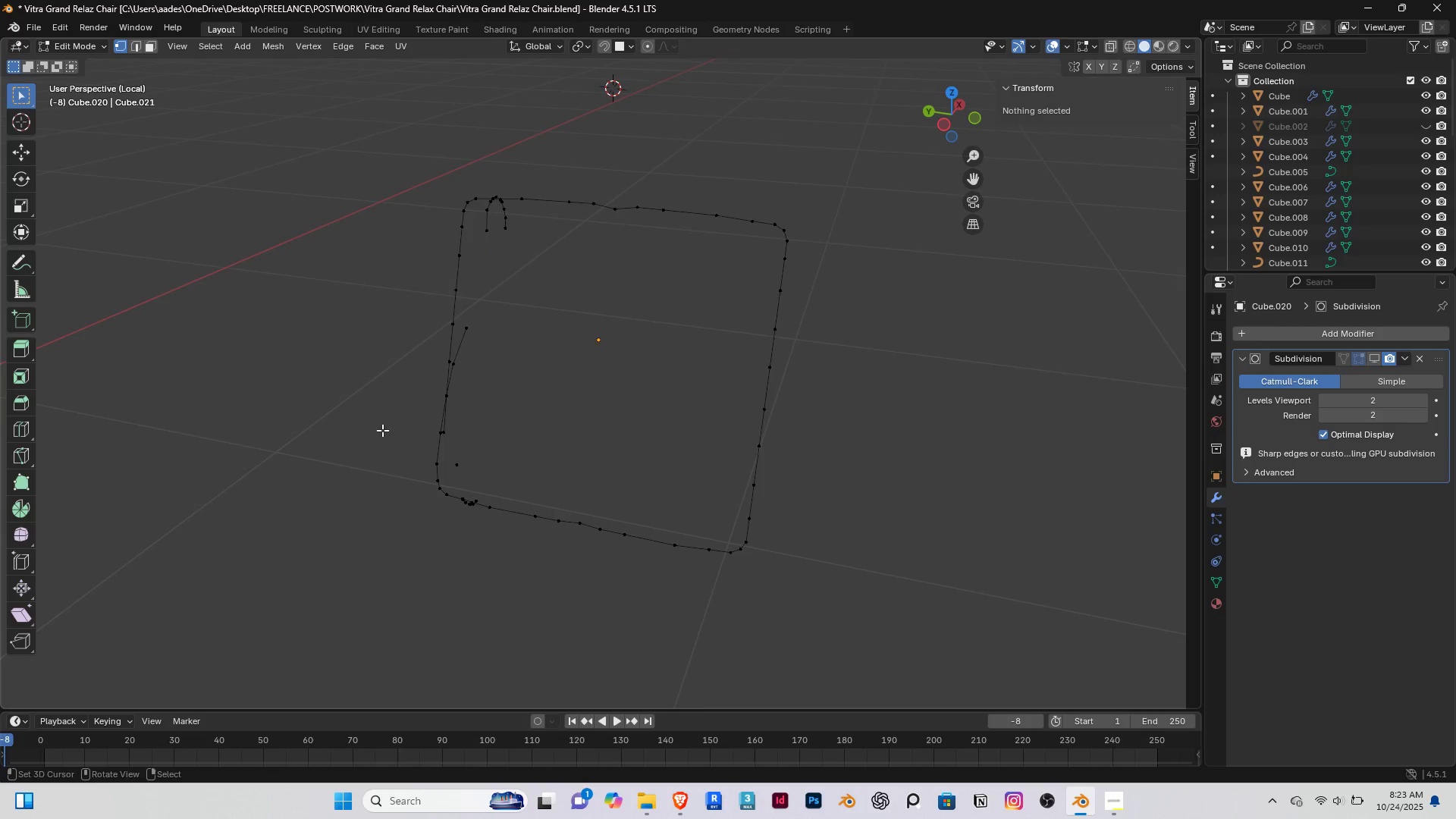 
scroll: coordinate [382, 430], scroll_direction: up, amount: 2.0
 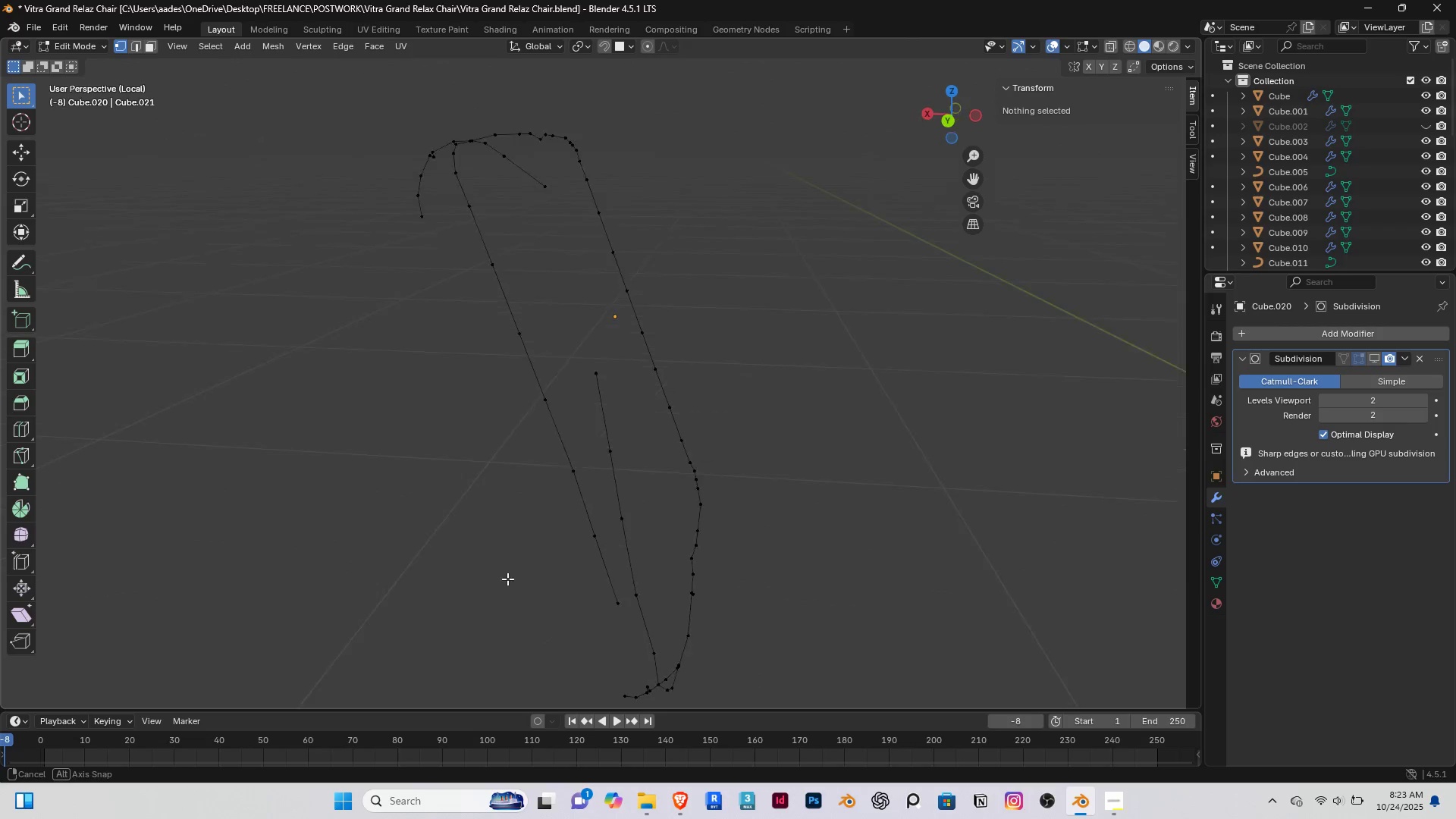 
middle_click([495, 513])
 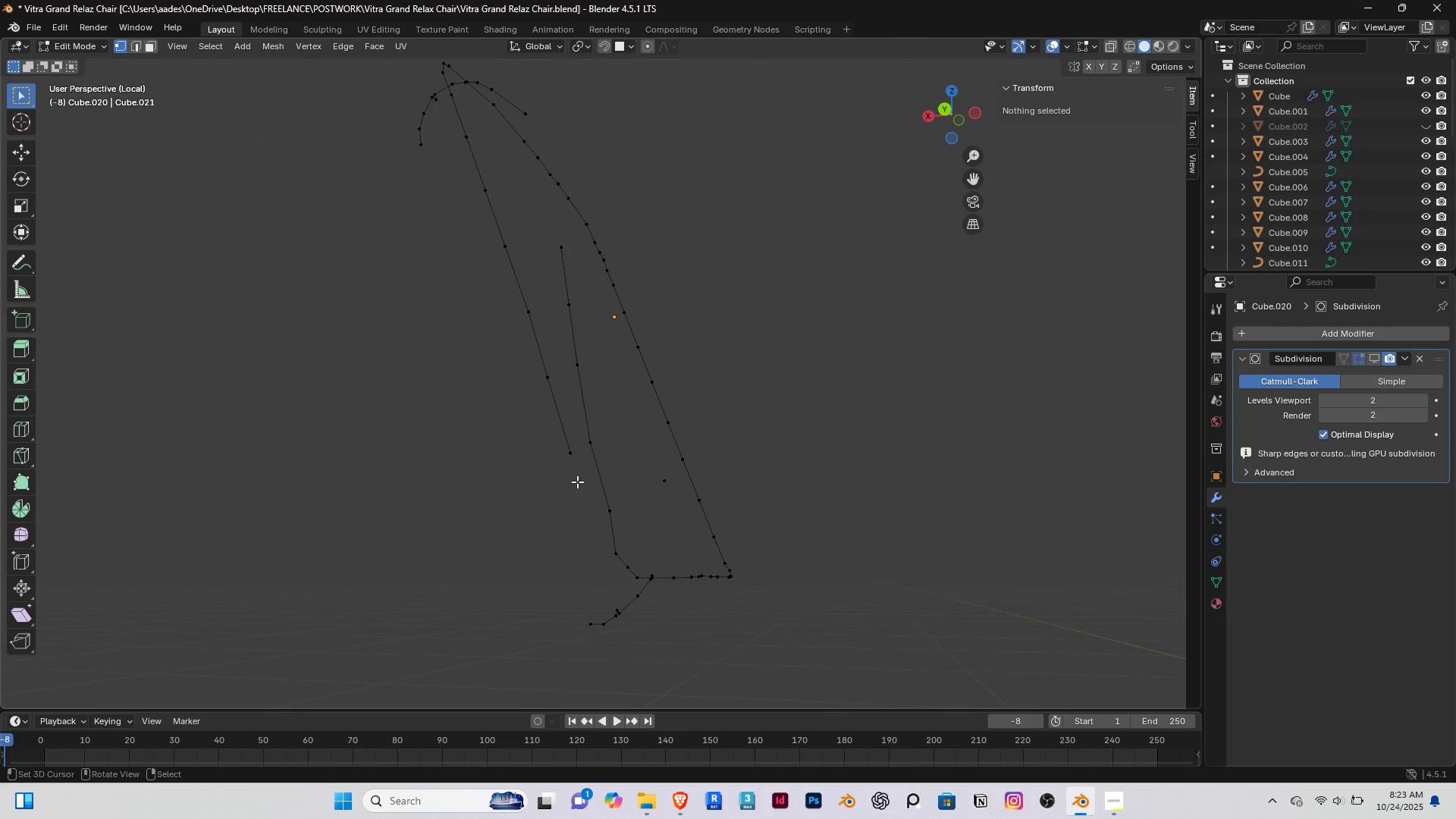 
scroll: coordinate [577, 482], scroll_direction: up, amount: 1.0
 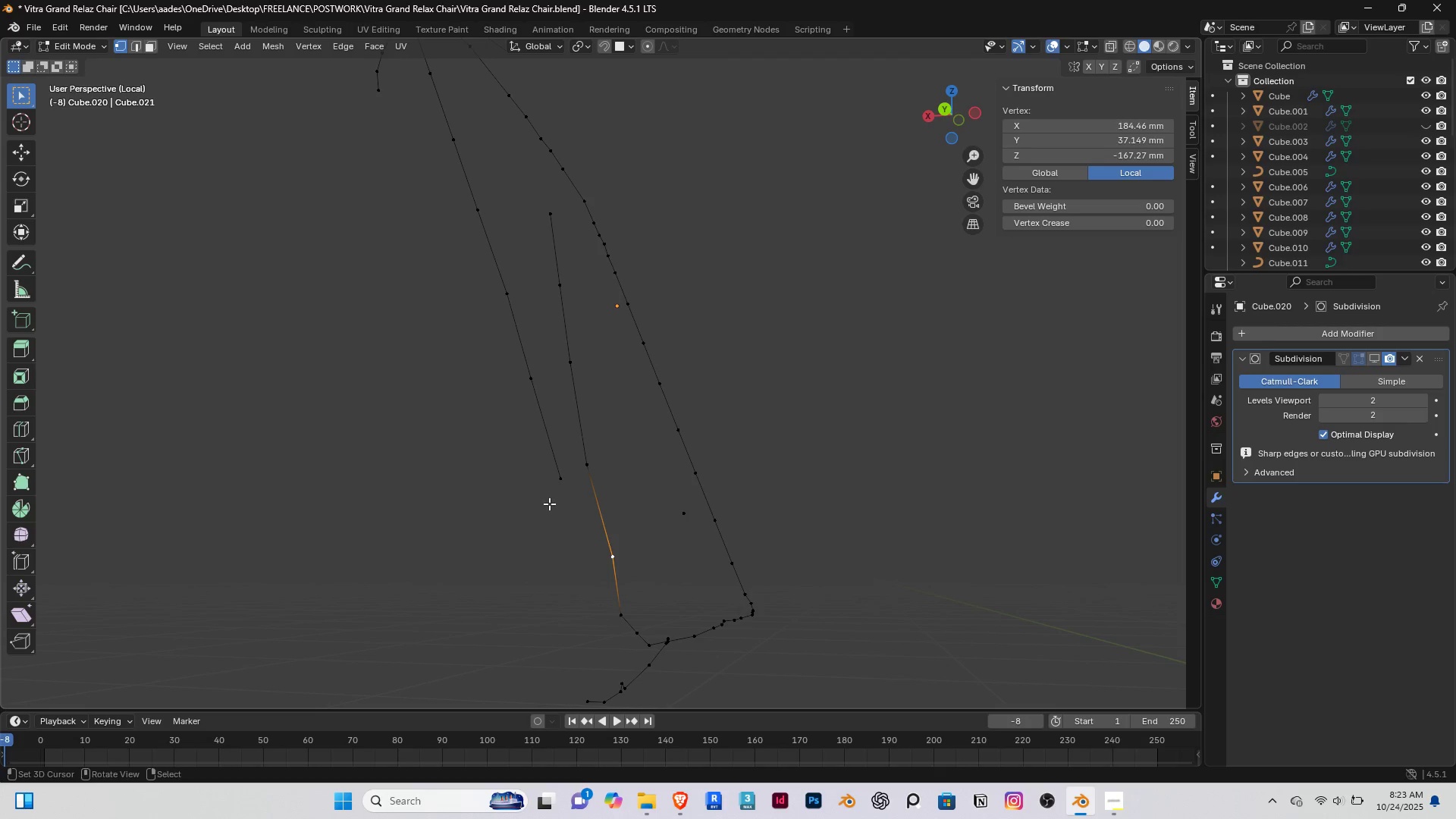 
hold_key(key=ShiftRight, duration=0.76)
right_click([554, 482])
 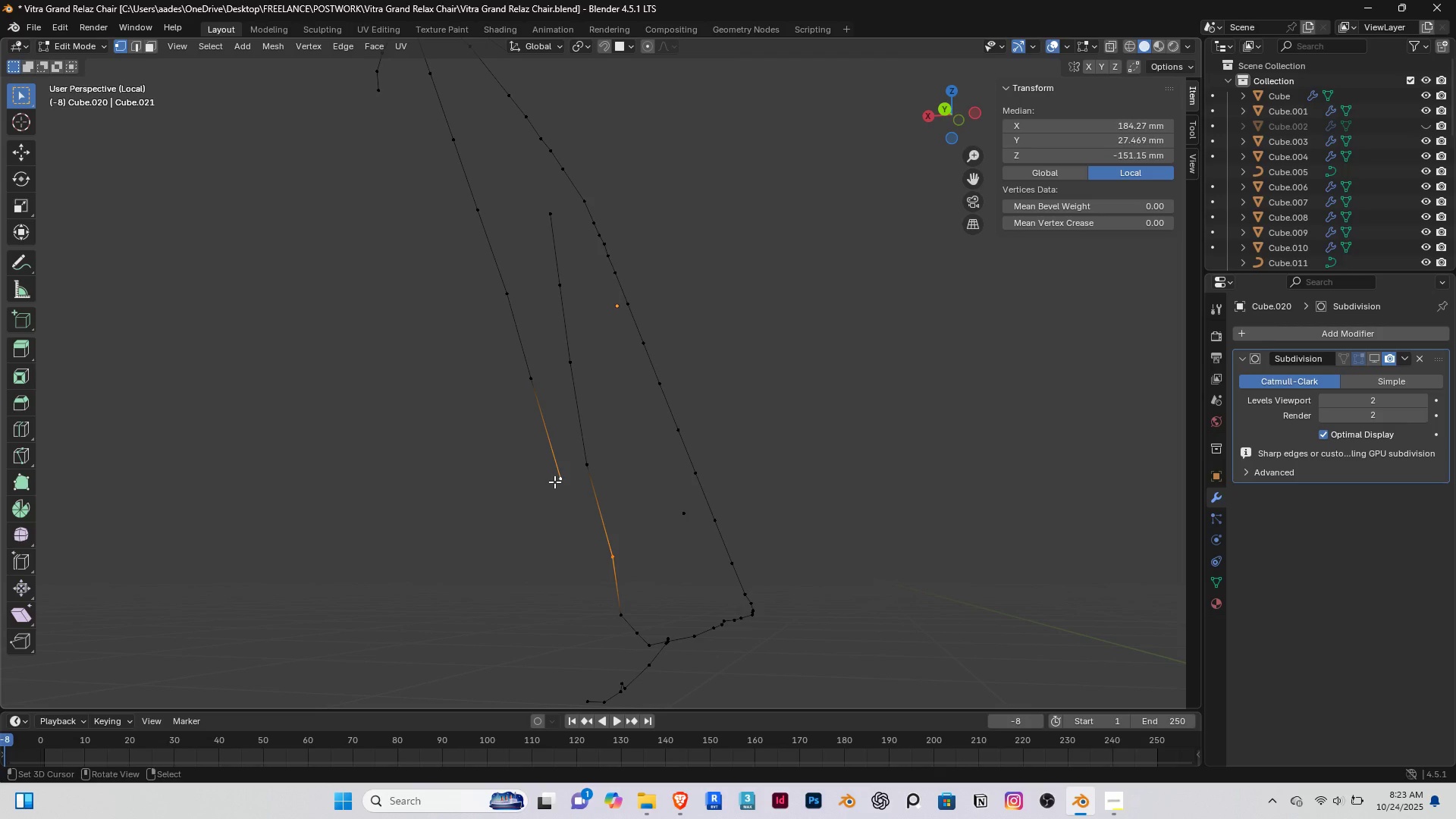 
key(M)
 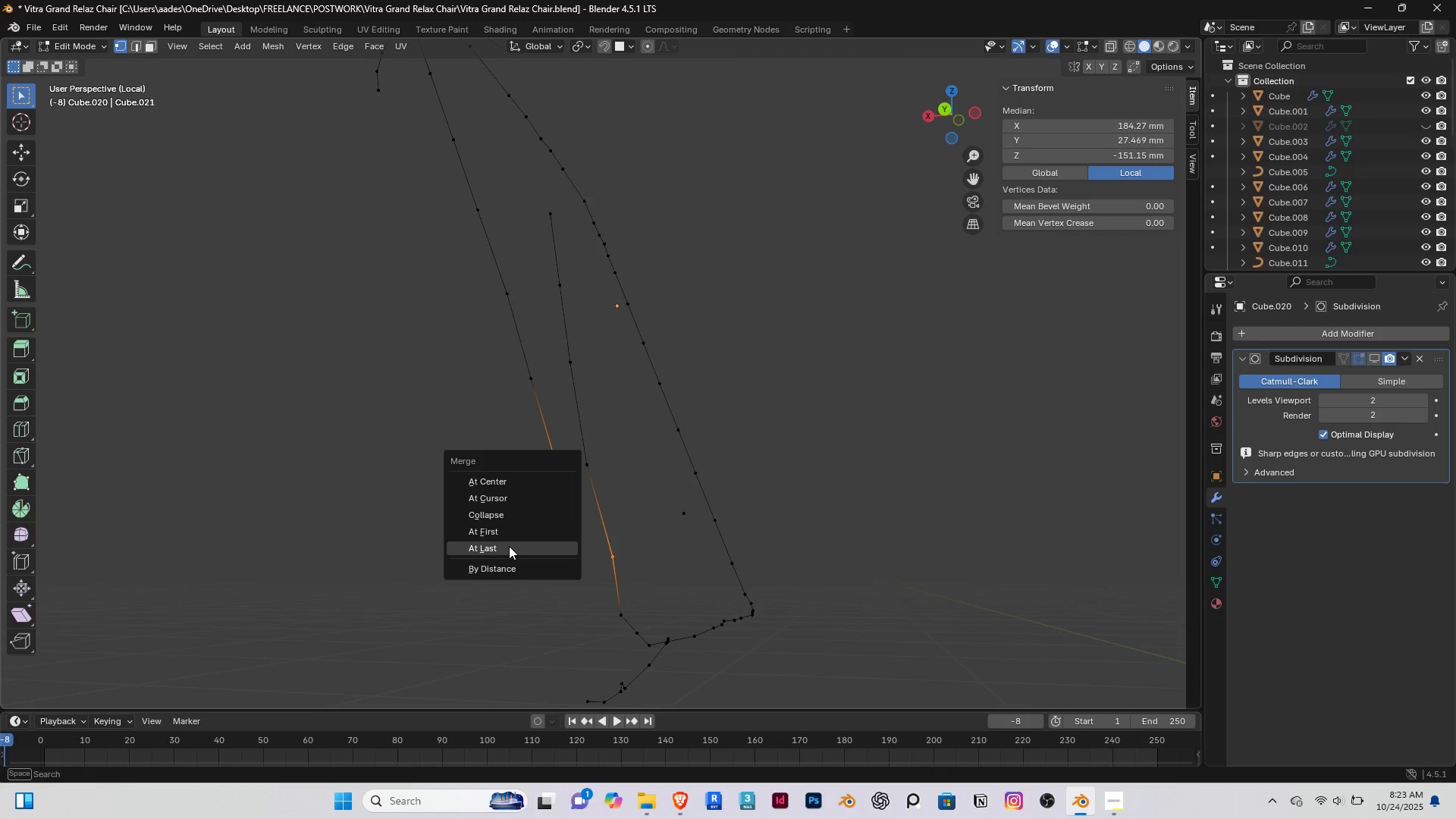 
left_click([509, 546])
 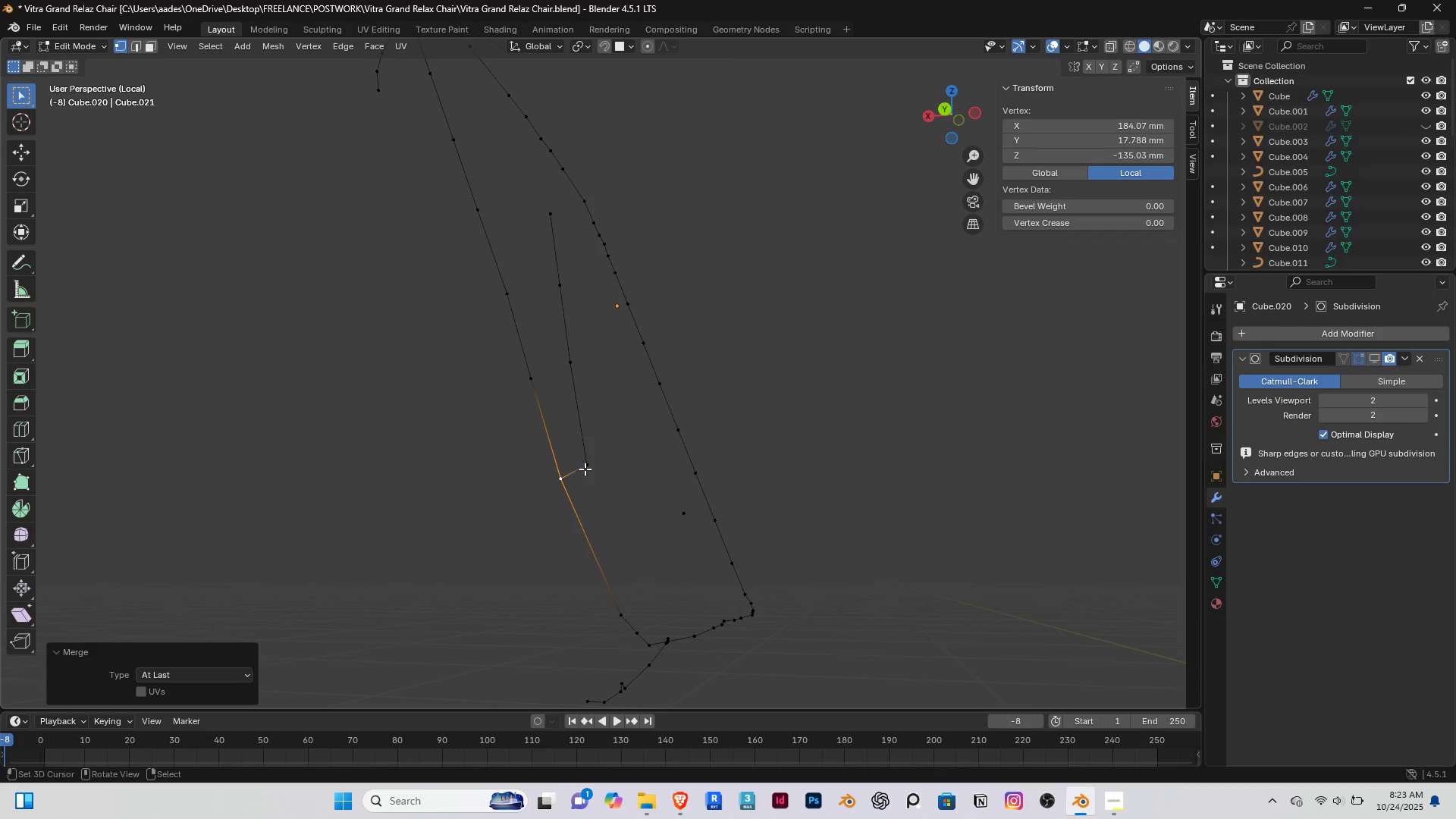 
right_click([586, 467])
 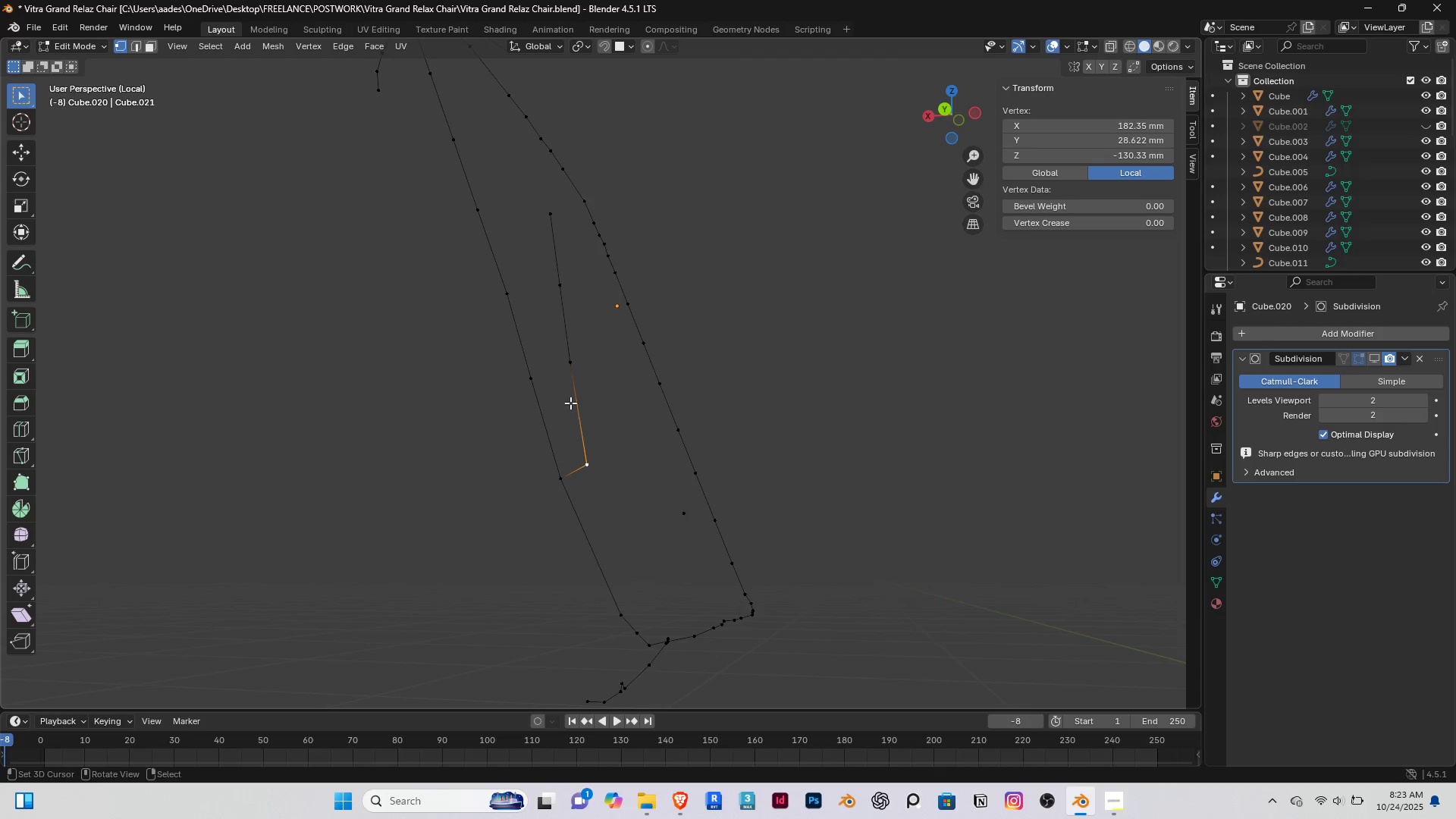 
hold_key(key=ShiftRight, duration=1.29)
right_click([575, 389])
 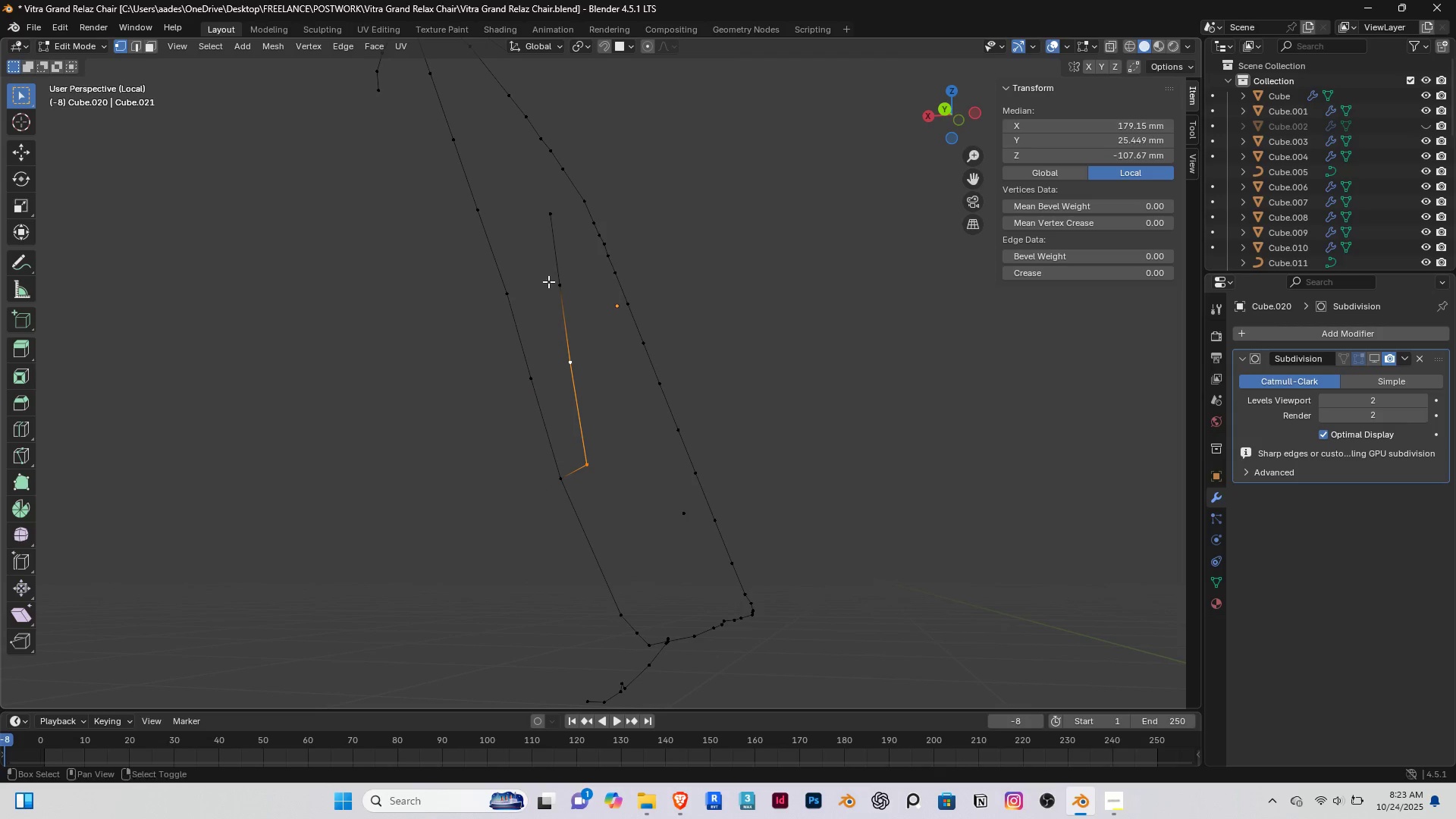 
key(Shift+ShiftRight)
 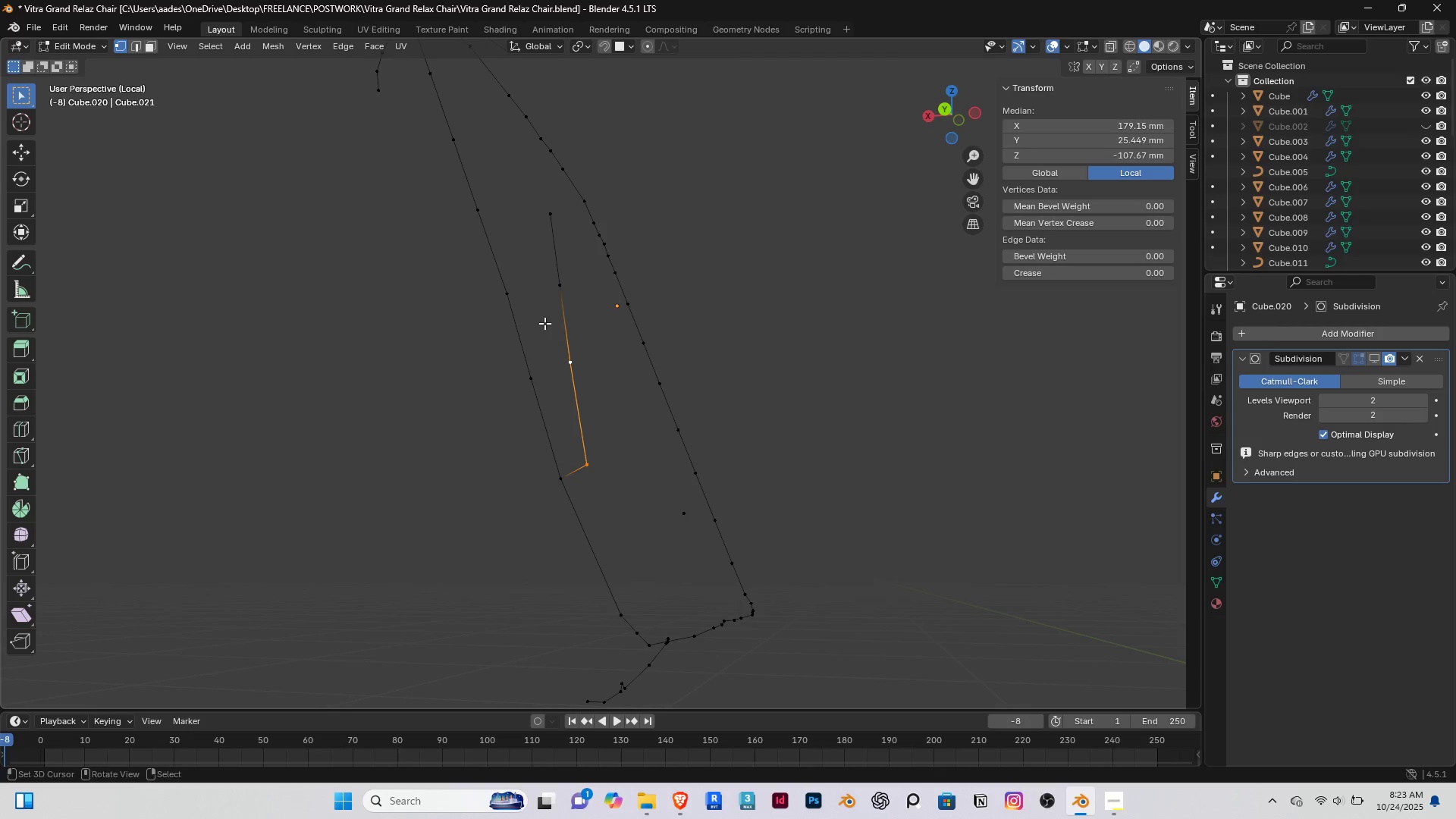 
hold_key(key=ShiftRight, duration=1.53)
double_click([557, 224])
 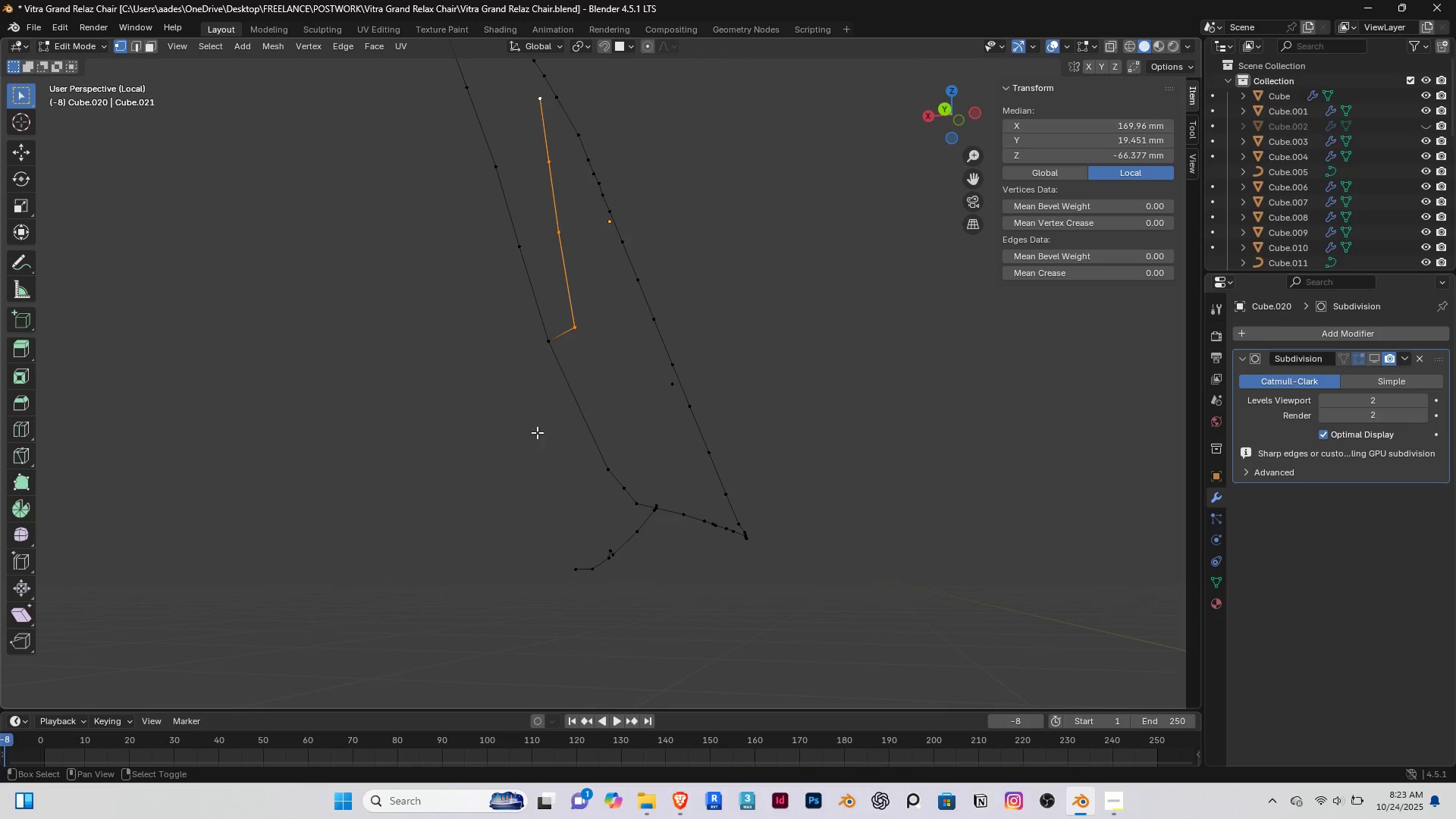 
hold_key(key=ShiftRight, duration=1.51)
triple_click([610, 536])
 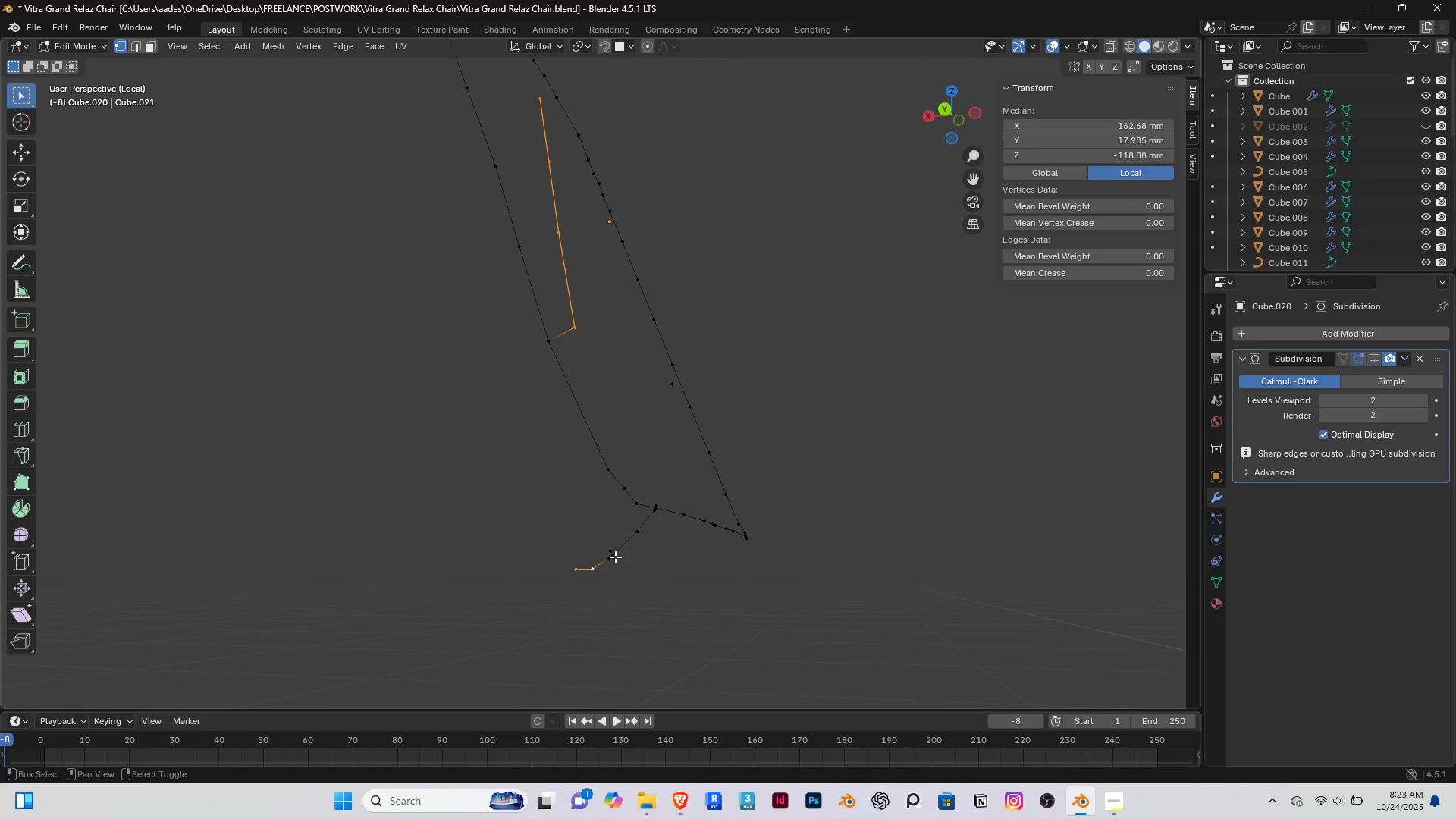 
hold_key(key=ShiftRight, duration=1.55)
triple_click([604, 550])
 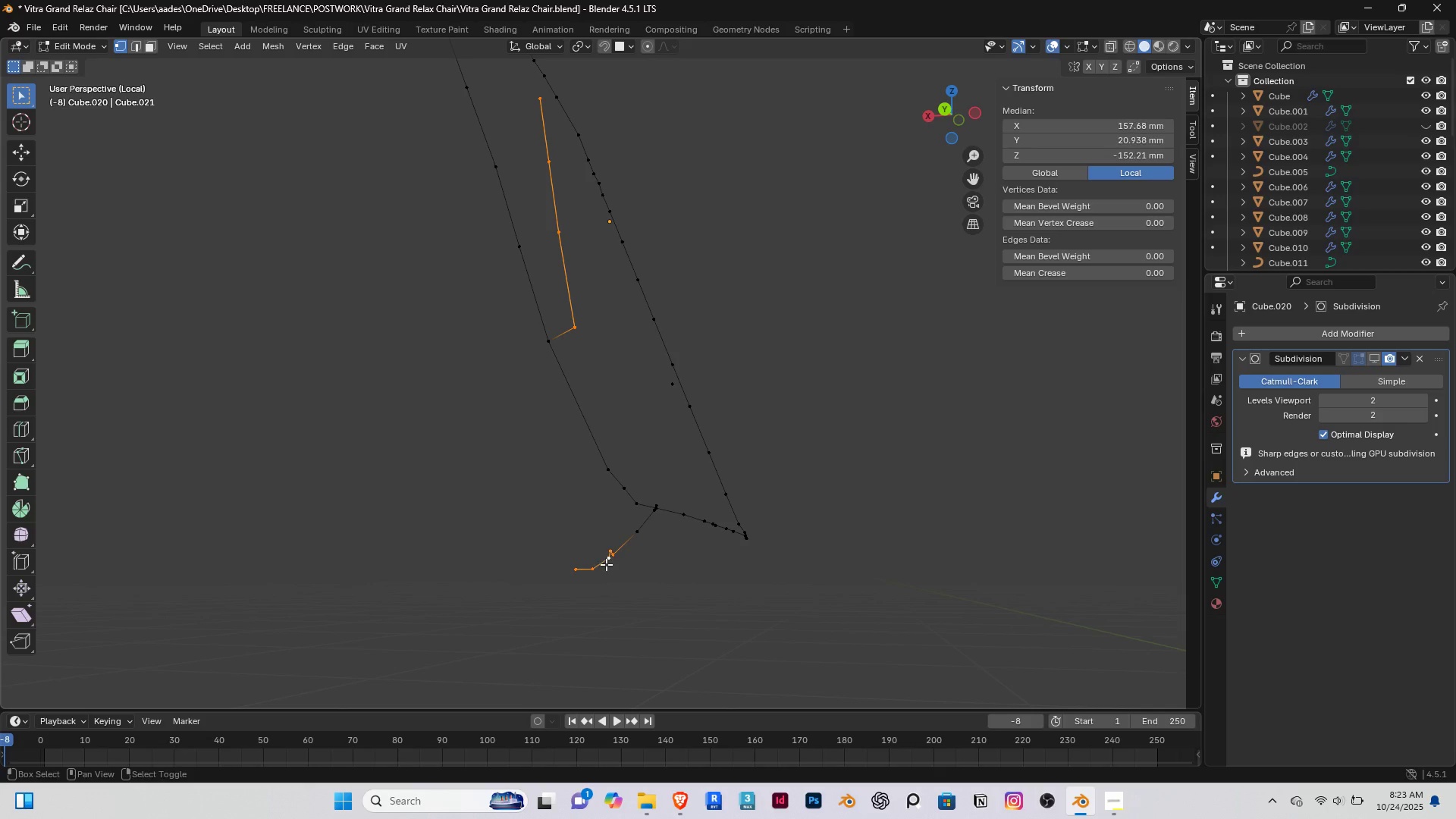 
right_click([606, 564])
 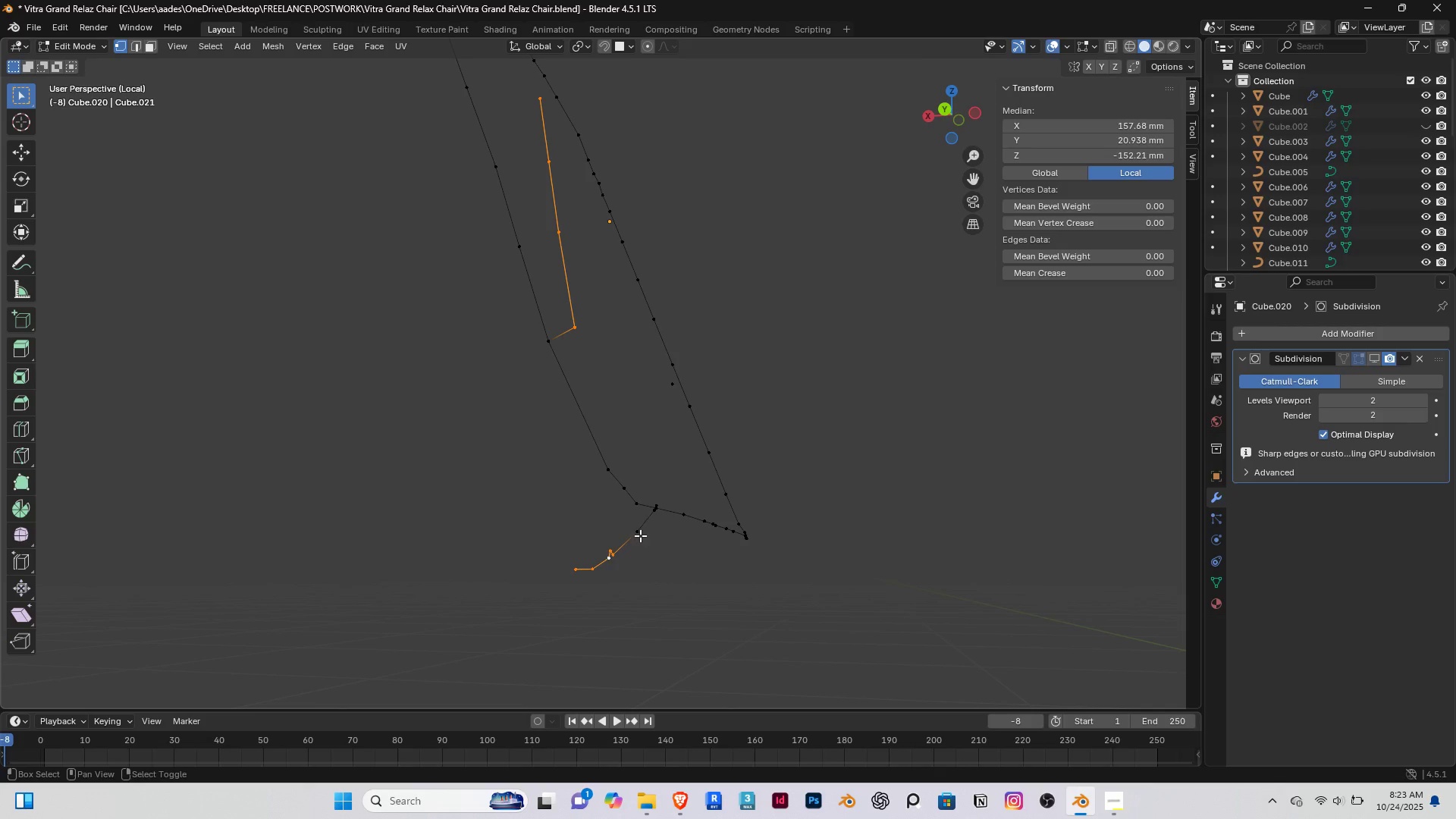 
hold_key(key=ShiftRight, duration=1.0)
double_click([640, 535])
 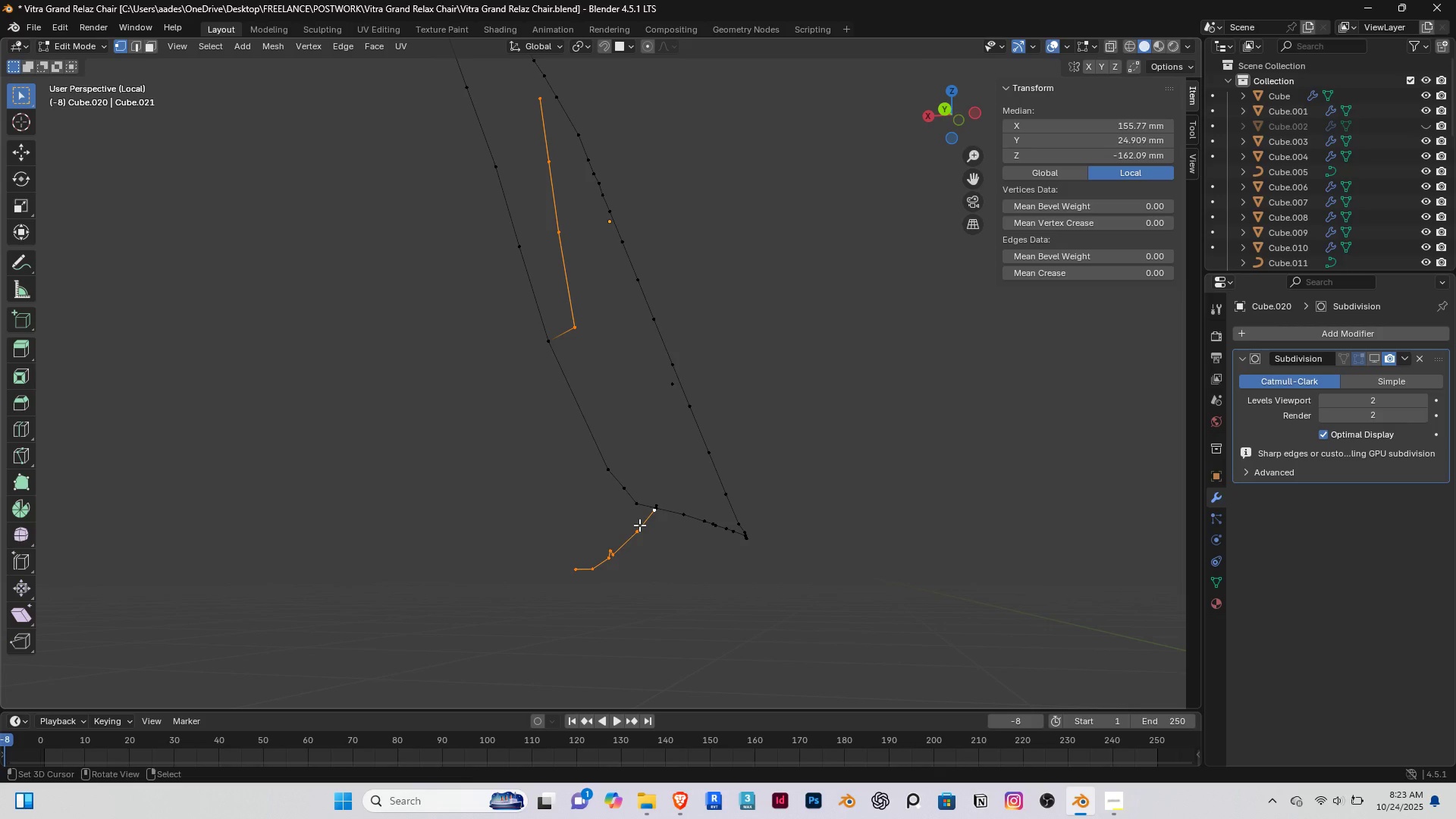 
key(Delete)
 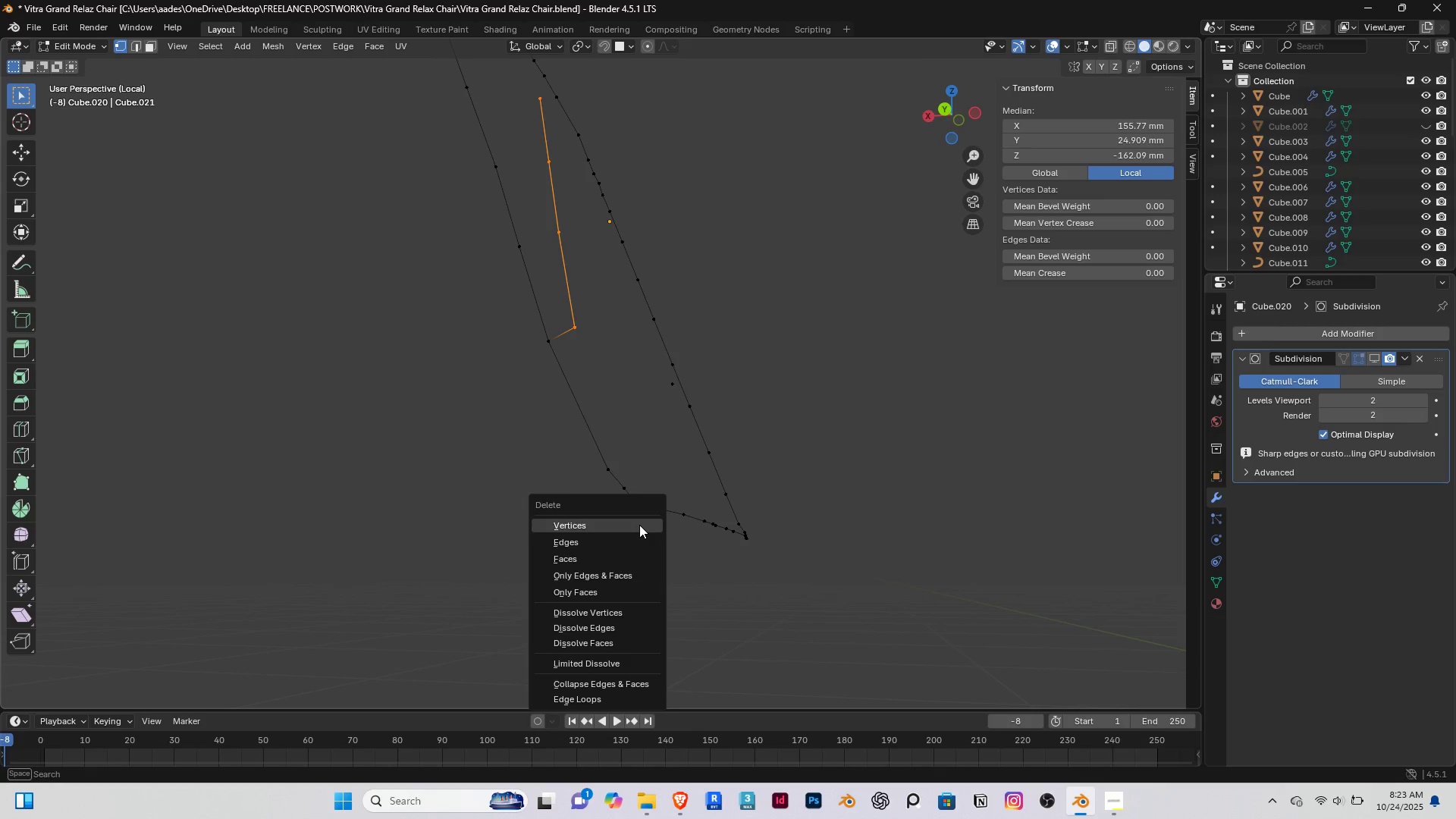 
left_click([639, 525])
 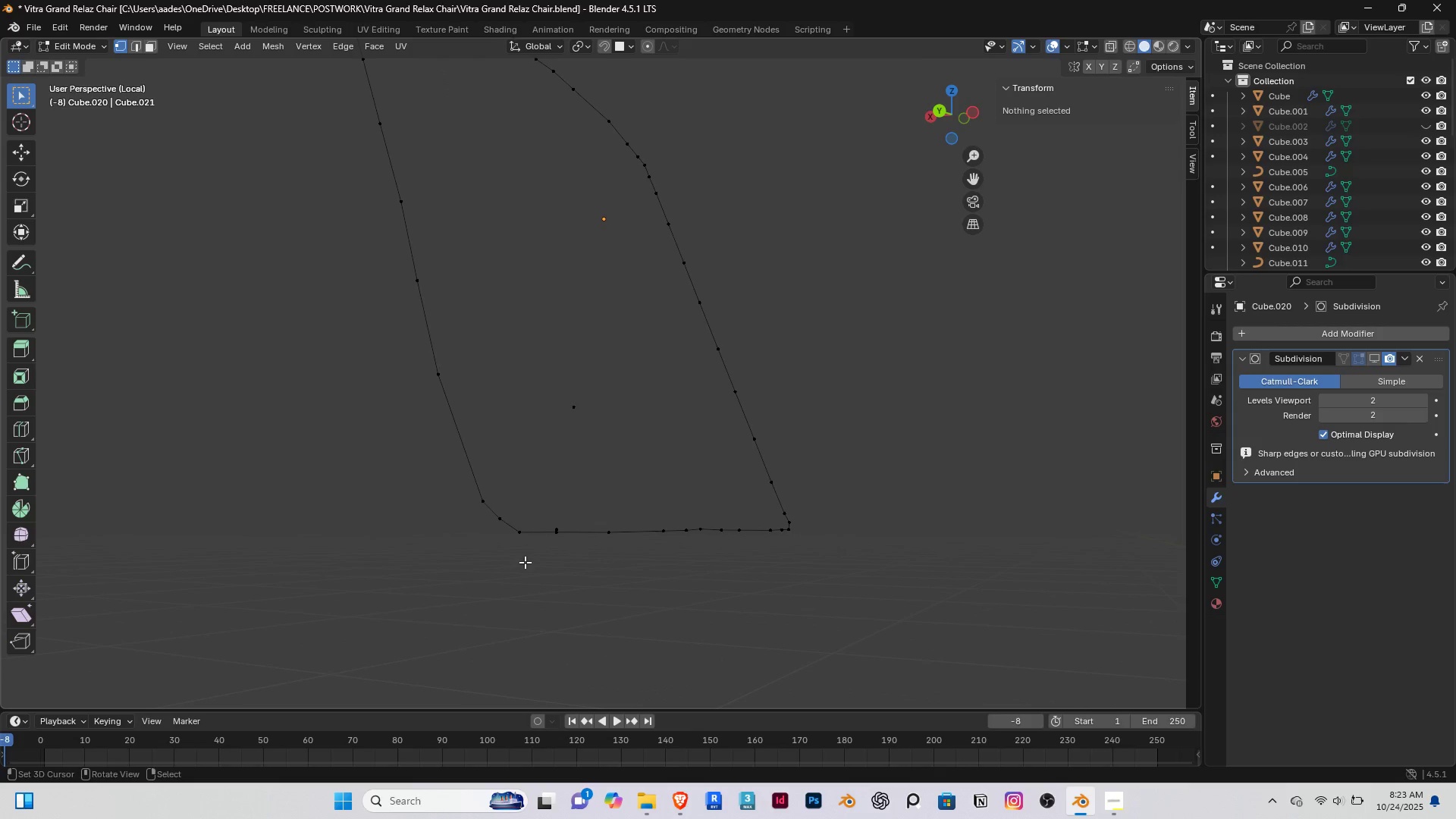 
scroll: coordinate [527, 556], scroll_direction: up, amount: 1.0
 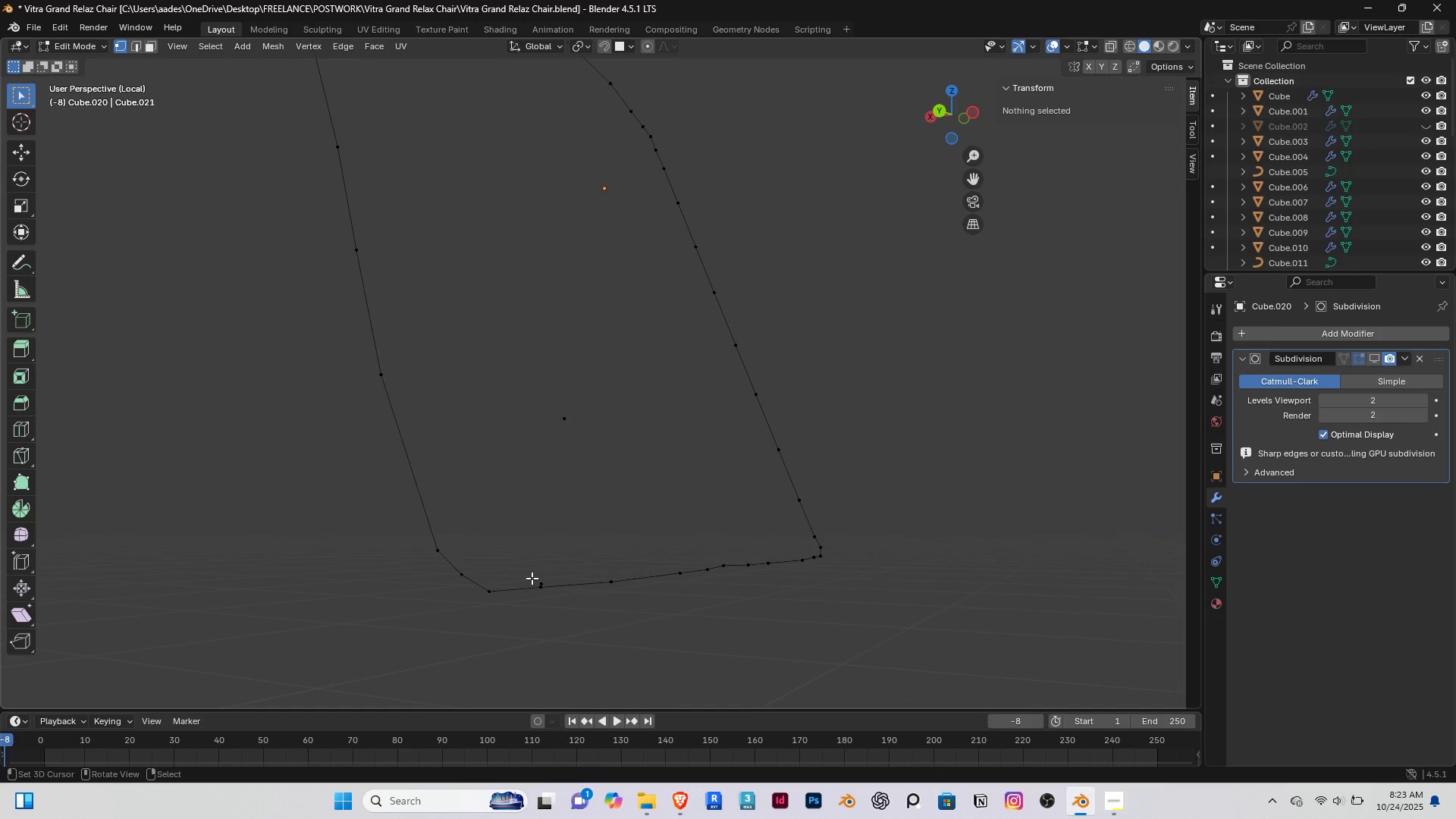 
right_click([532, 578])
 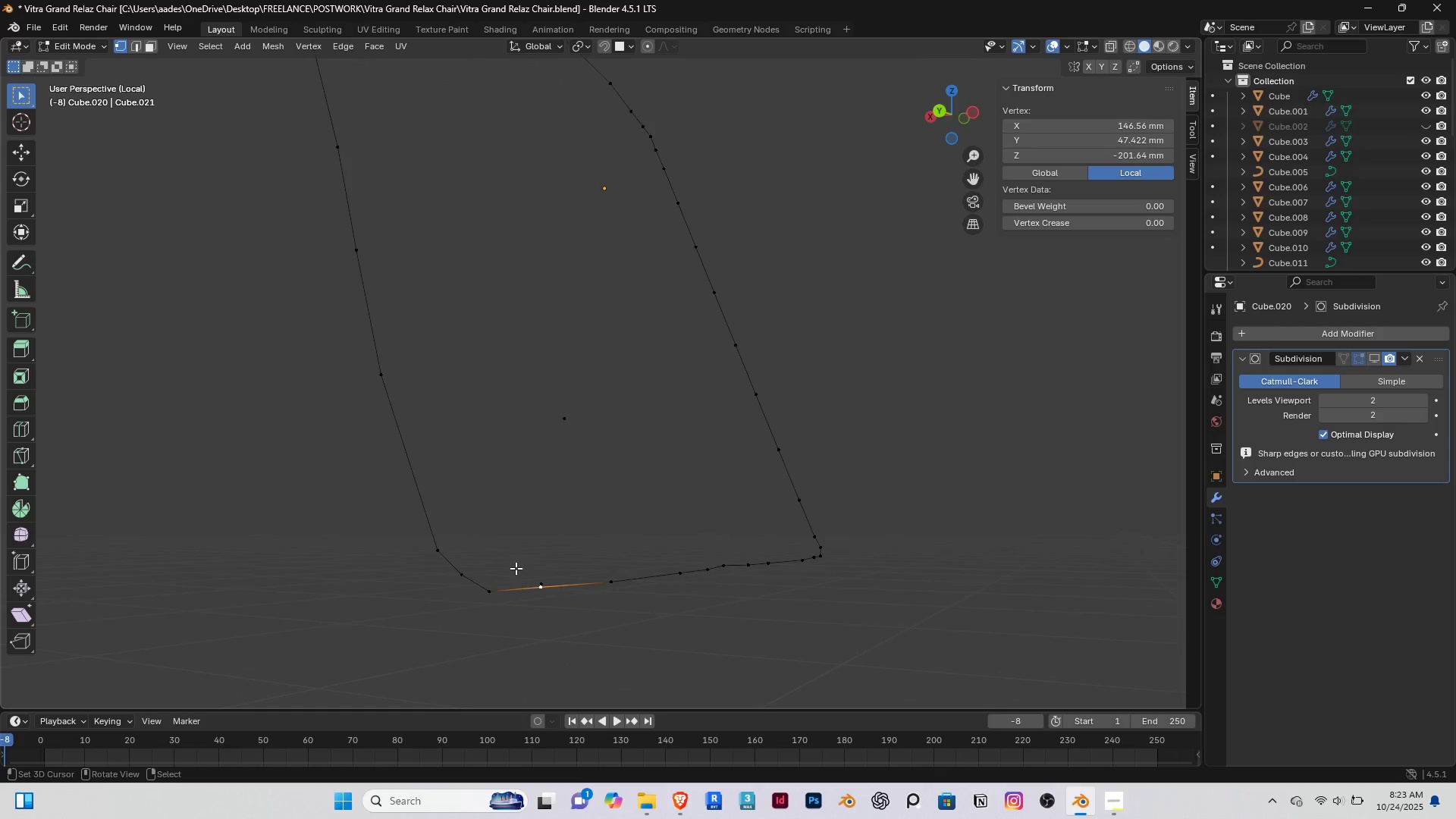 
key(Delete)
 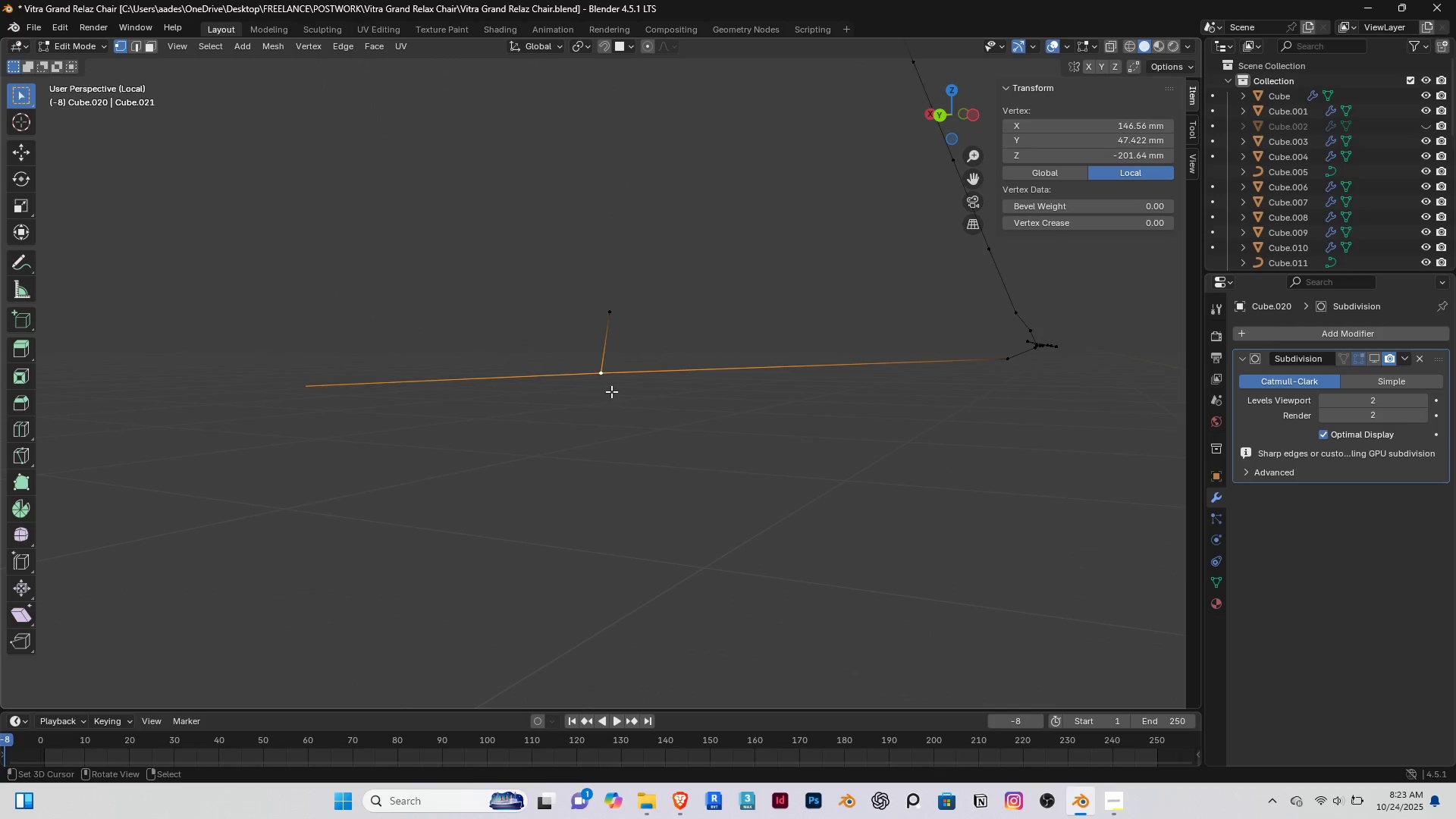 
right_click([613, 345])
 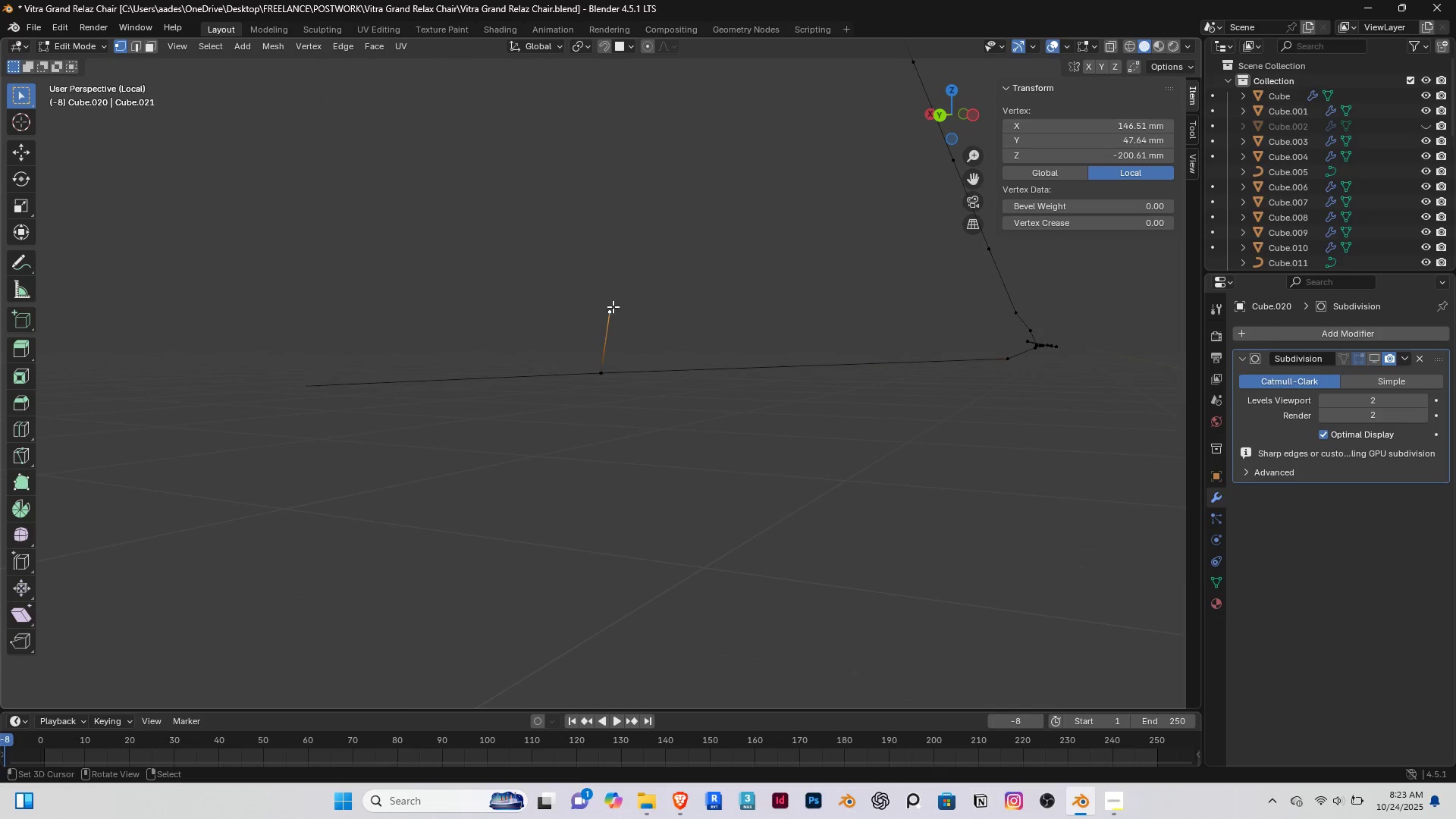 
double_click([613, 306])
 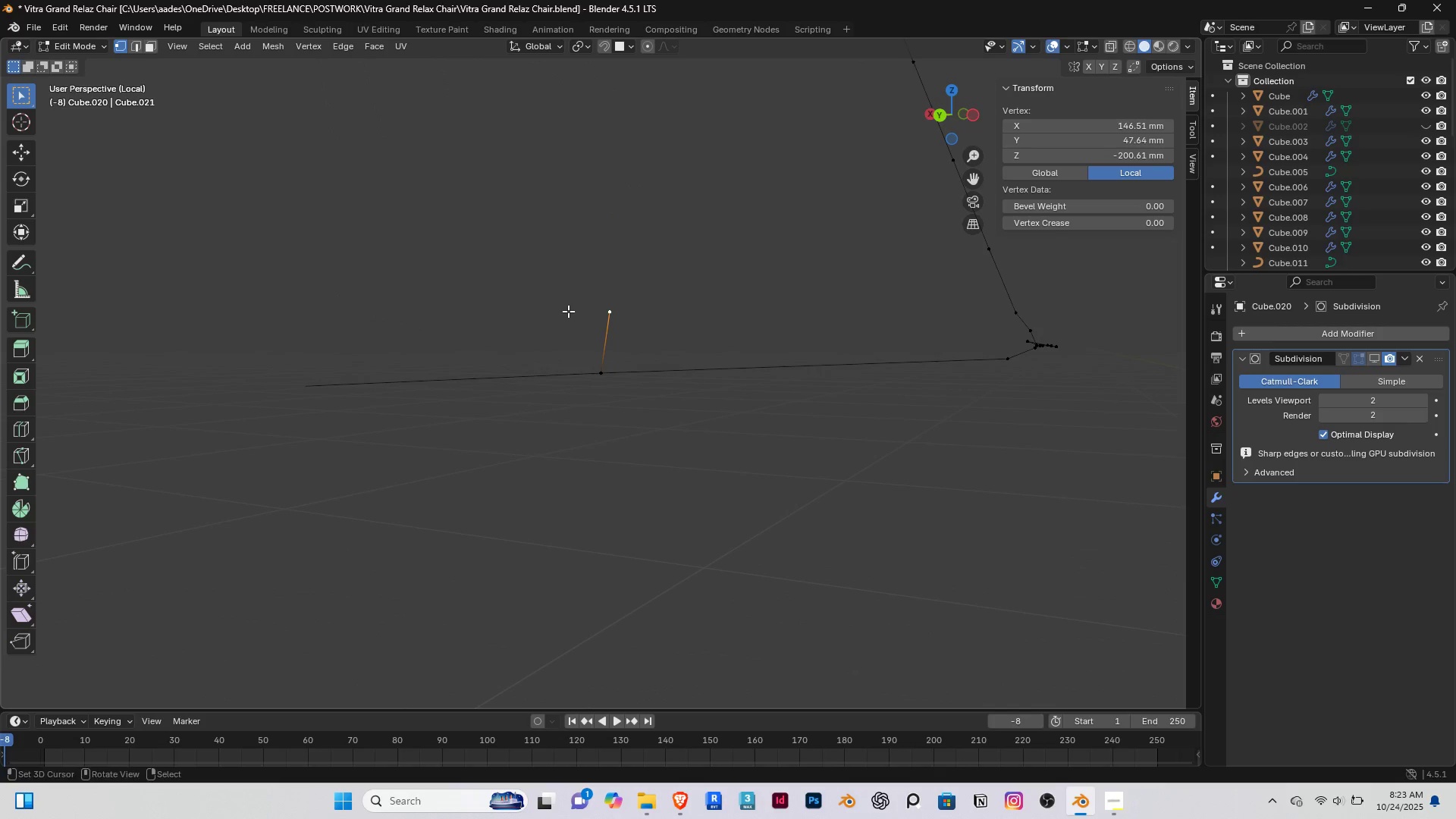 
key(Delete)
 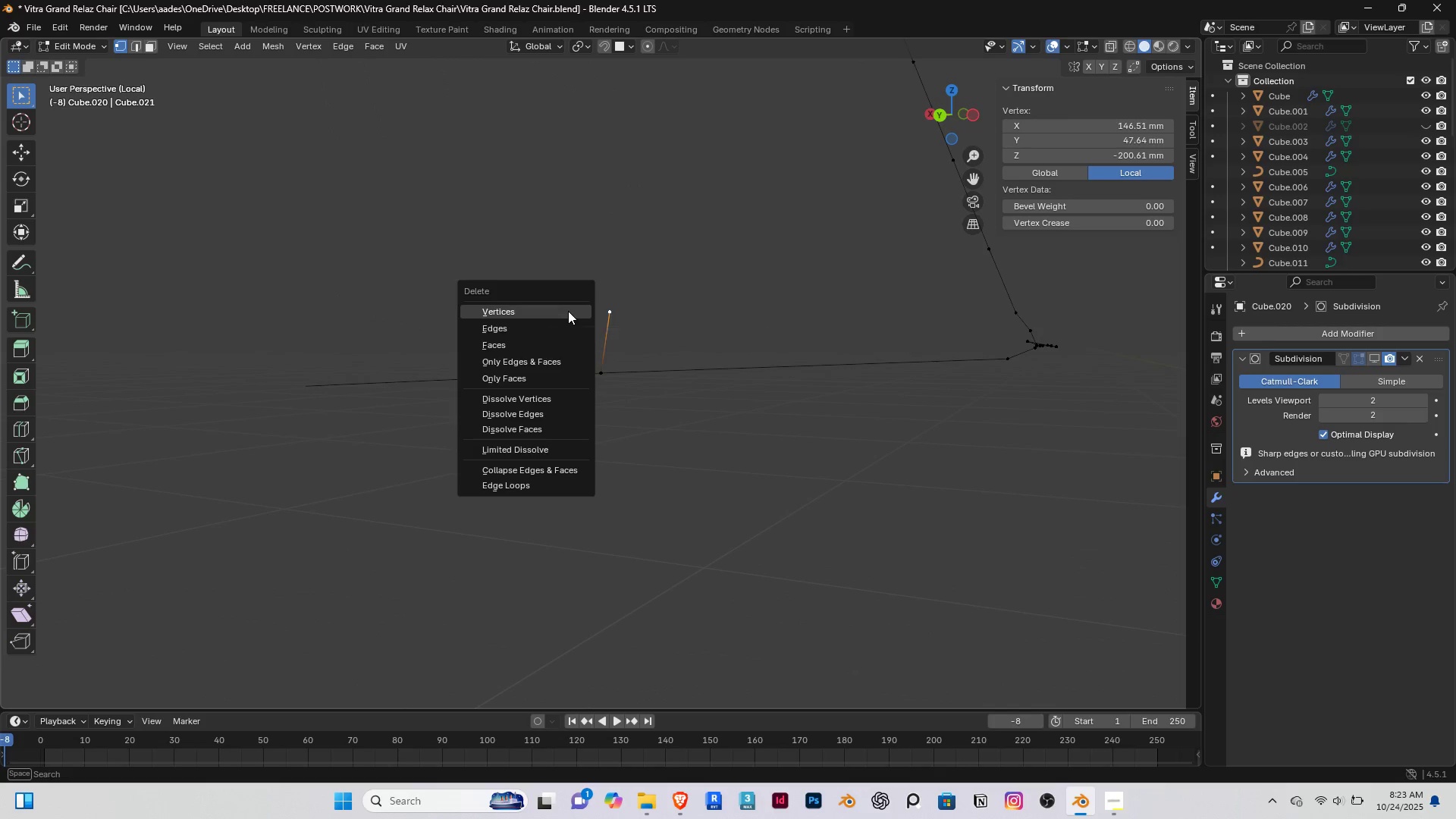 
left_click([568, 311])
 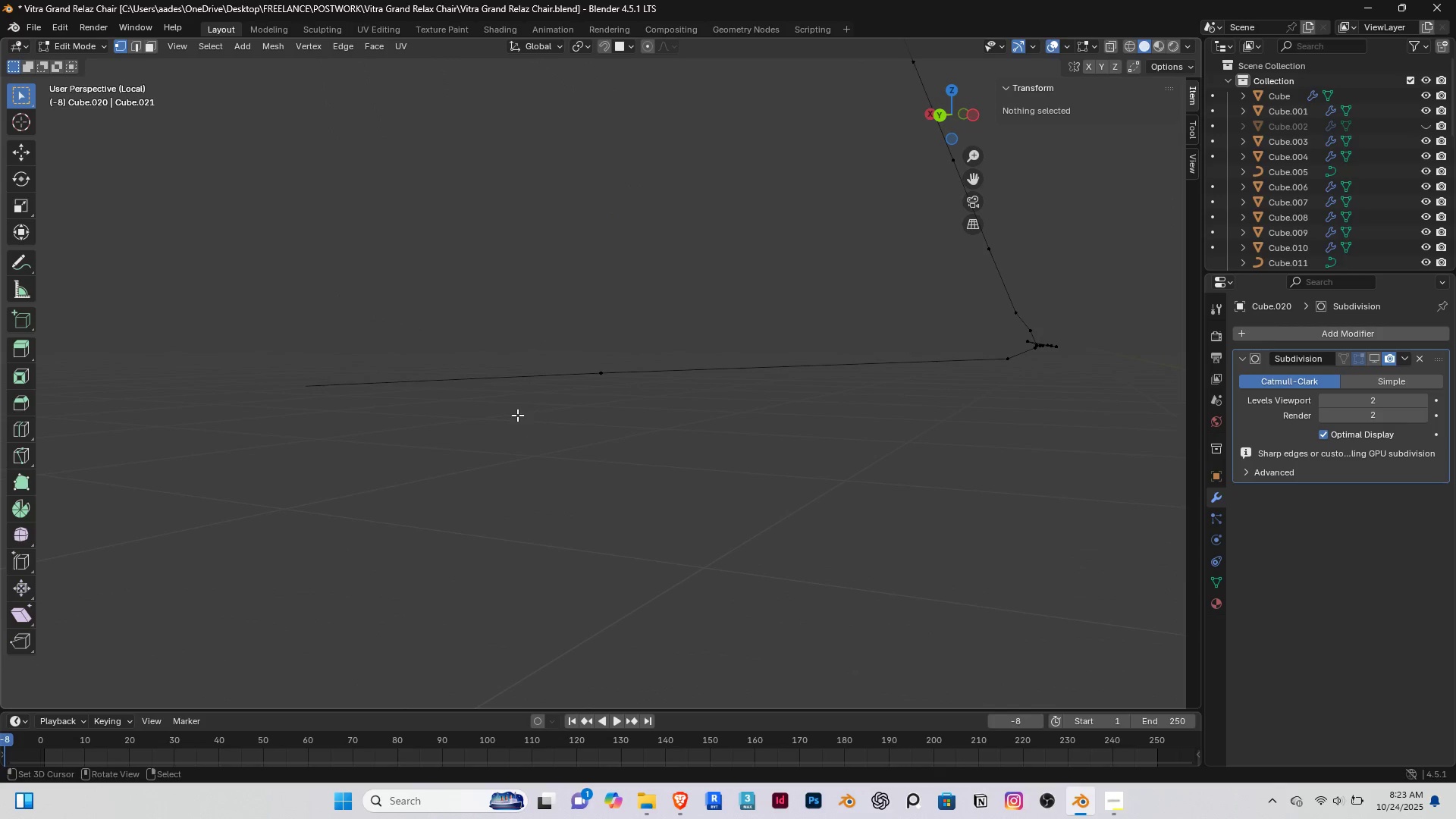 
scroll: coordinate [517, 414], scroll_direction: down, amount: 17.0
 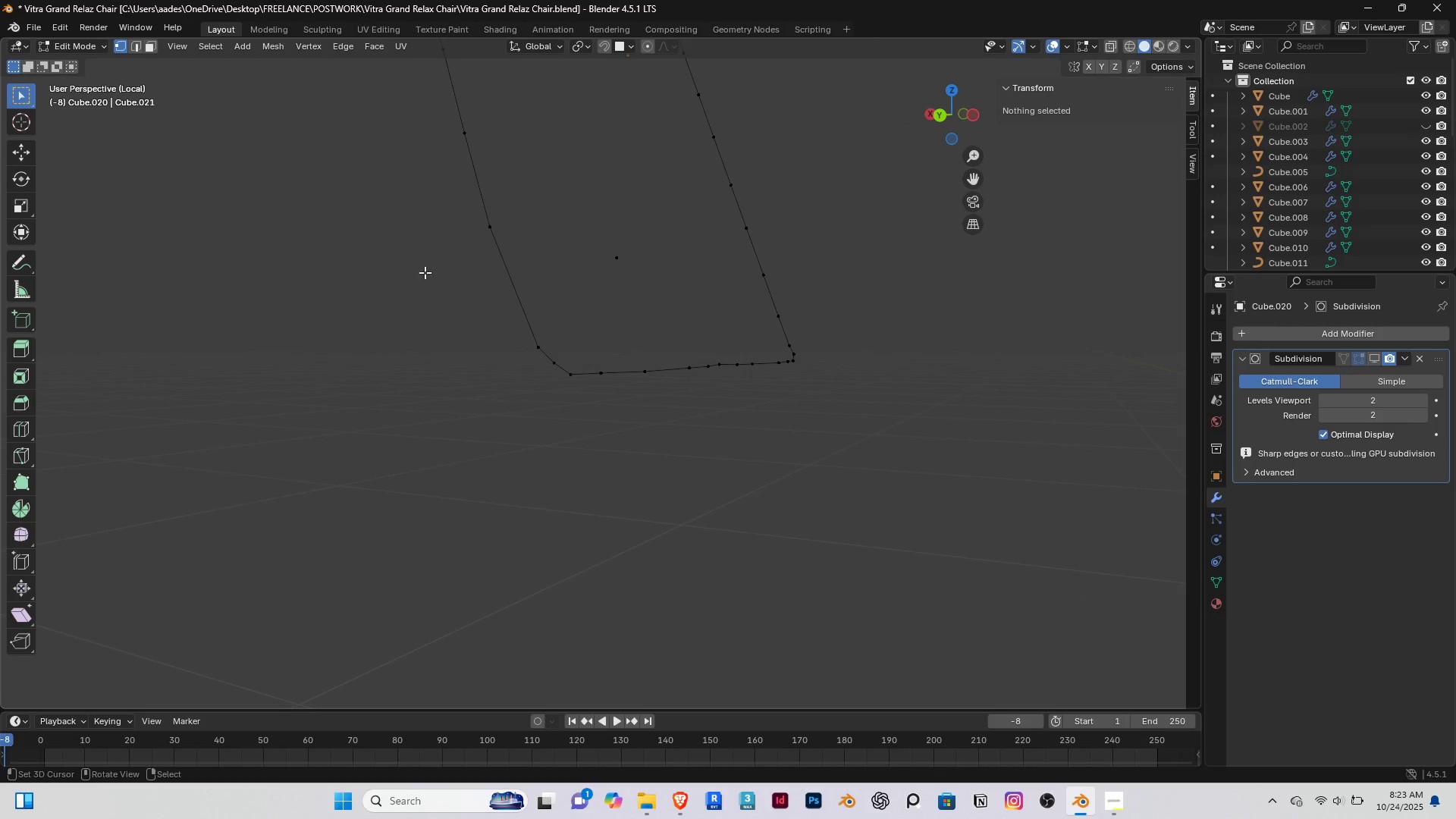 
hold_key(key=ShiftRight, duration=0.7)
 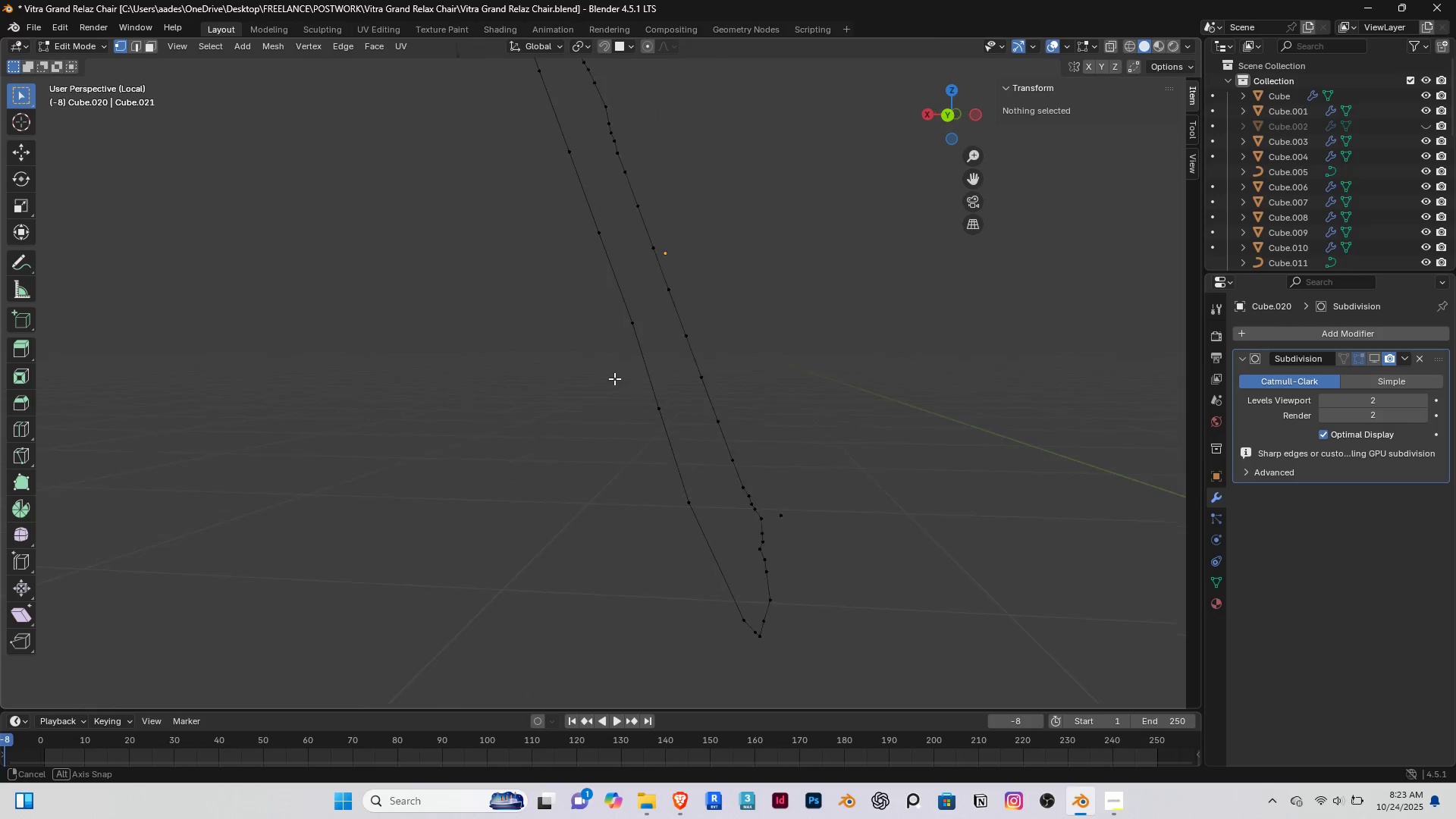 
hold_key(key=ShiftRight, duration=0.59)
 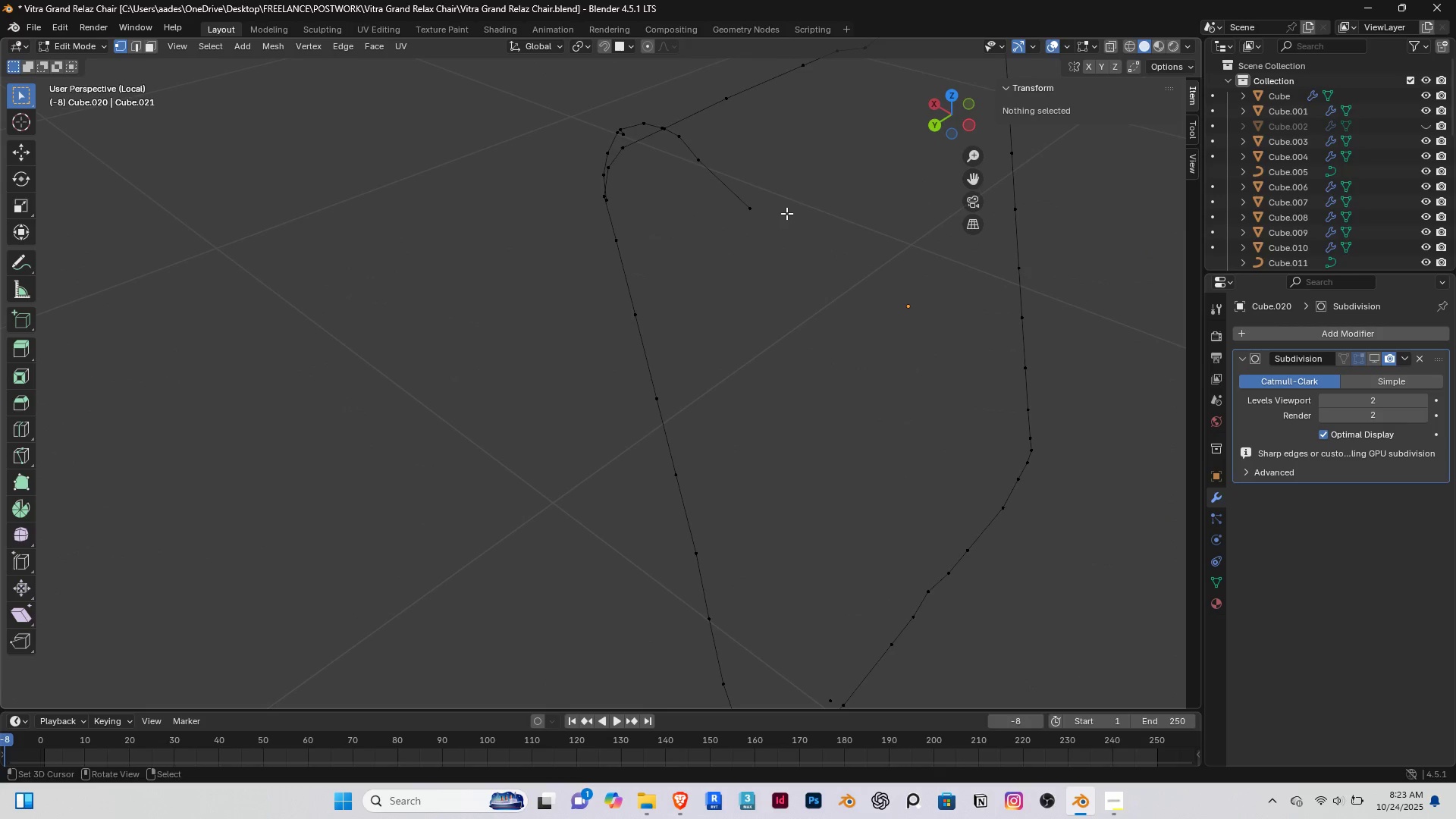 
right_click([765, 211])
 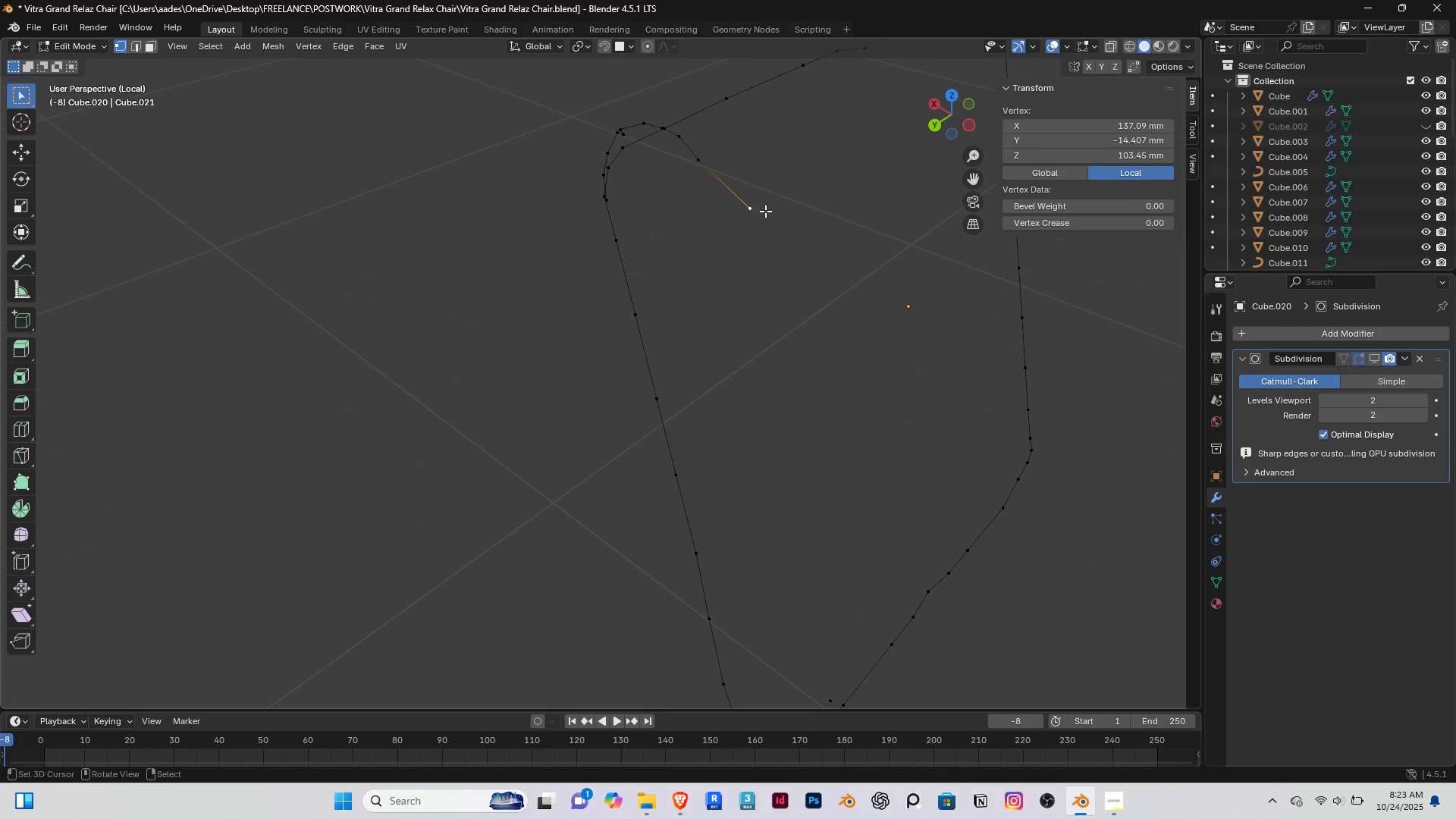 
hold_key(key=AltRight, duration=0.53)
double_click([765, 211])
 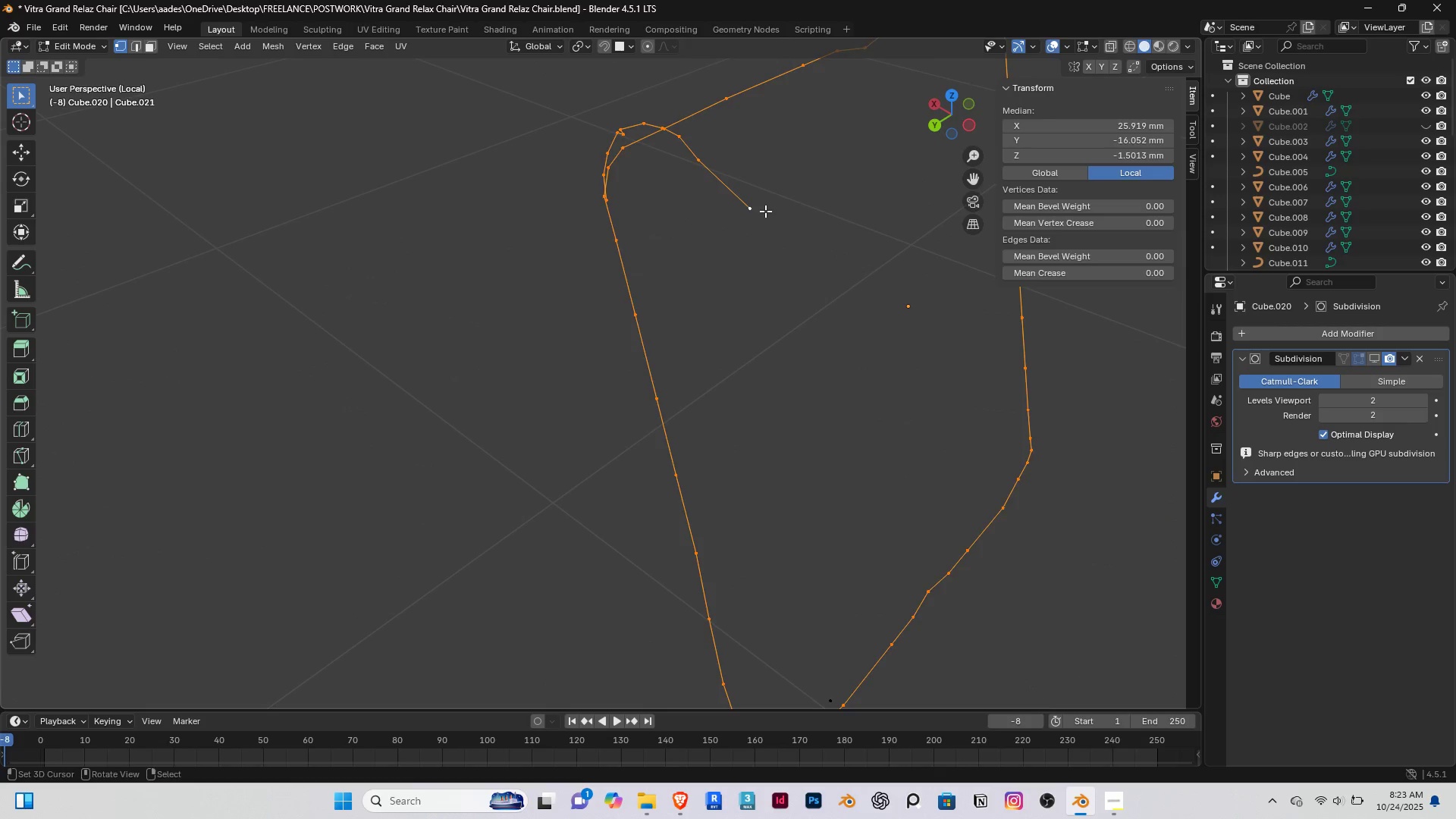 
right_click([765, 211])
 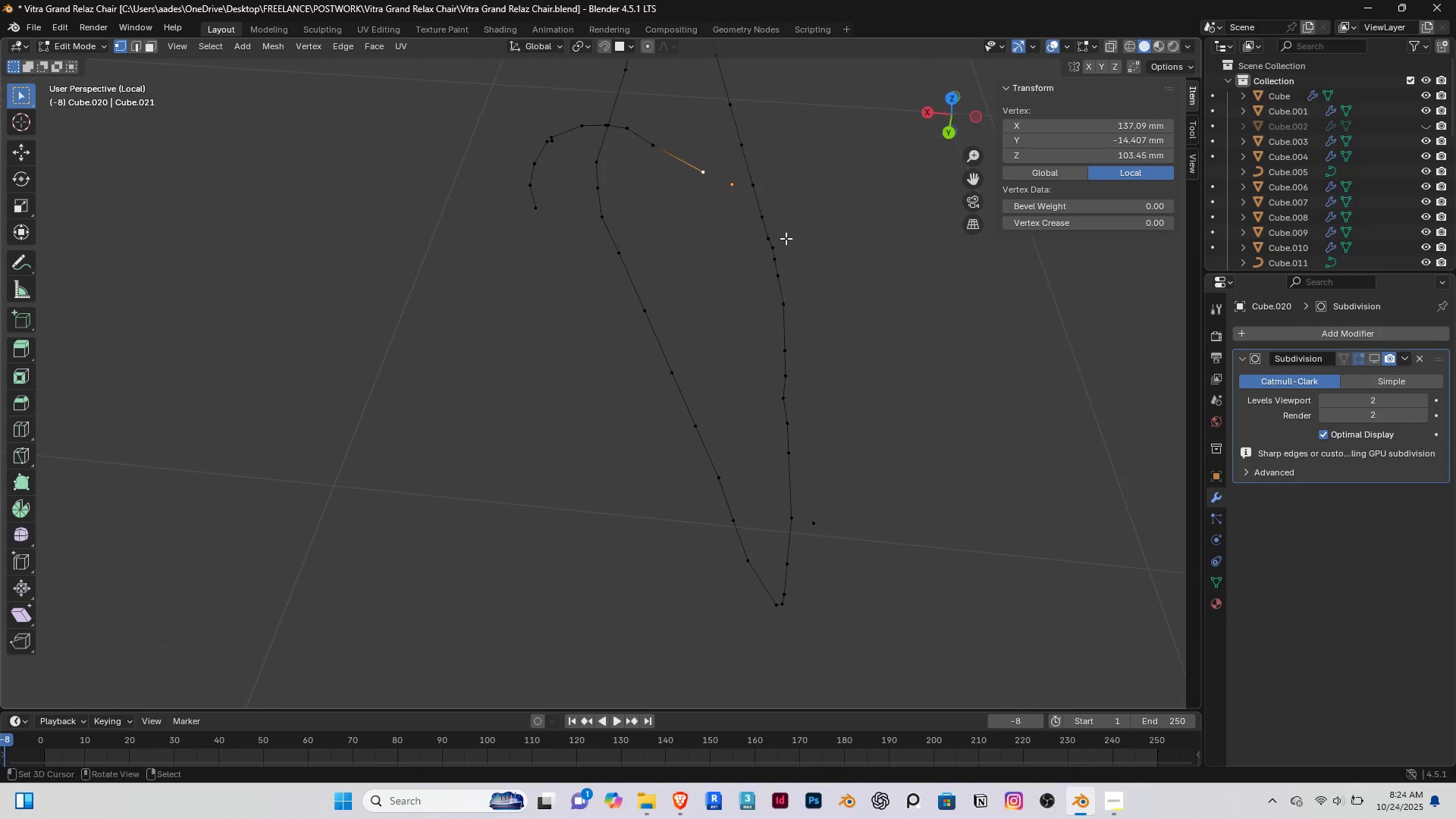 
right_click([594, 126])
 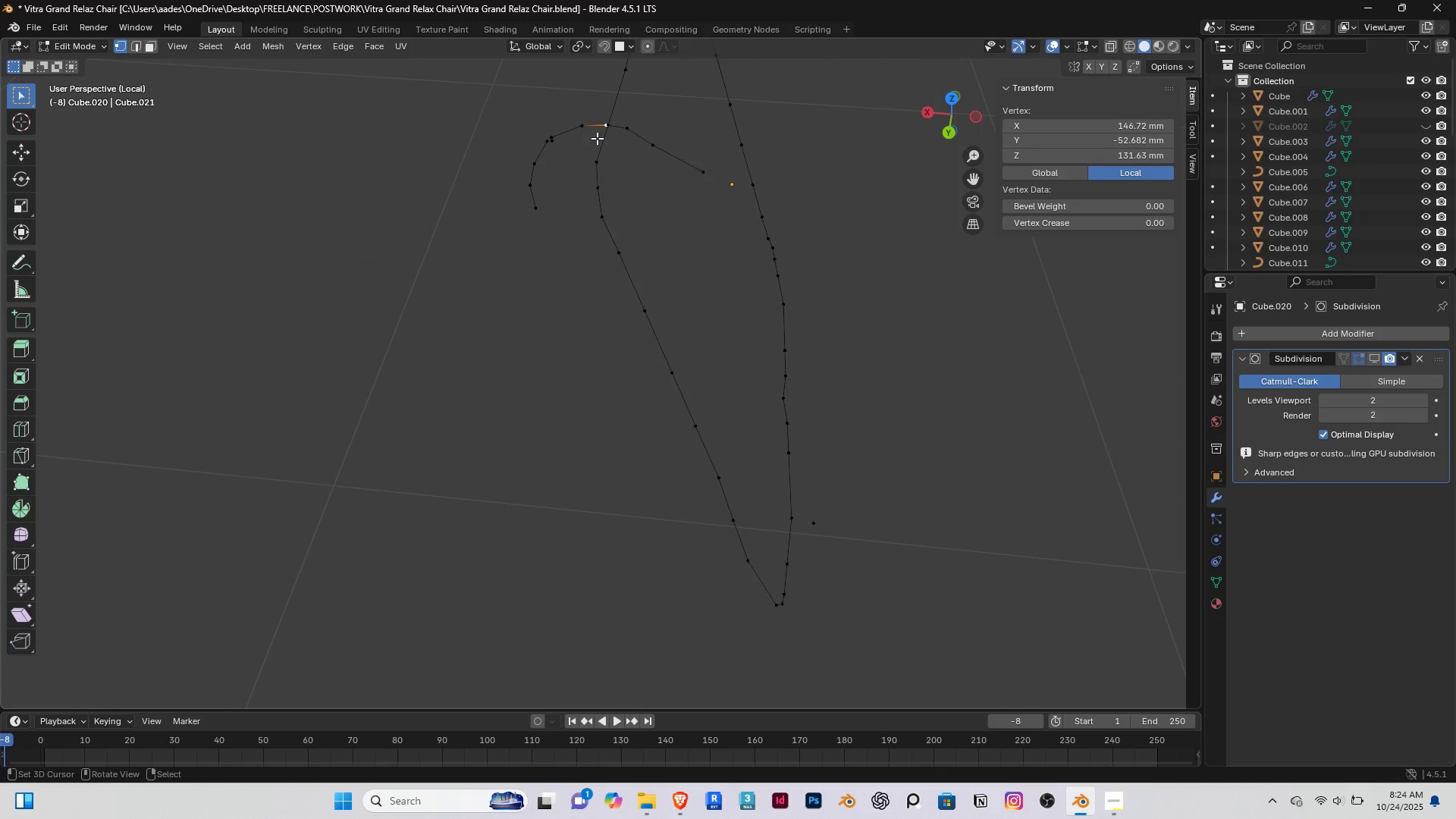 
scroll: coordinate [597, 138], scroll_direction: up, amount: 1.0
 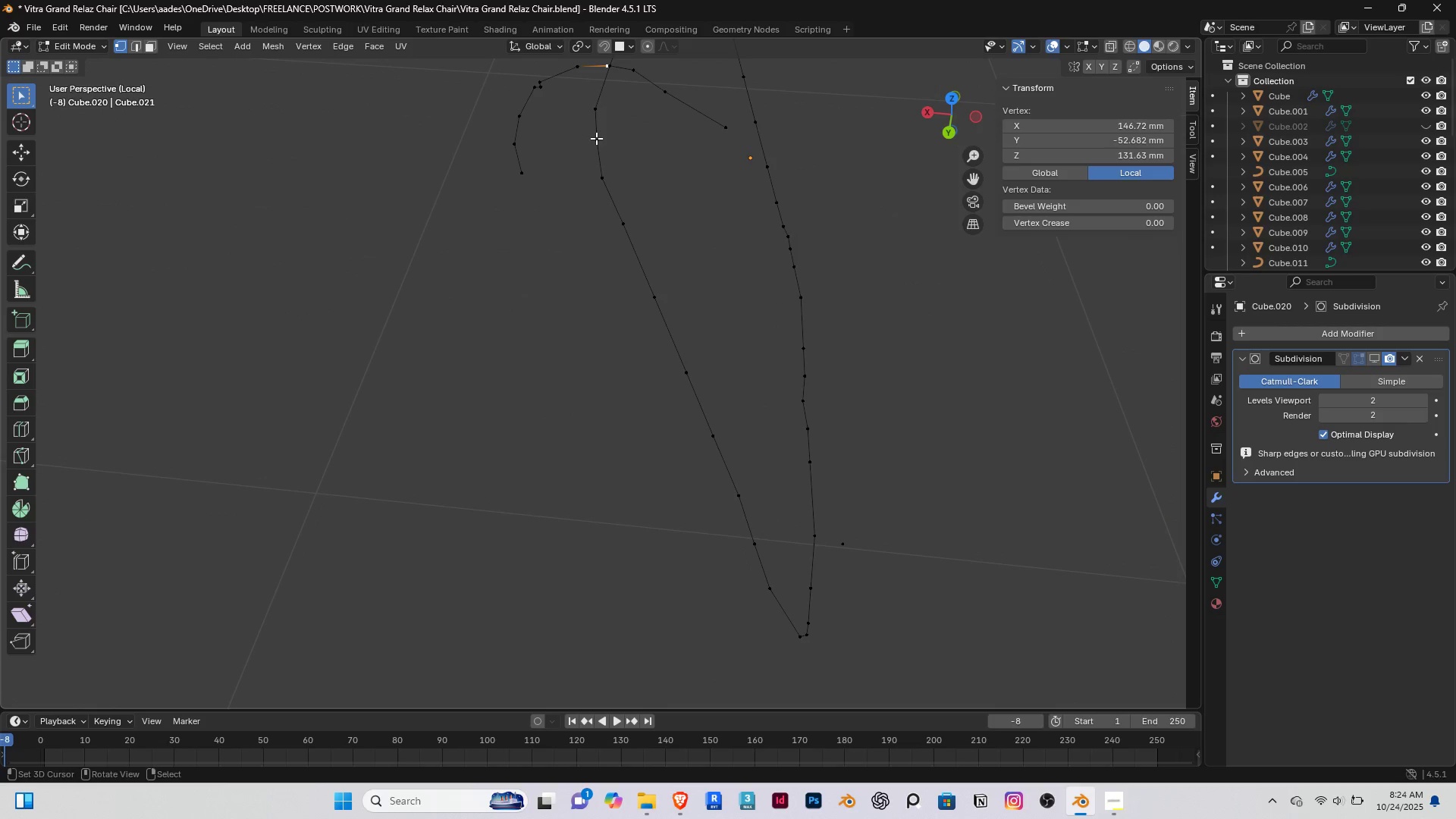 
key(G)
 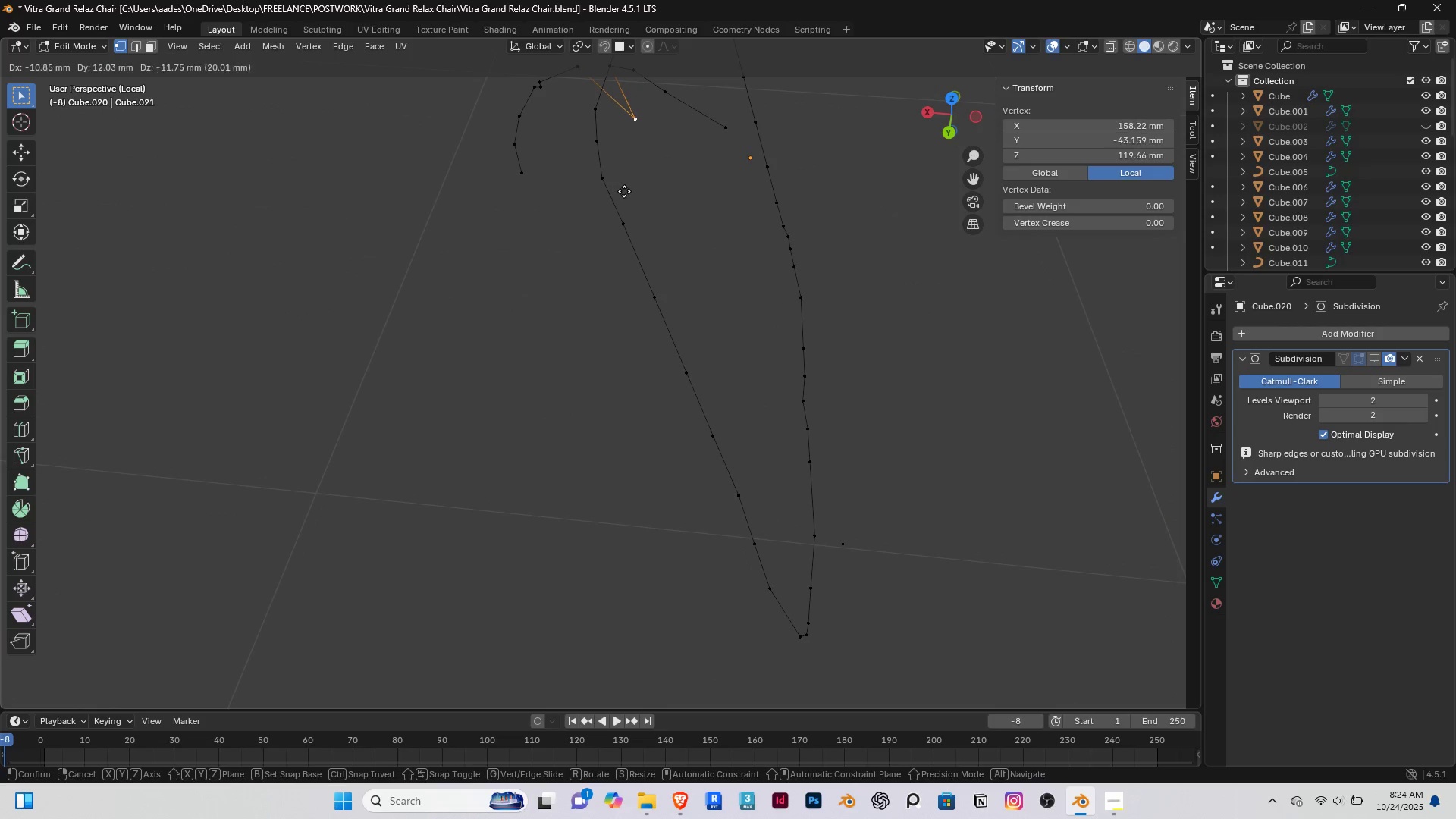 
right_click([624, 191])
 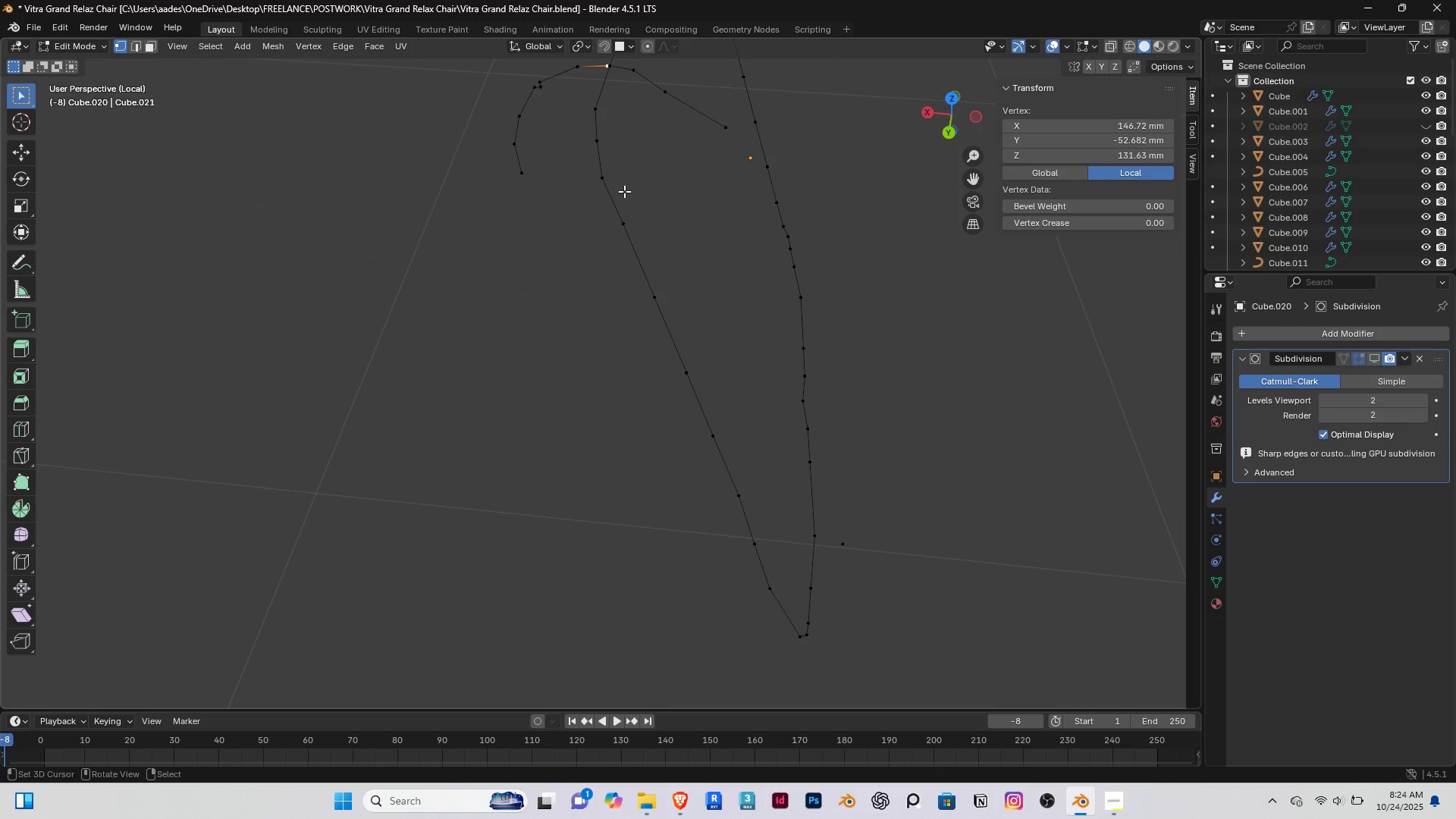 
hold_key(key=ShiftRight, duration=0.43)
scroll: coordinate [624, 191], scroll_direction: up, amount: 1.0
 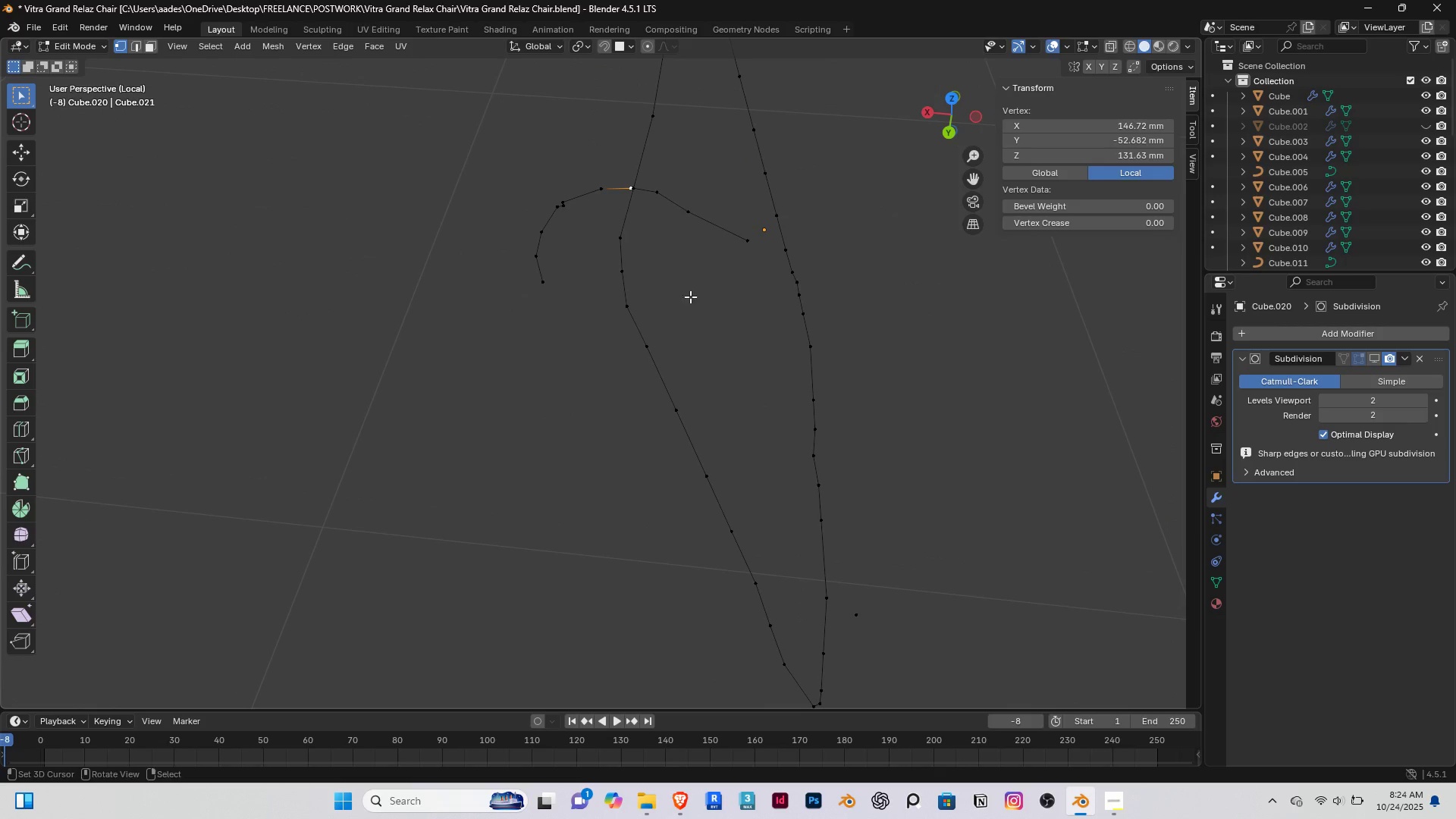 
hold_key(key=ShiftRight, duration=1.52)
triple_click([681, 206])
 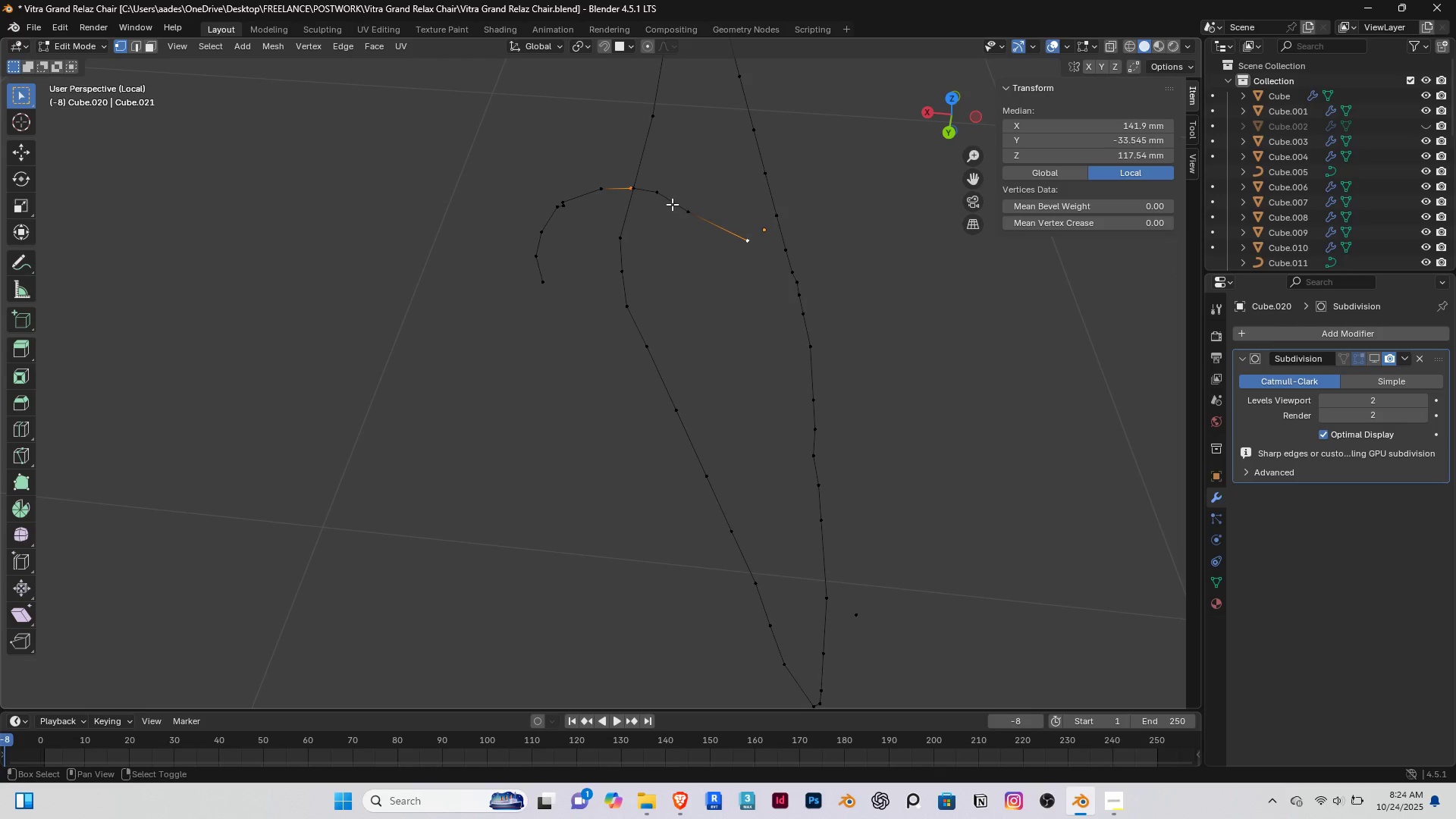 
hold_key(key=ShiftRight, duration=0.81)
triple_click([671, 204])
 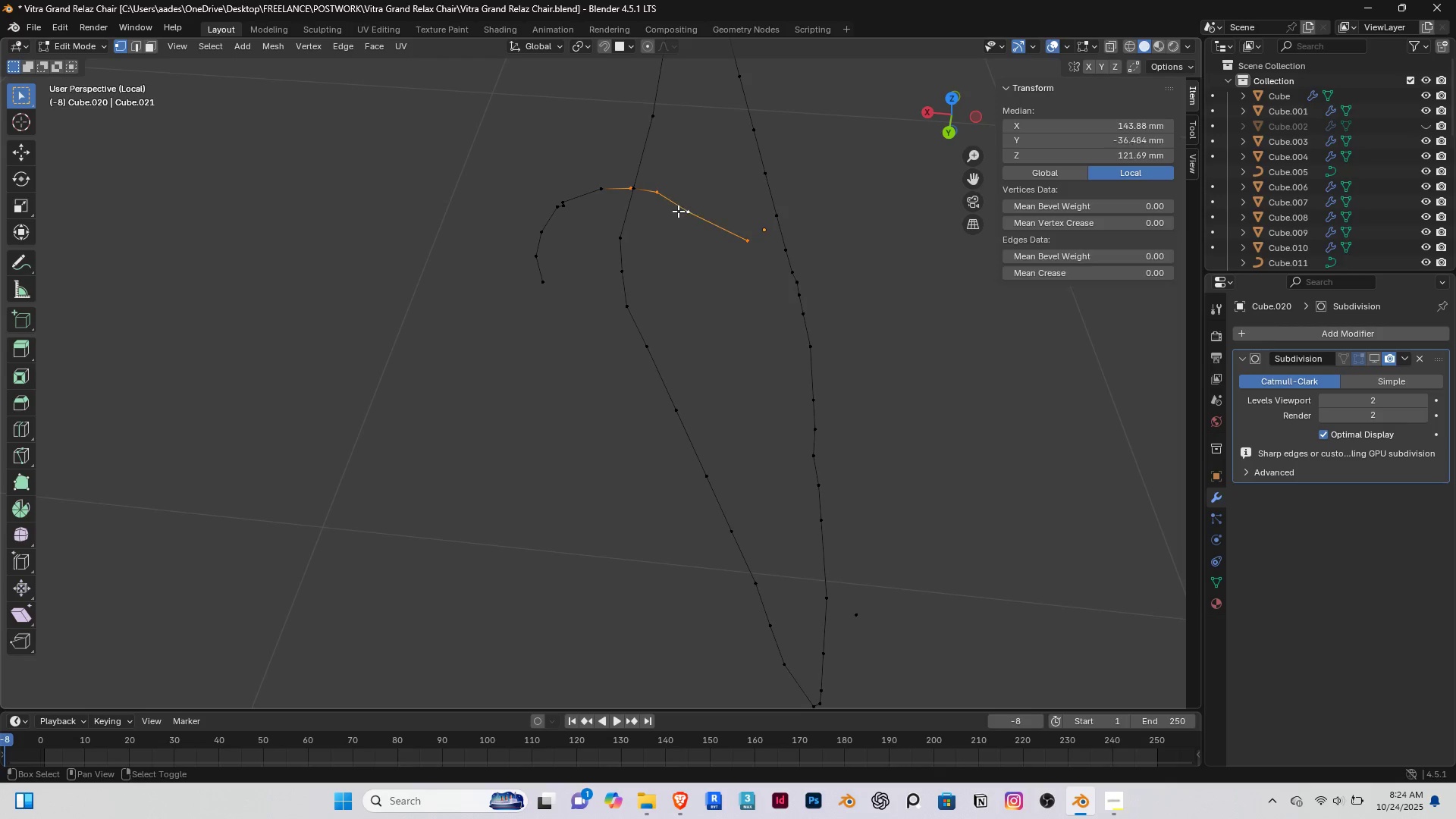 
triple_click([678, 211])
 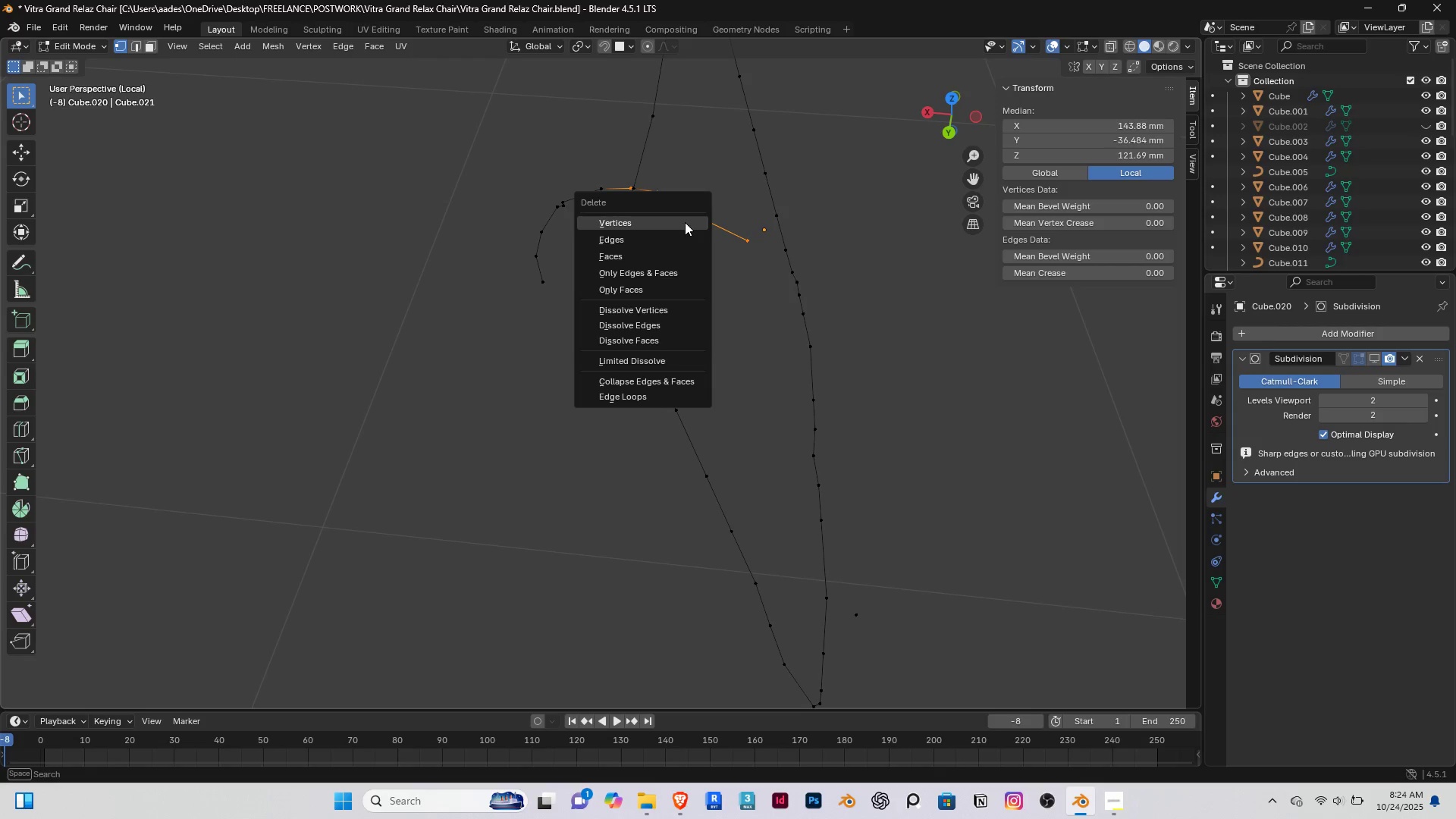 
key(Delete)
 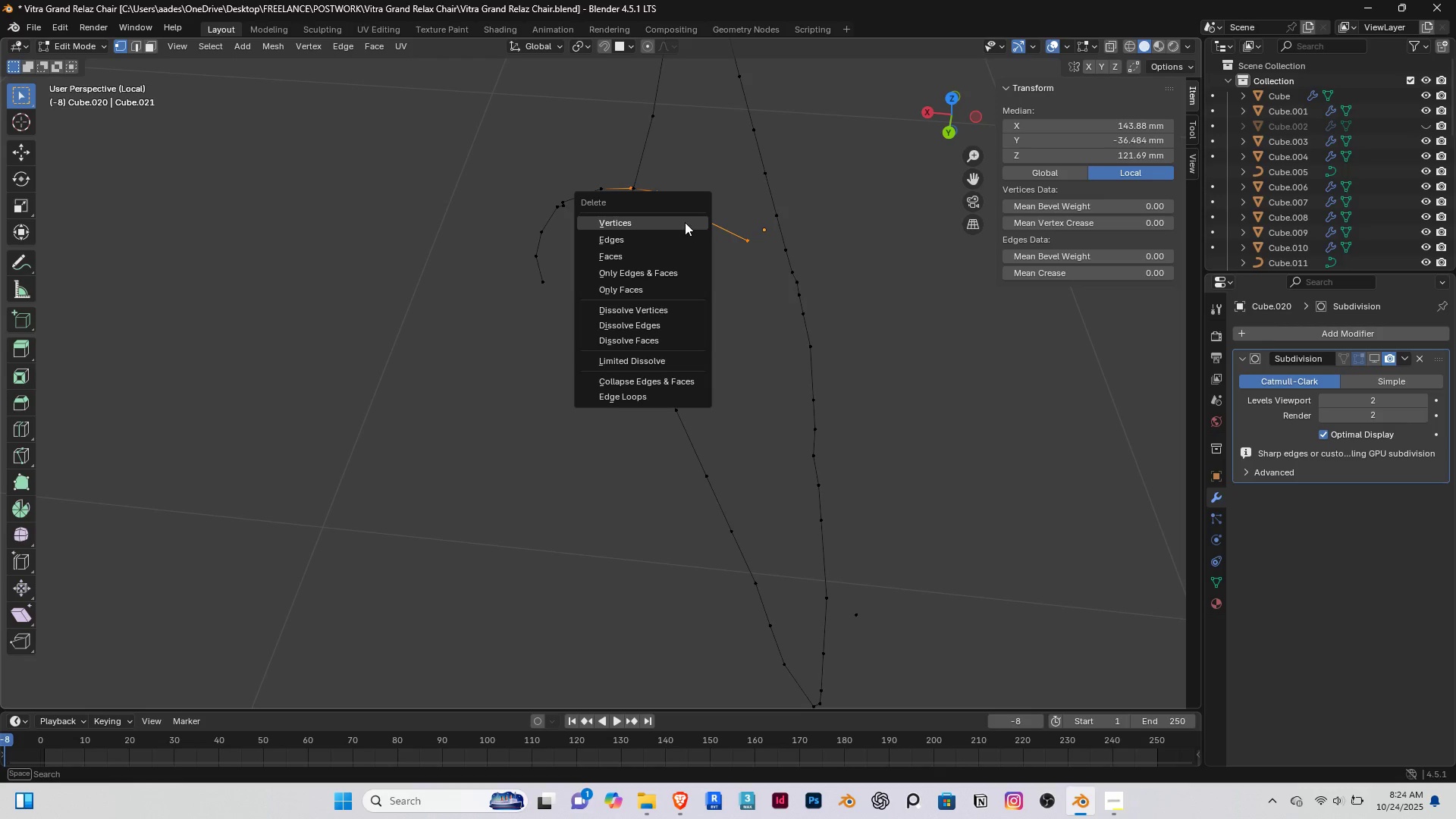 
left_click([685, 222])
 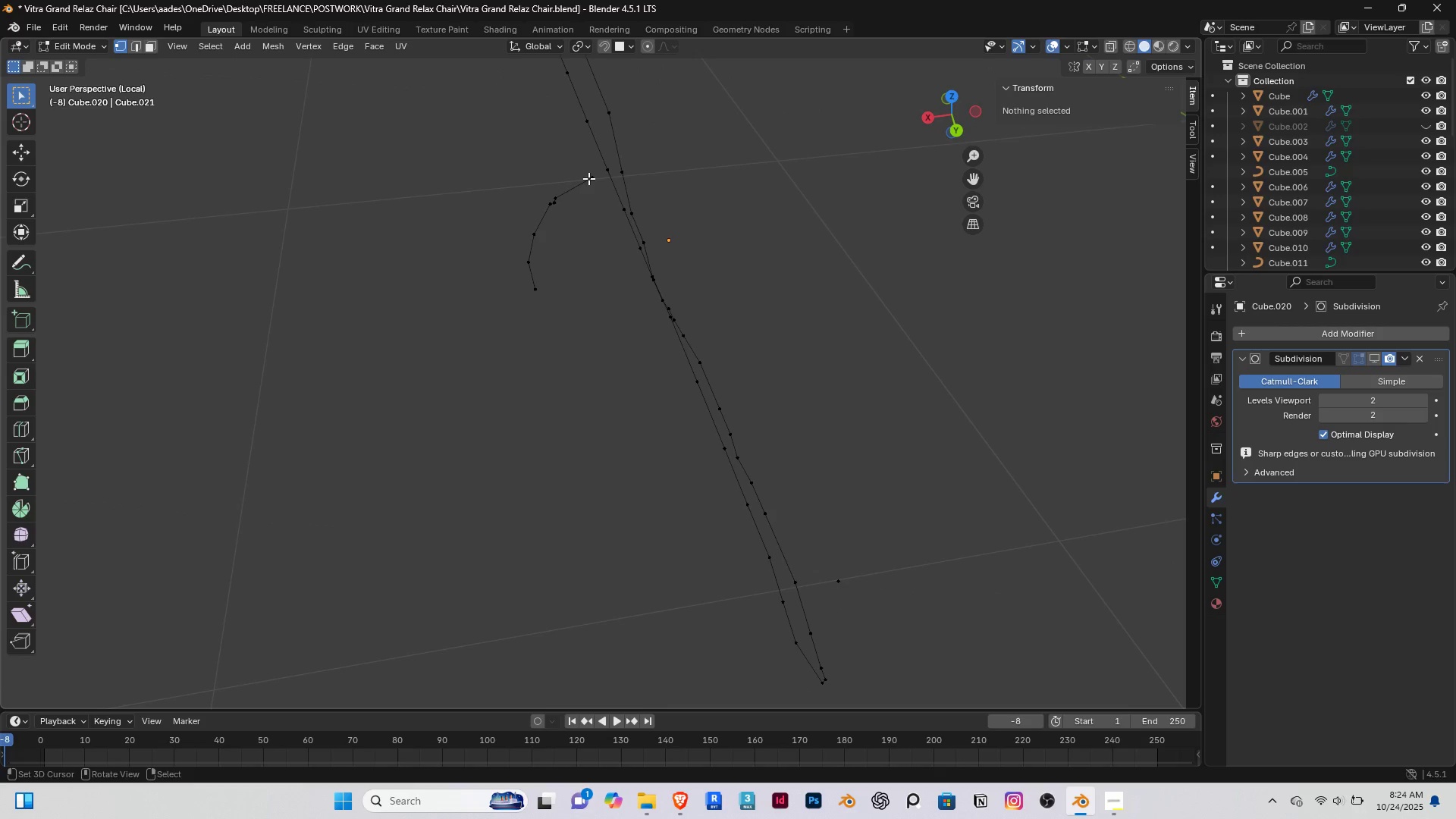 
hold_key(key=ShiftRight, duration=1.52)
right_click([556, 199])
 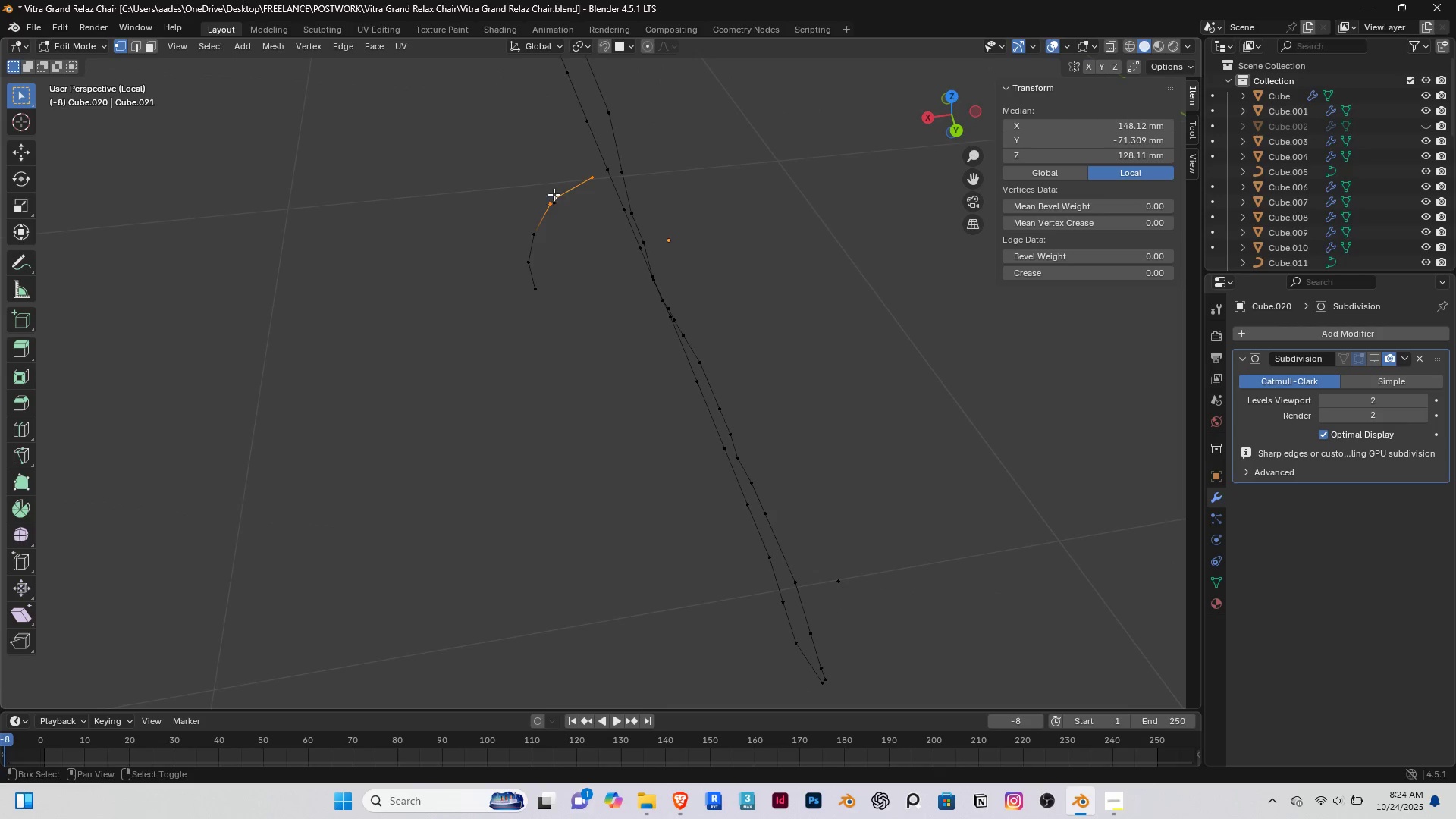 
hold_key(key=ShiftRight, duration=1.52)
right_click([561, 206])
 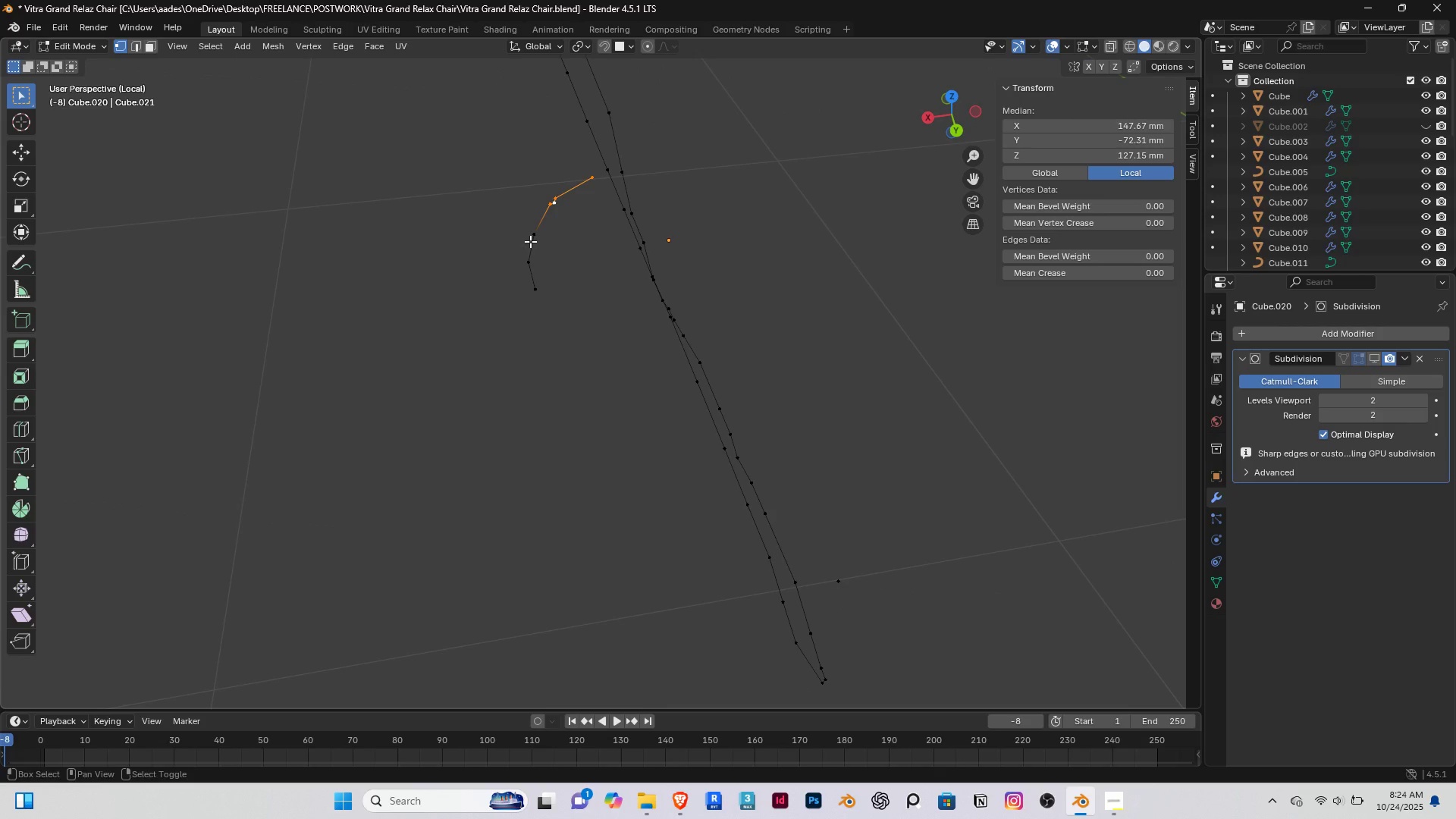 
hold_key(key=ShiftRight, duration=0.94)
double_click([529, 288])
 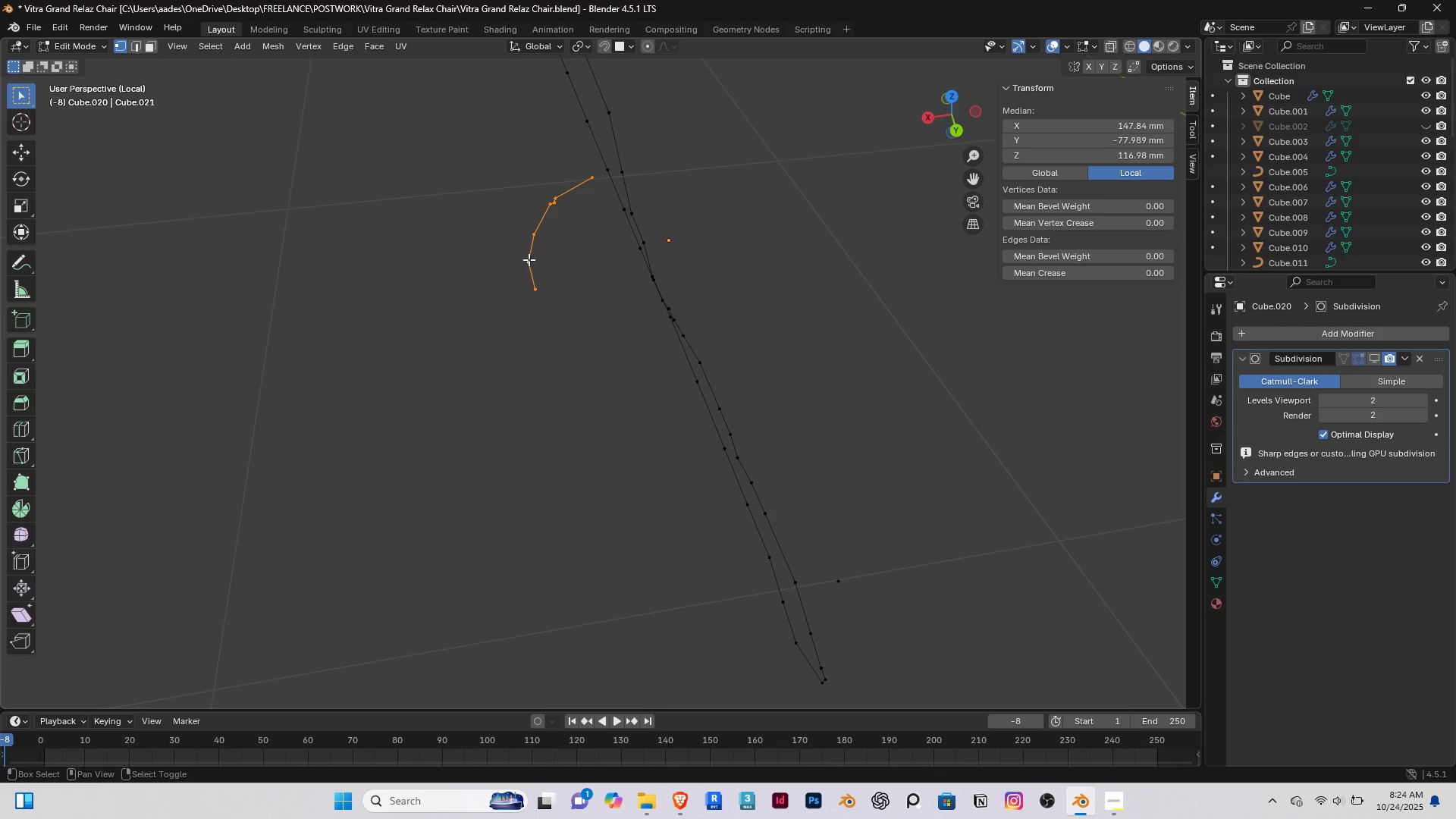 
right_click([529, 259])
 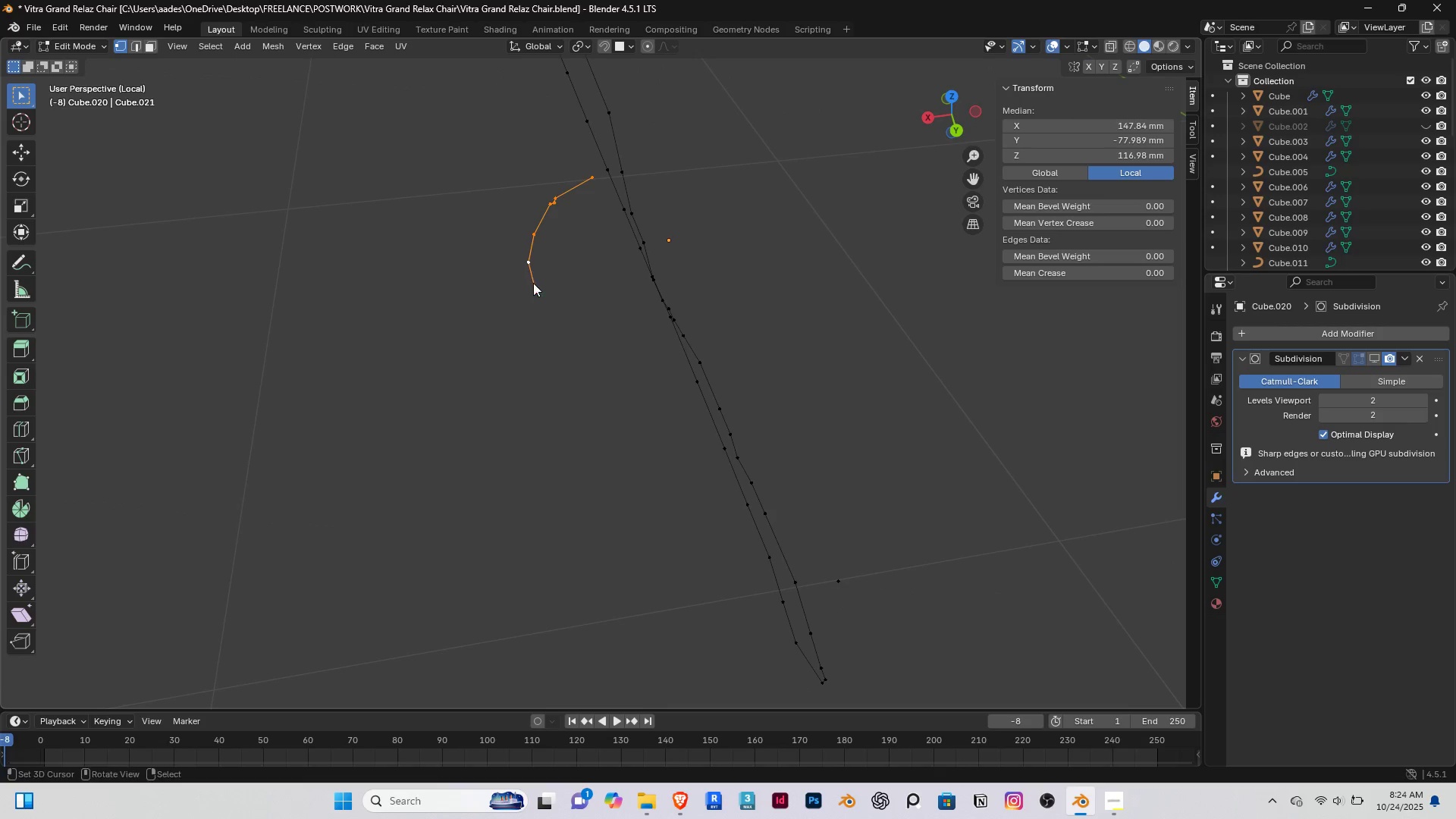 
key(Delete)
 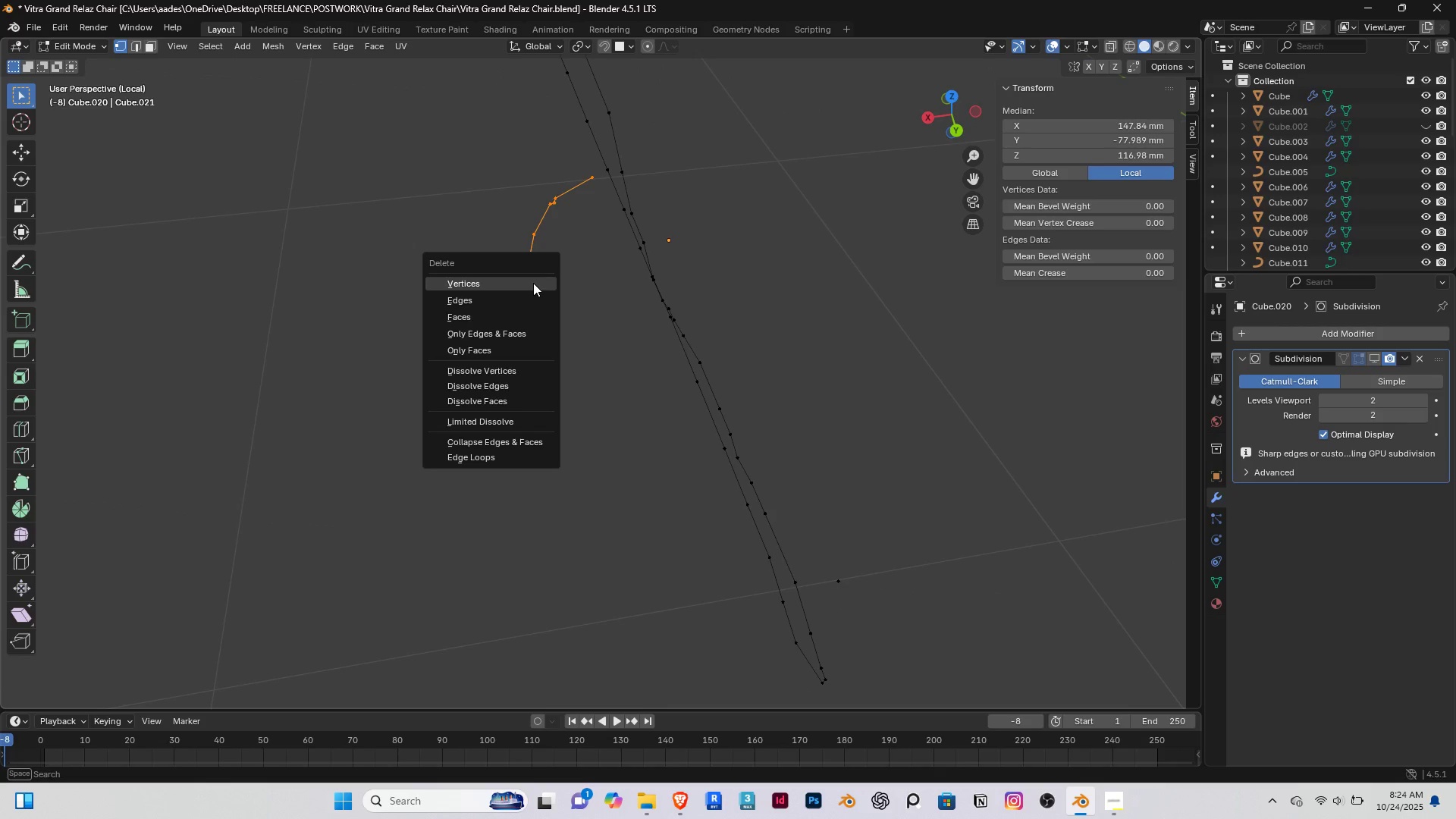 
left_click([533, 283])
 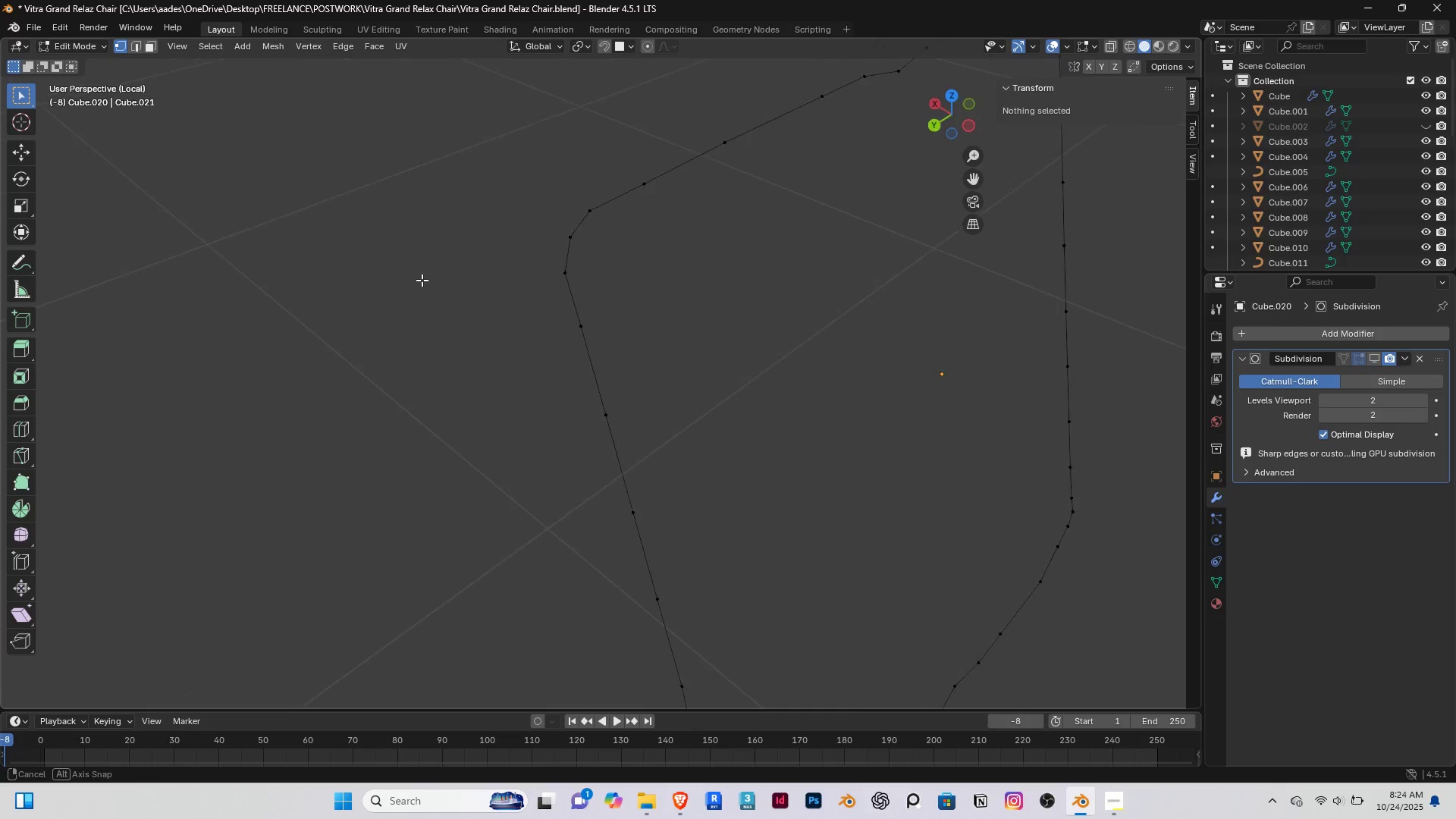 
scroll: coordinate [420, 287], scroll_direction: down, amount: 3.0
 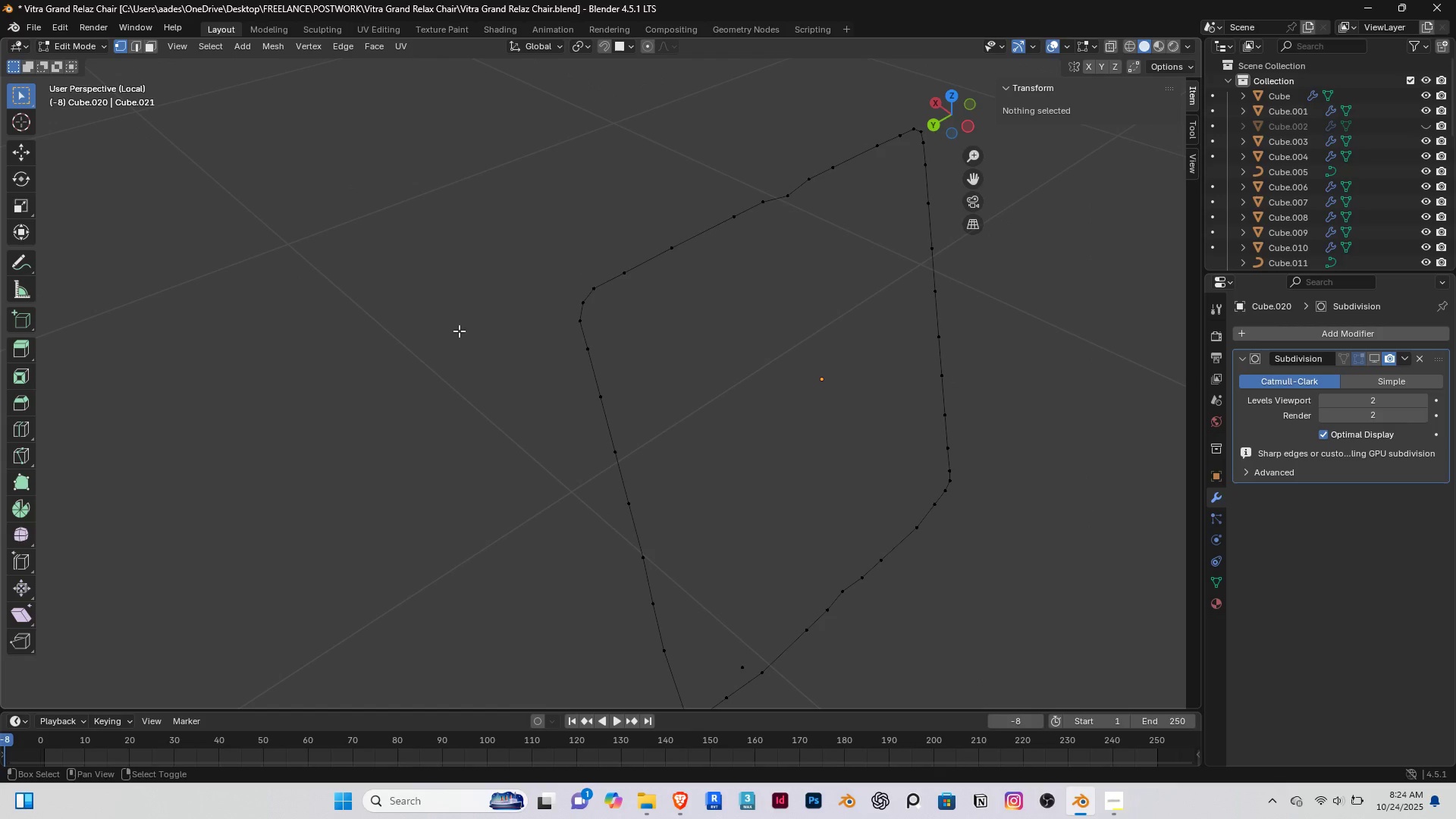 
hold_key(key=ShiftRight, duration=0.64)
 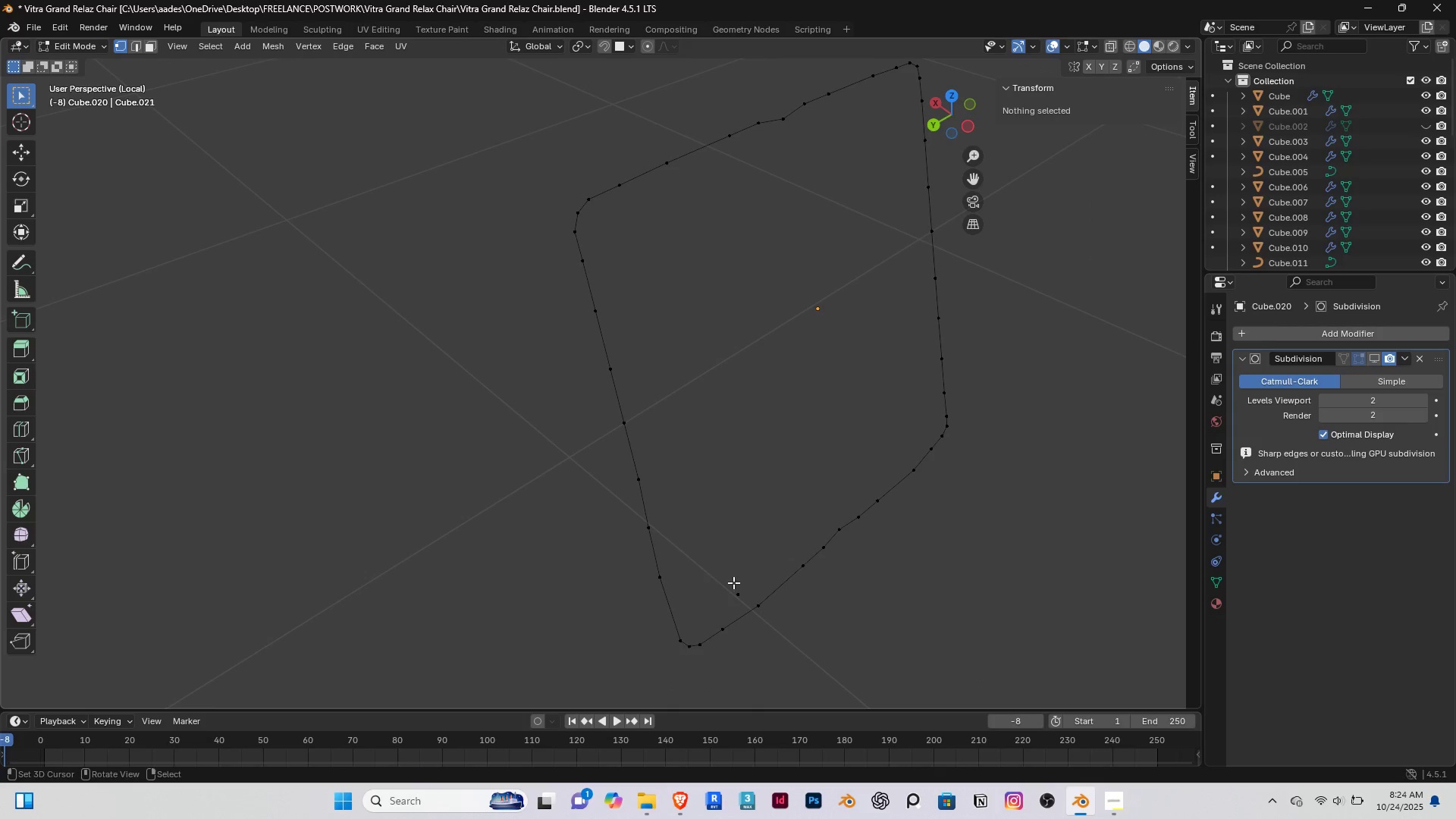 
right_click([733, 582])
 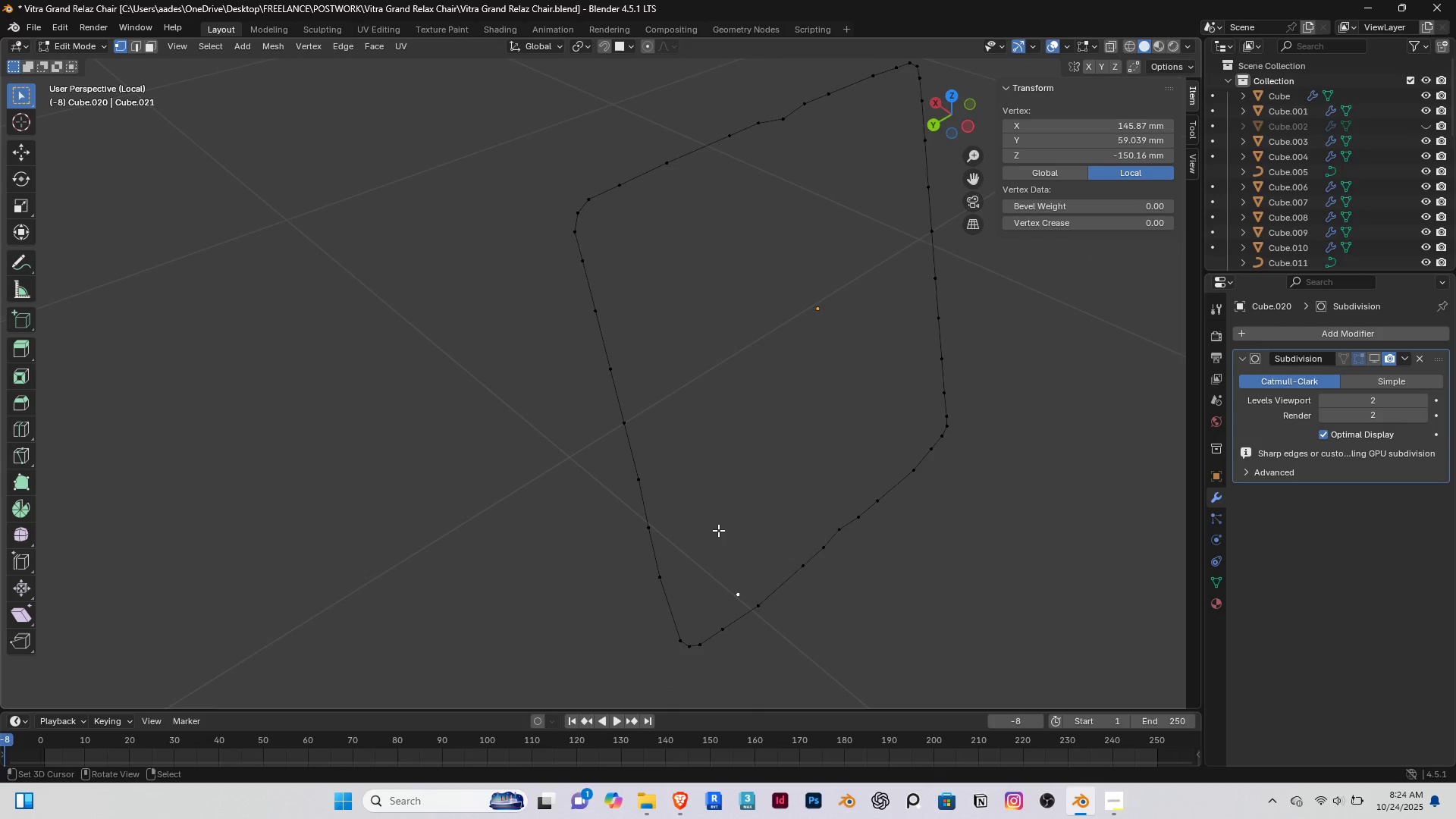 
key(End)
 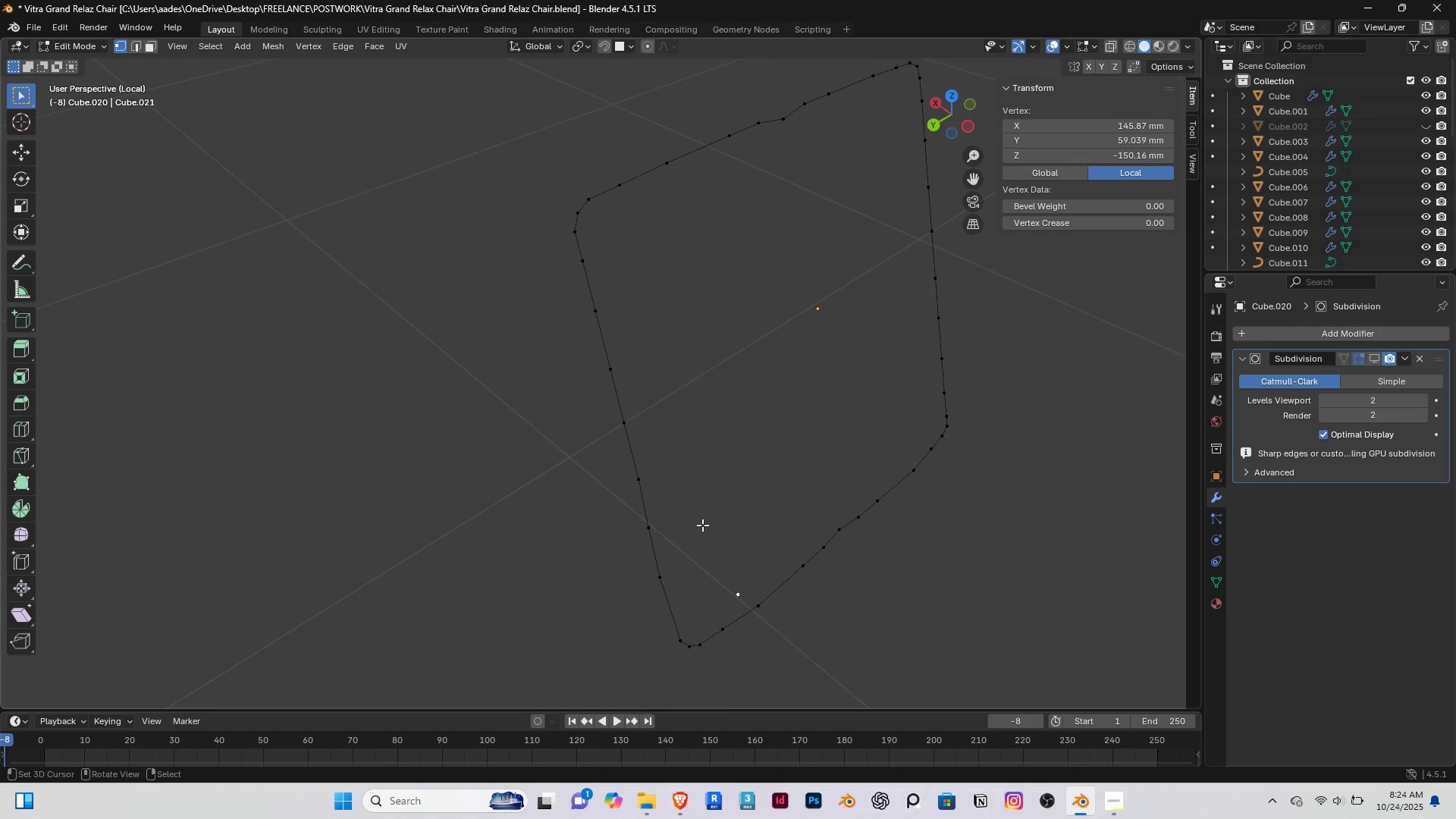 
key(Delete)
 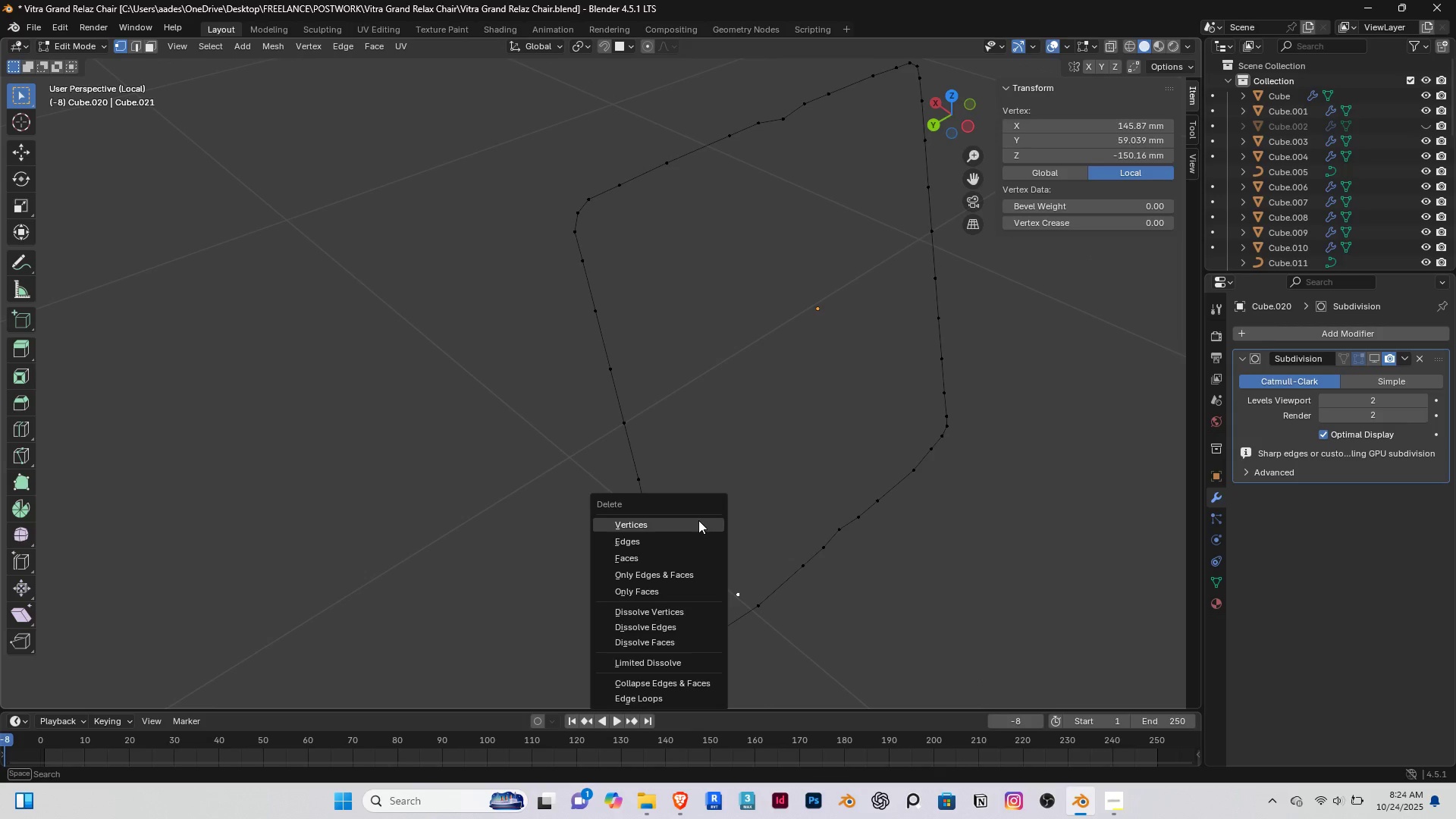 
left_click([698, 520])
 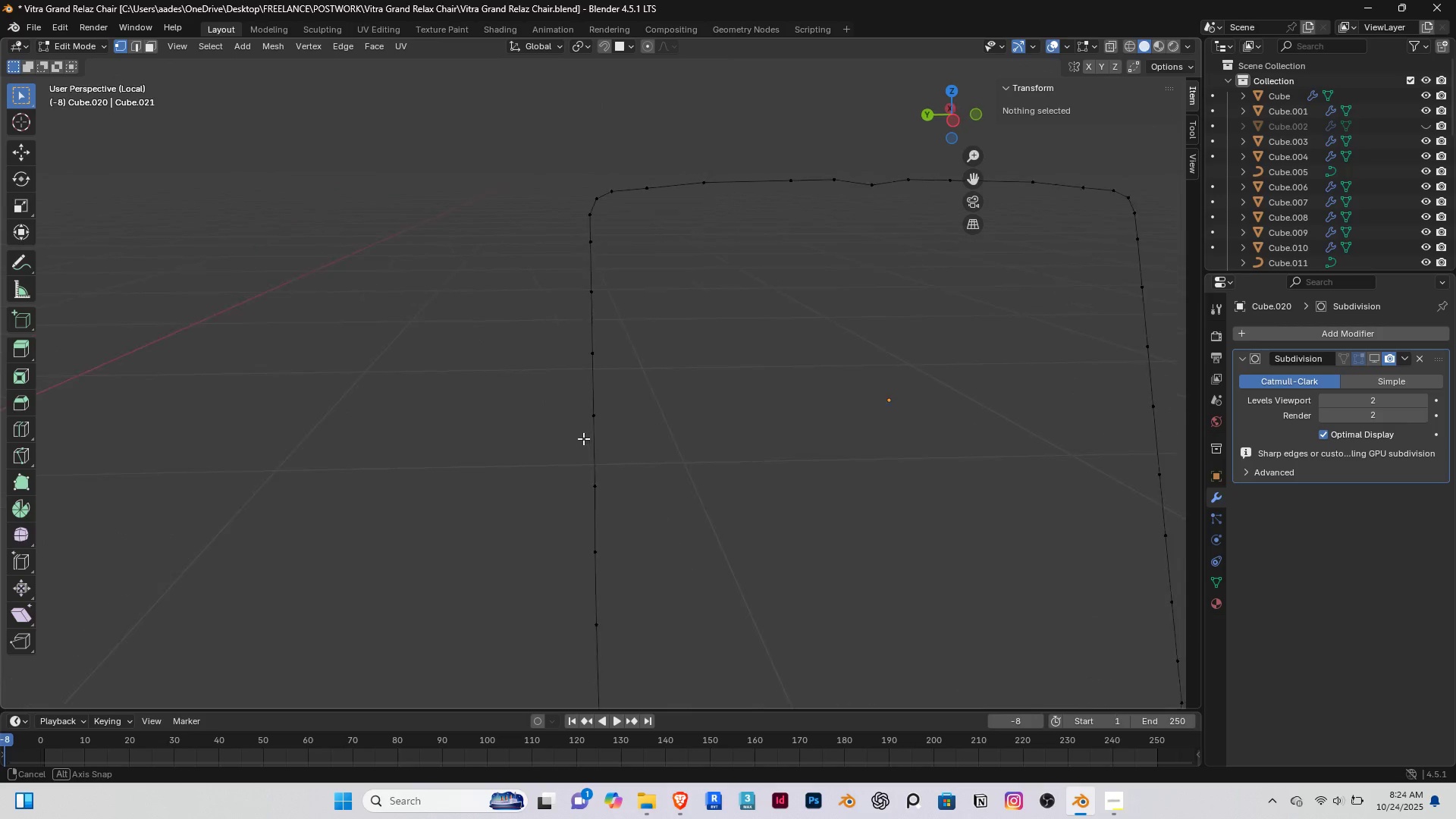 
hold_key(key=ShiftRight, duration=1.52)
 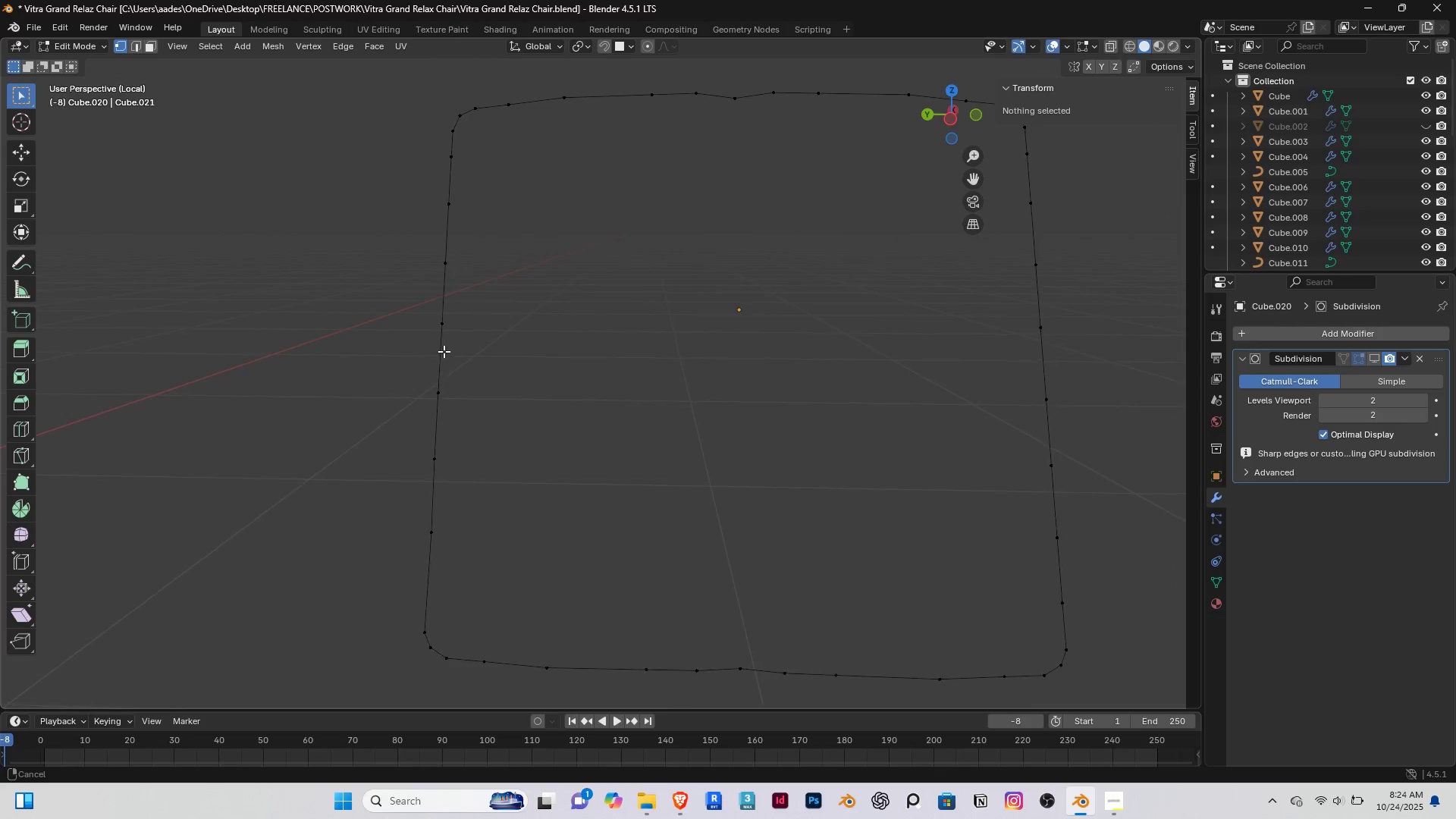 
hold_key(key=ShiftRight, duration=0.93)
 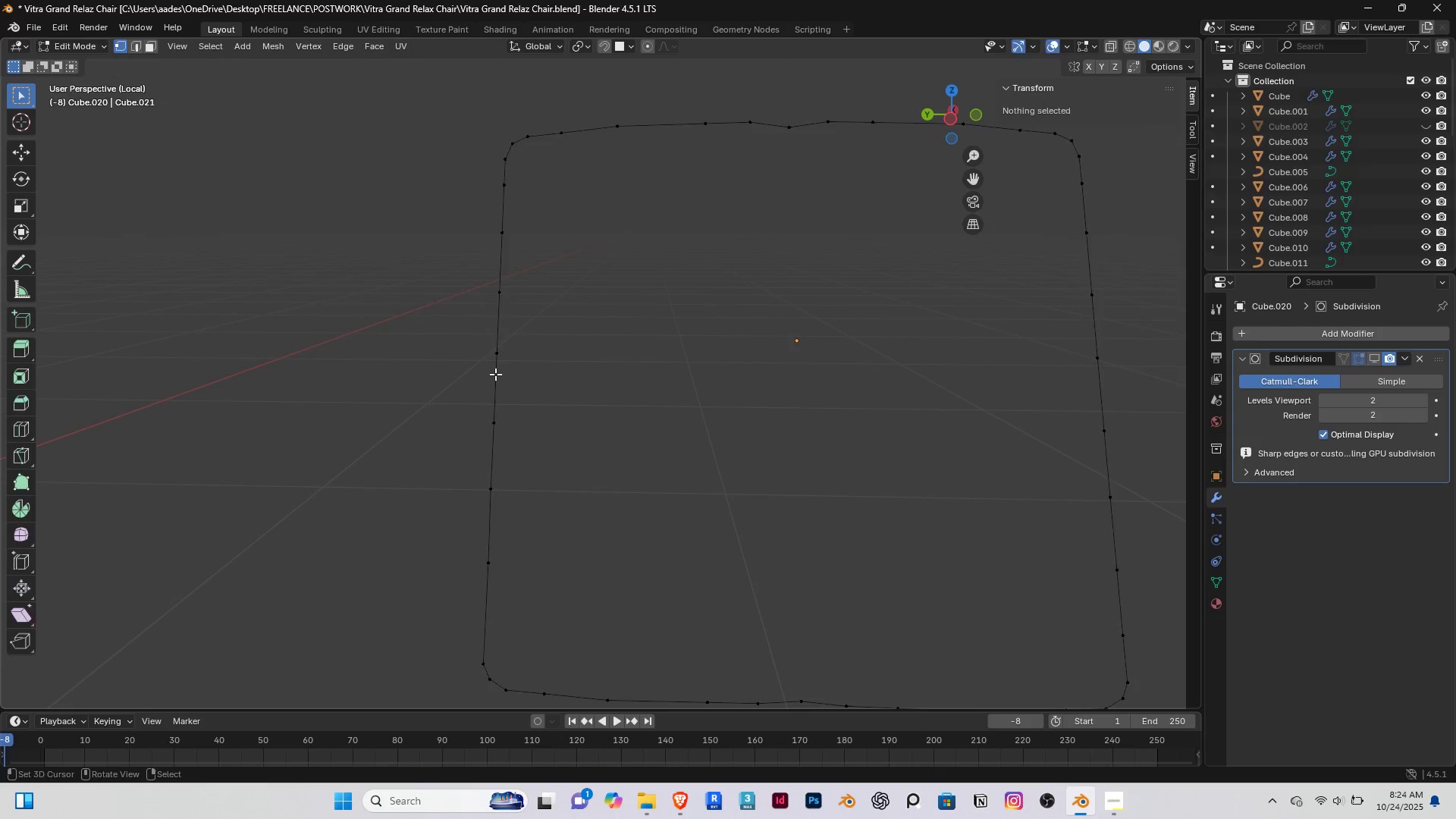 
key(Tab)
 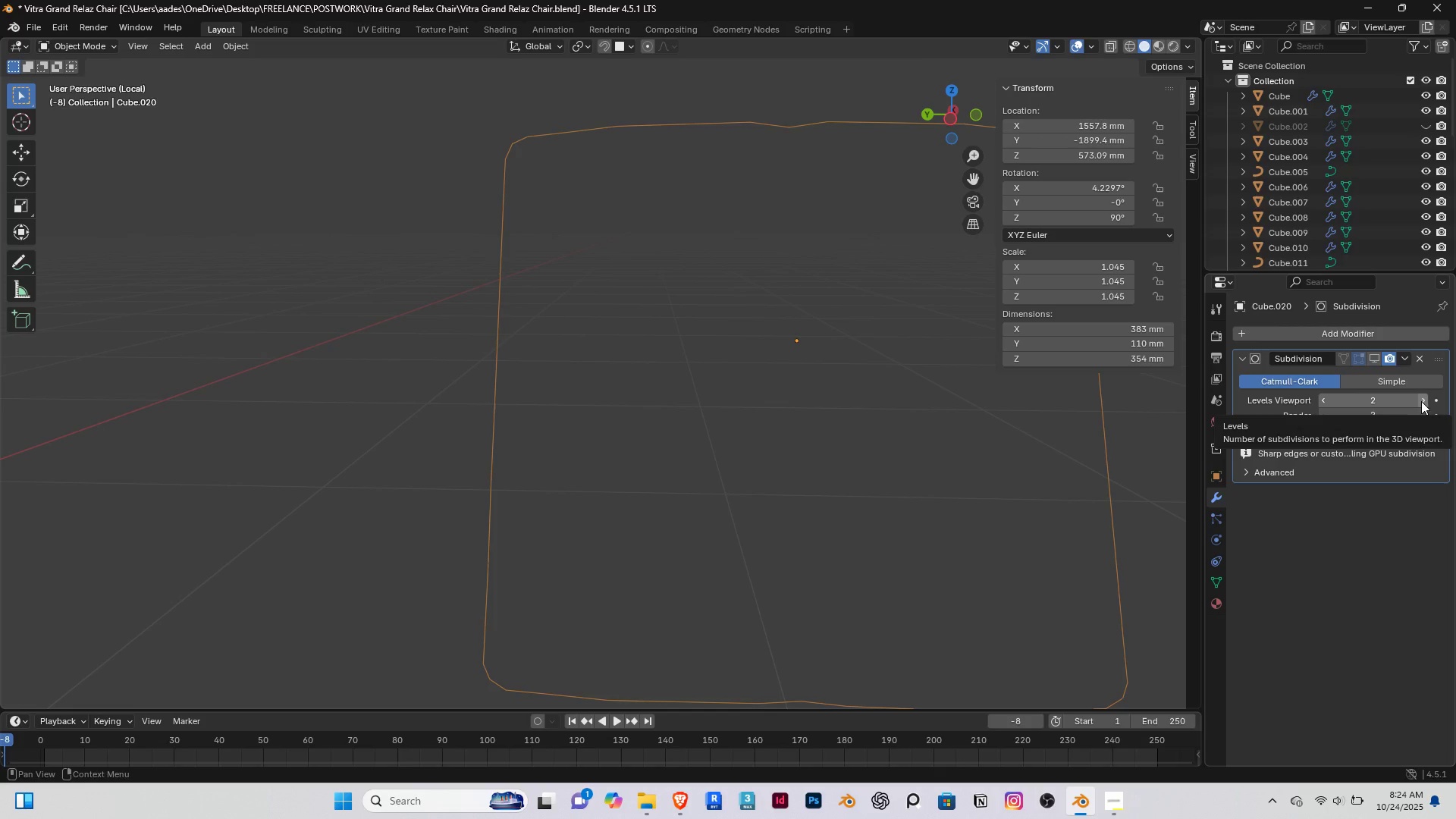 
left_click([1421, 401])
 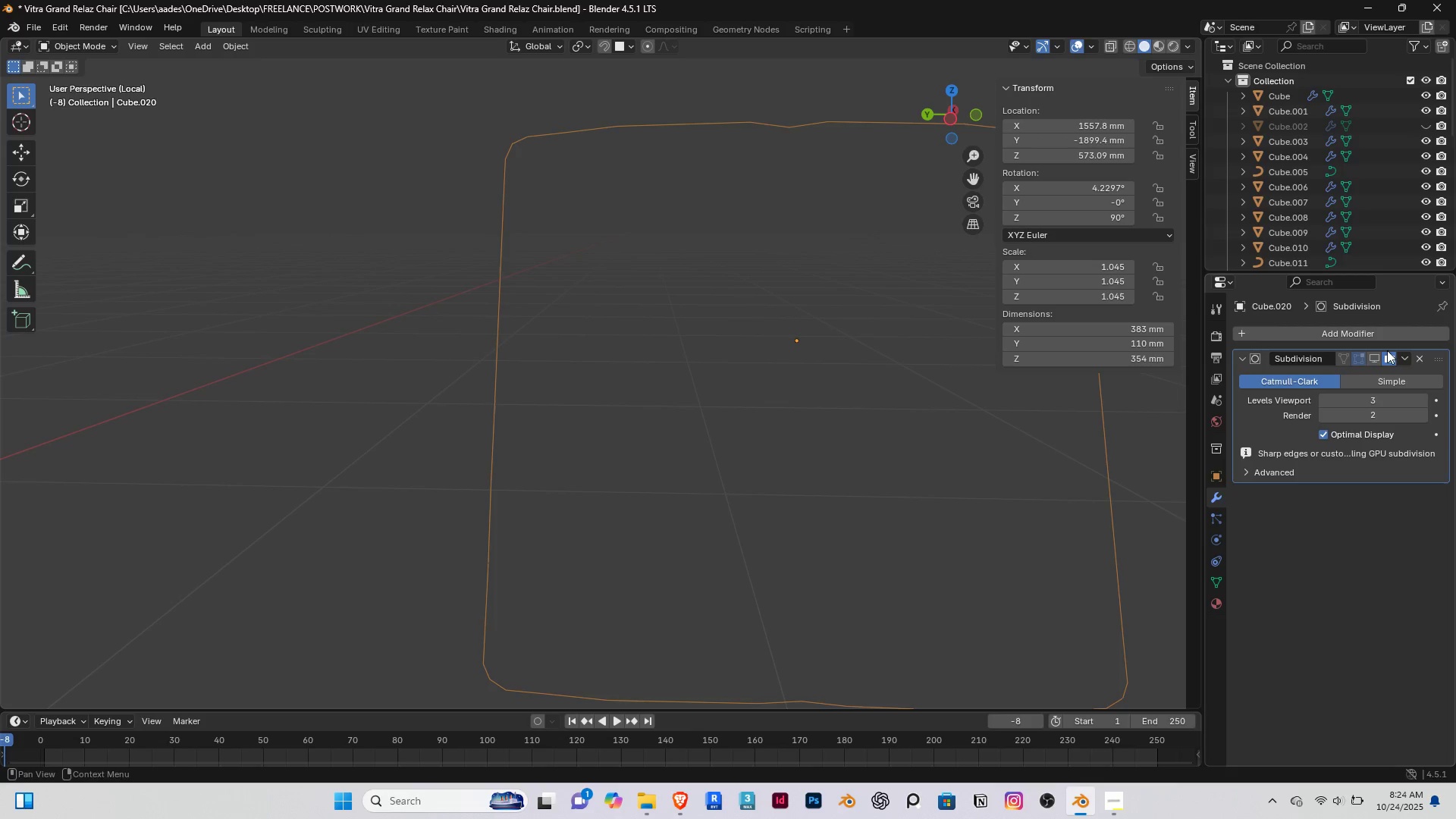 
left_click([1417, 357])
 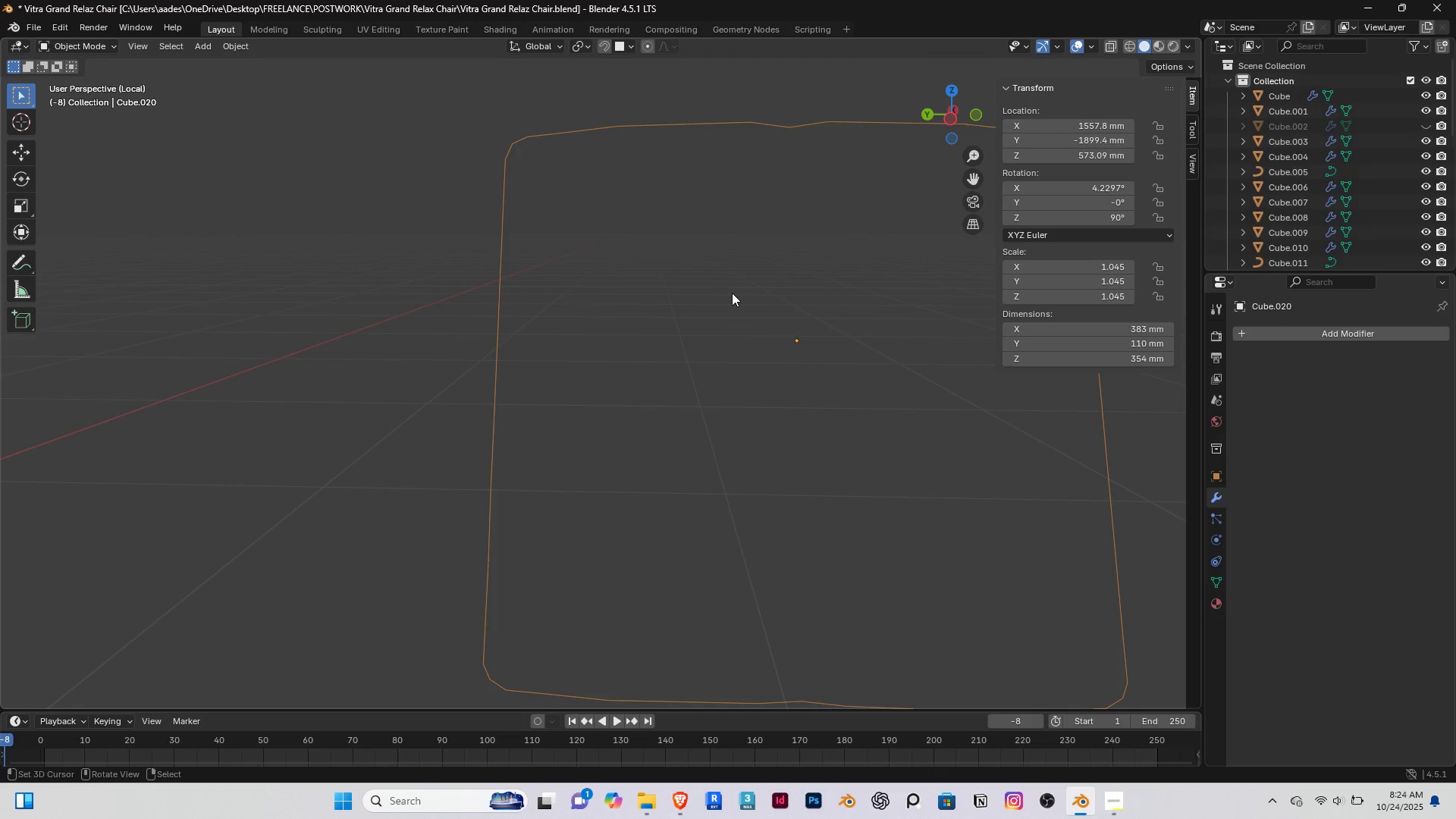 
key(Tab)
 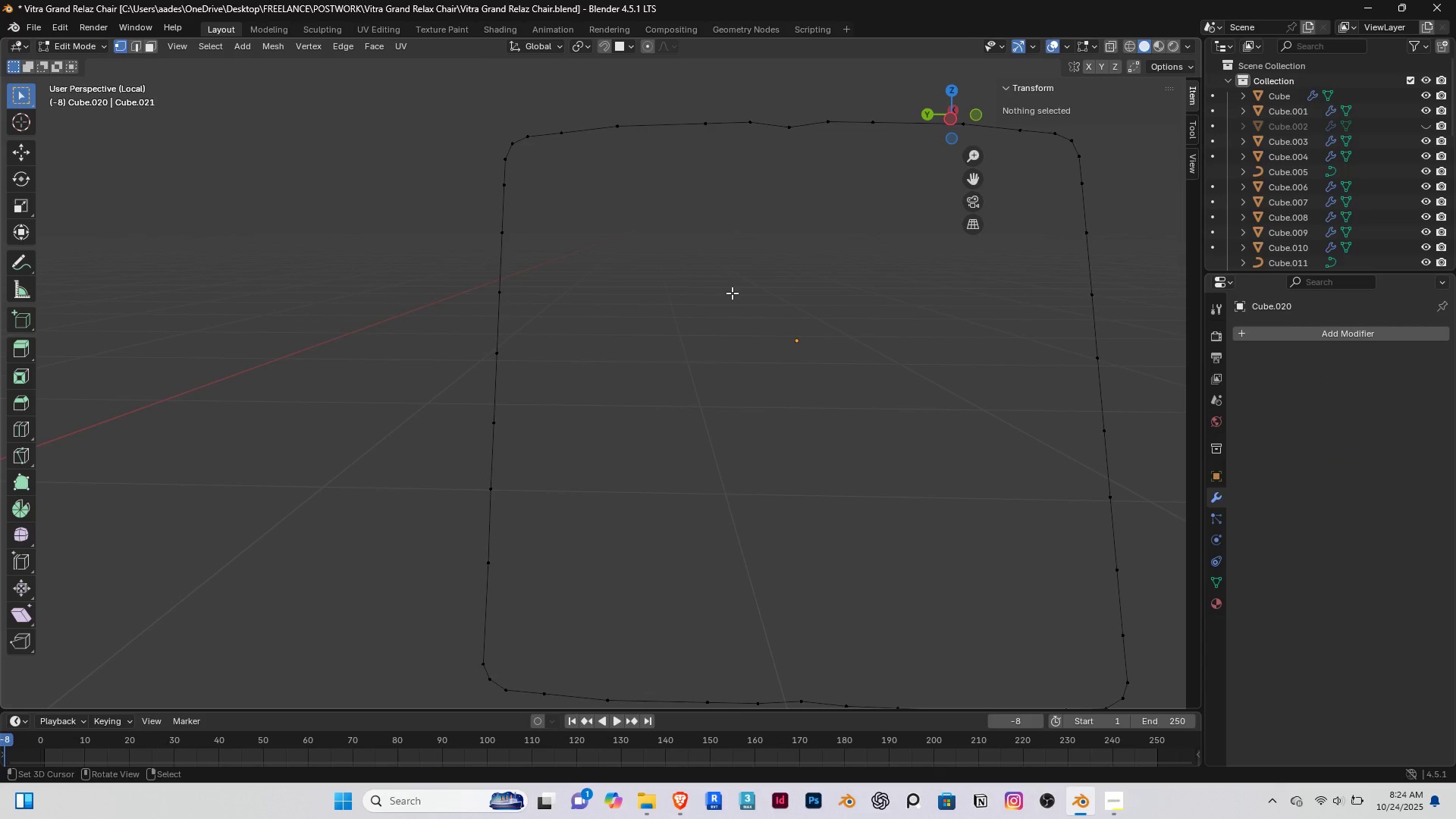 
key(Tab)
 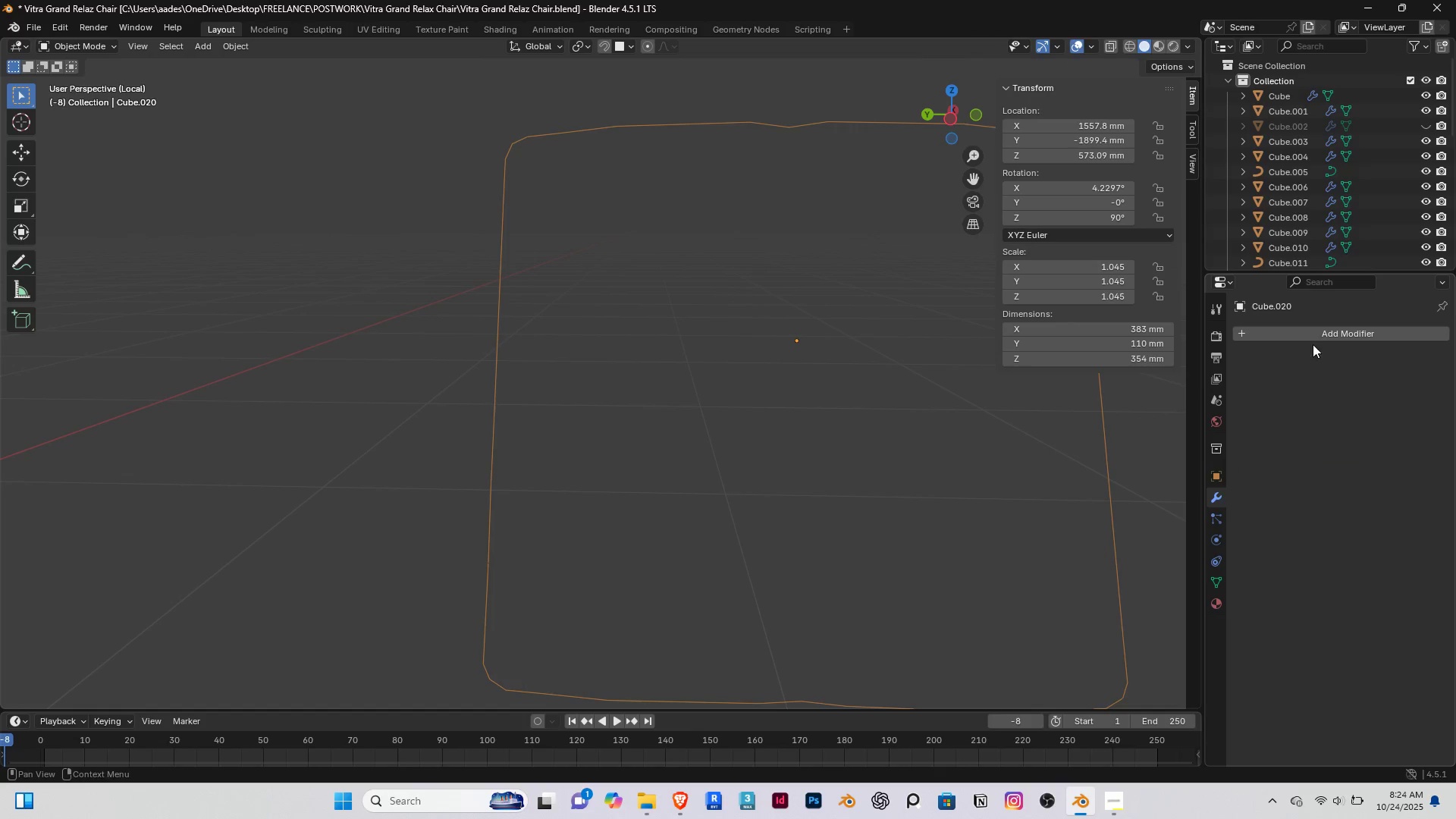 
left_click([1304, 329])
 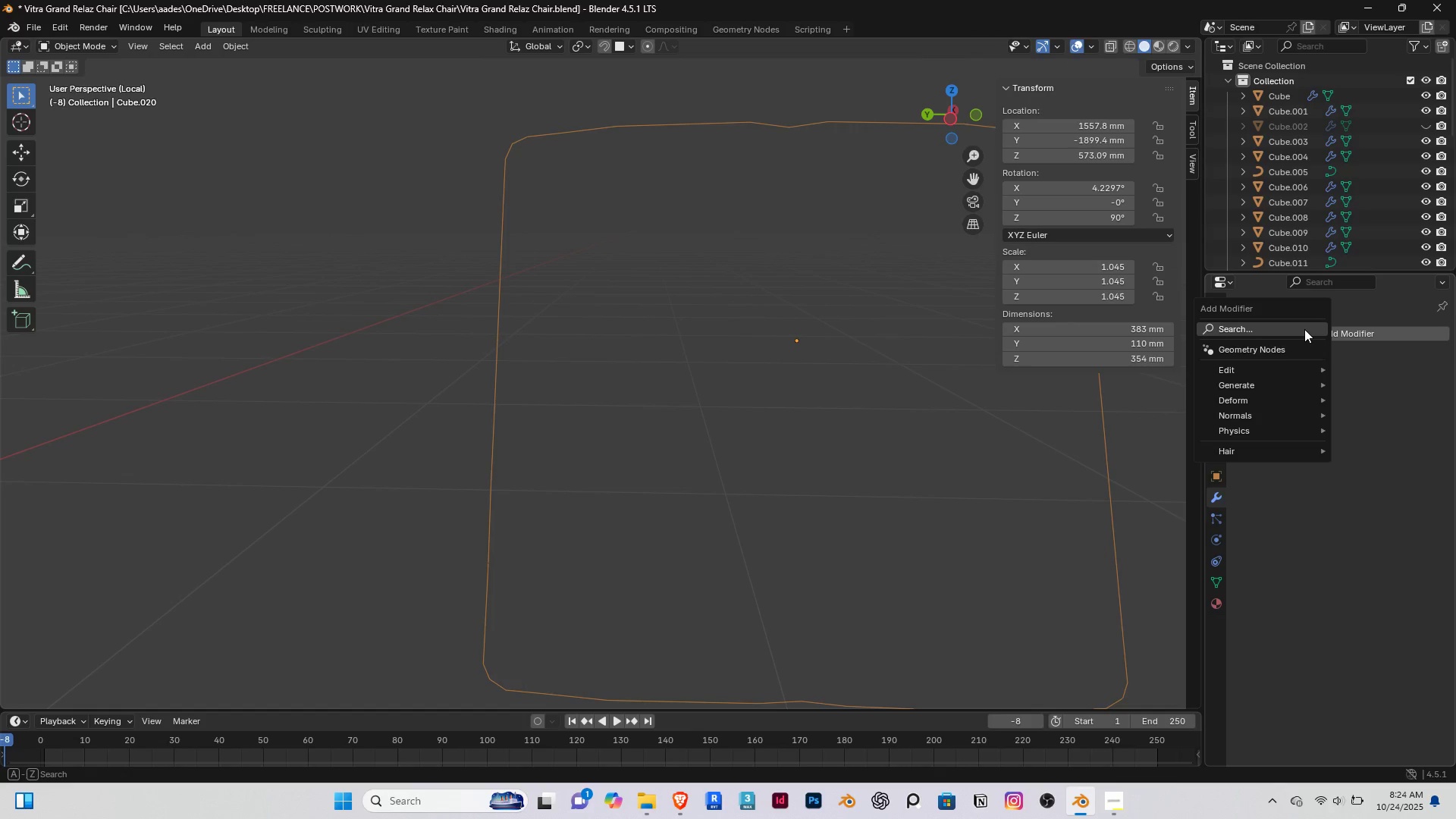 
key(Control+2)
 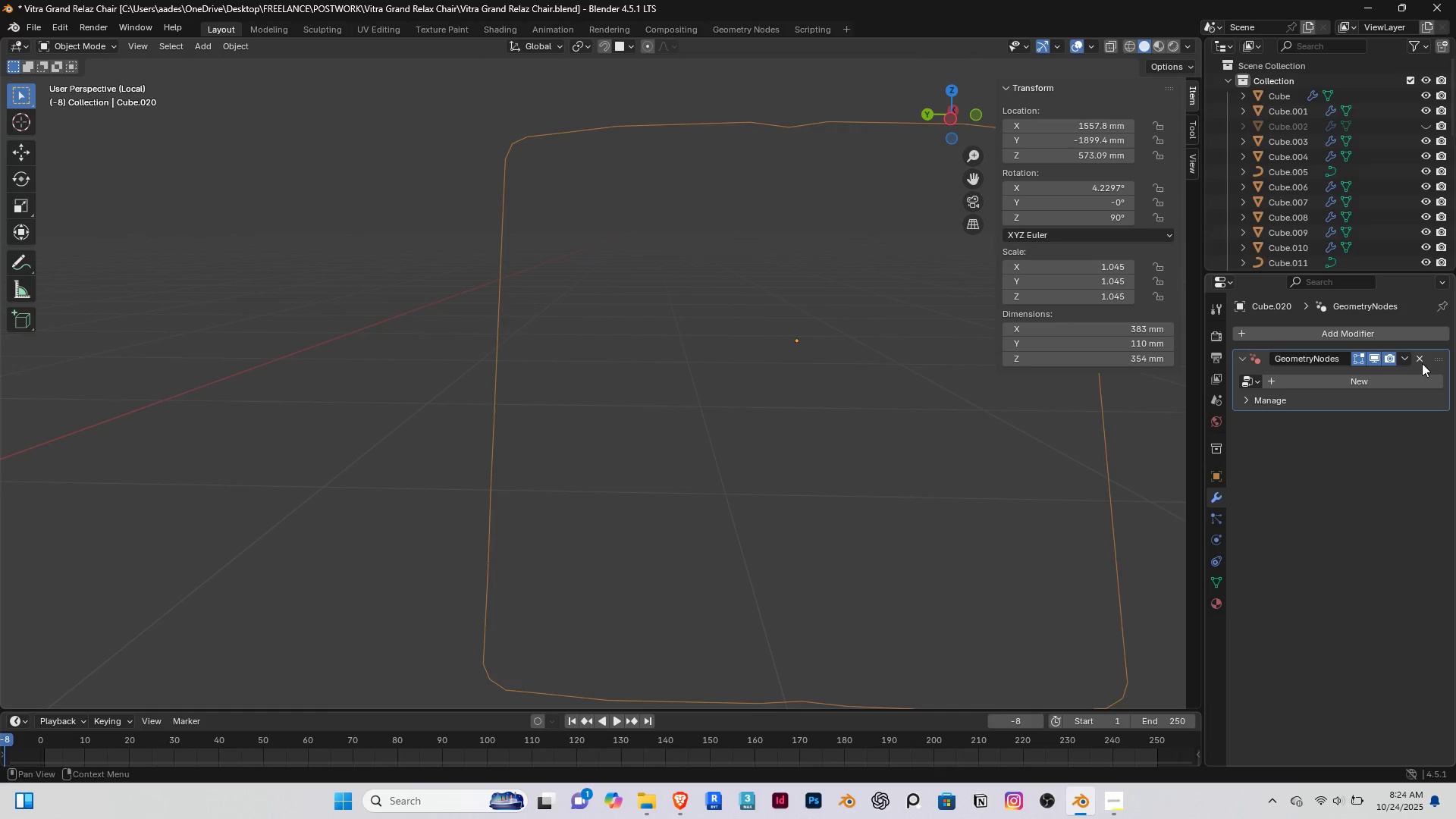 
left_click([1419, 359])
 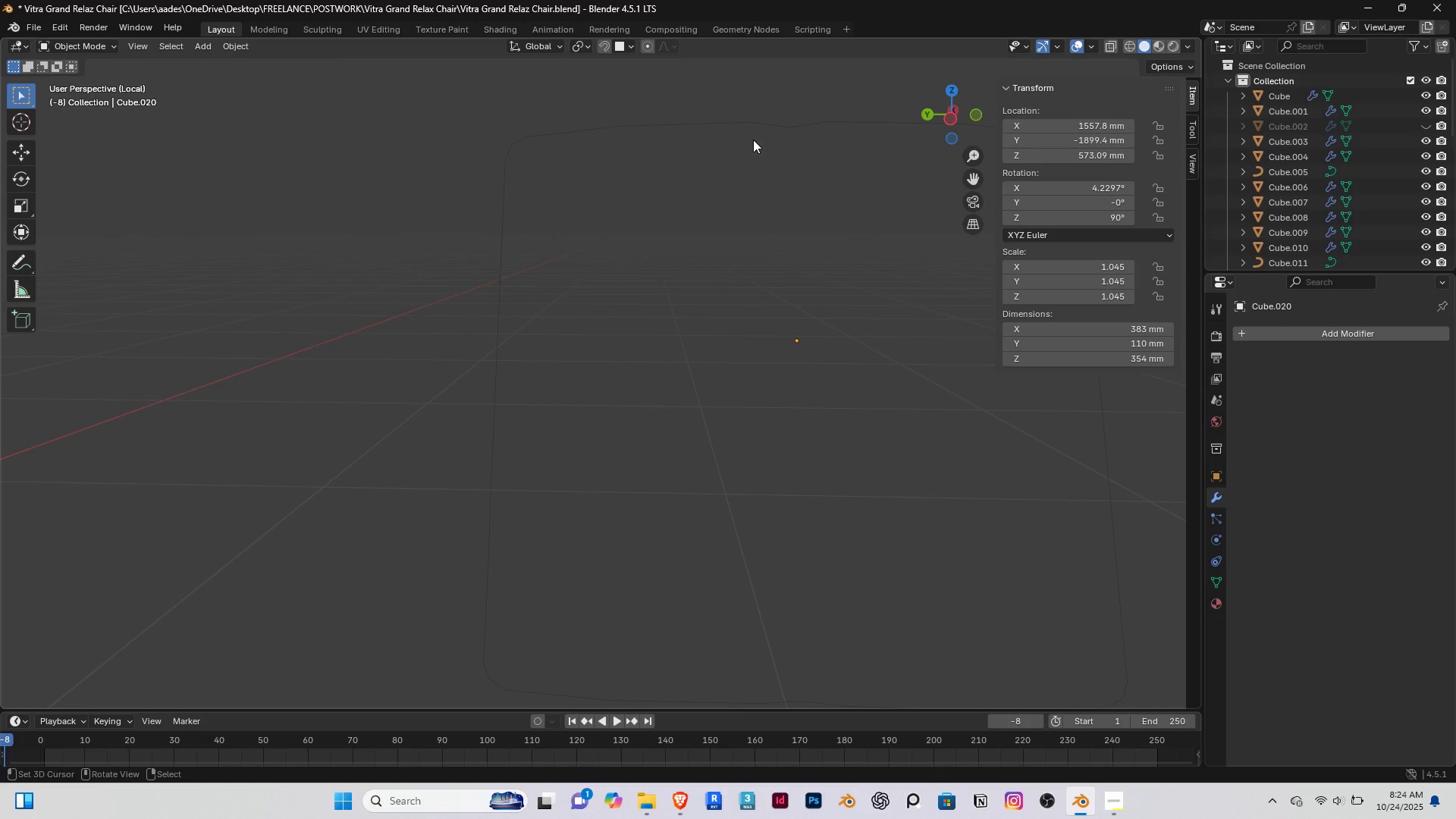 
double_click([739, 118])
 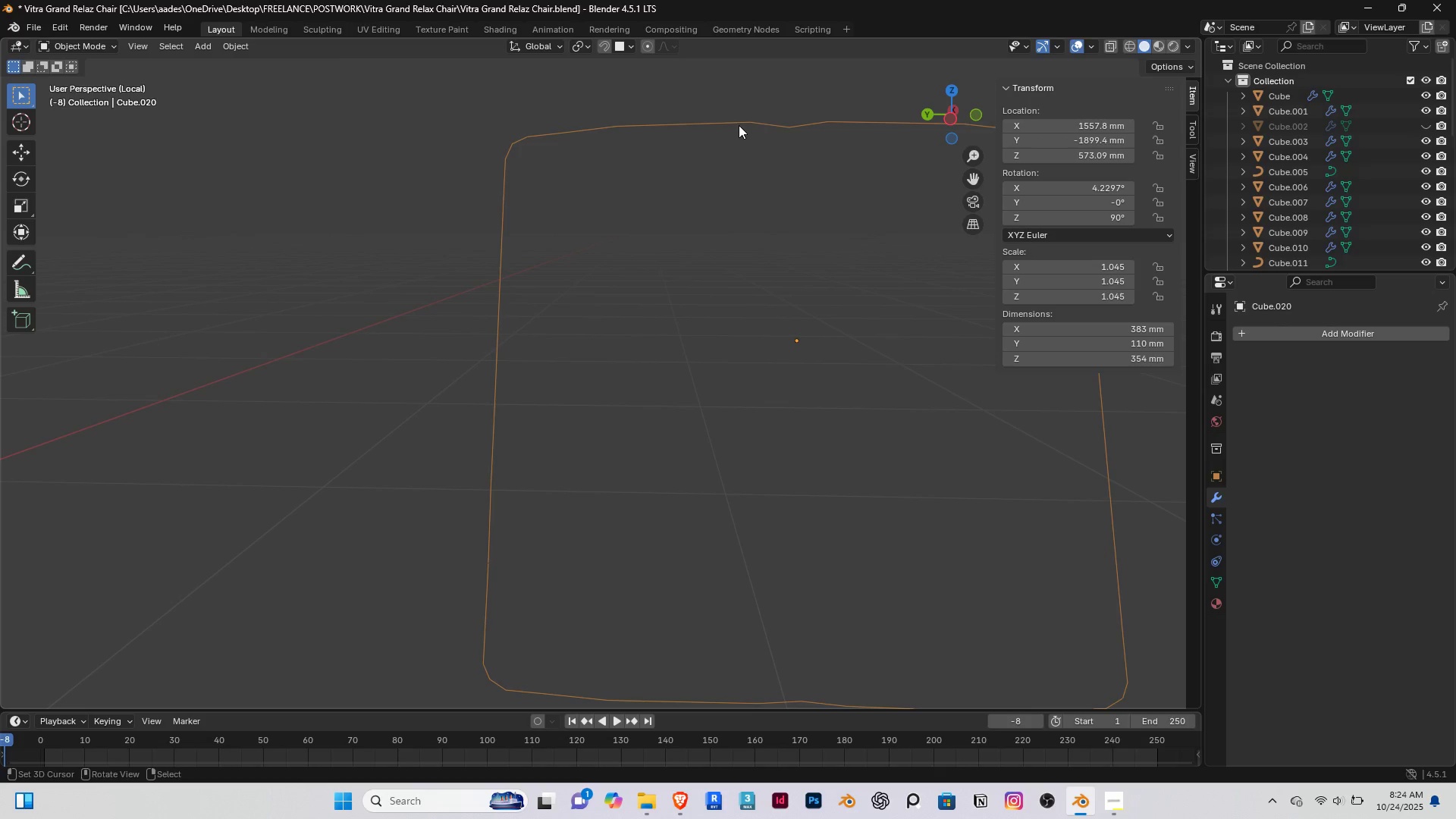 
key(Control+2)
 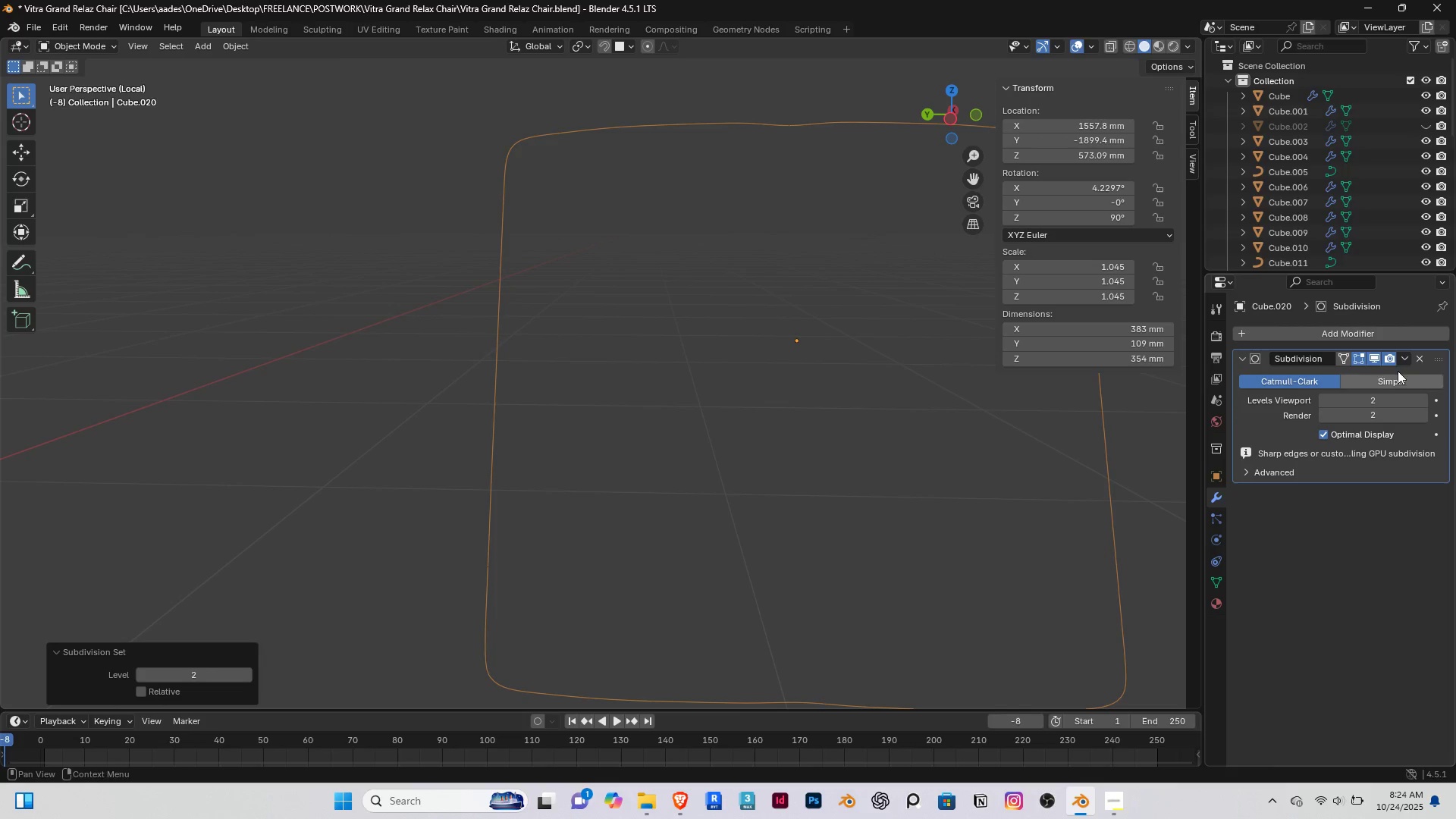 
left_click([1402, 351])
 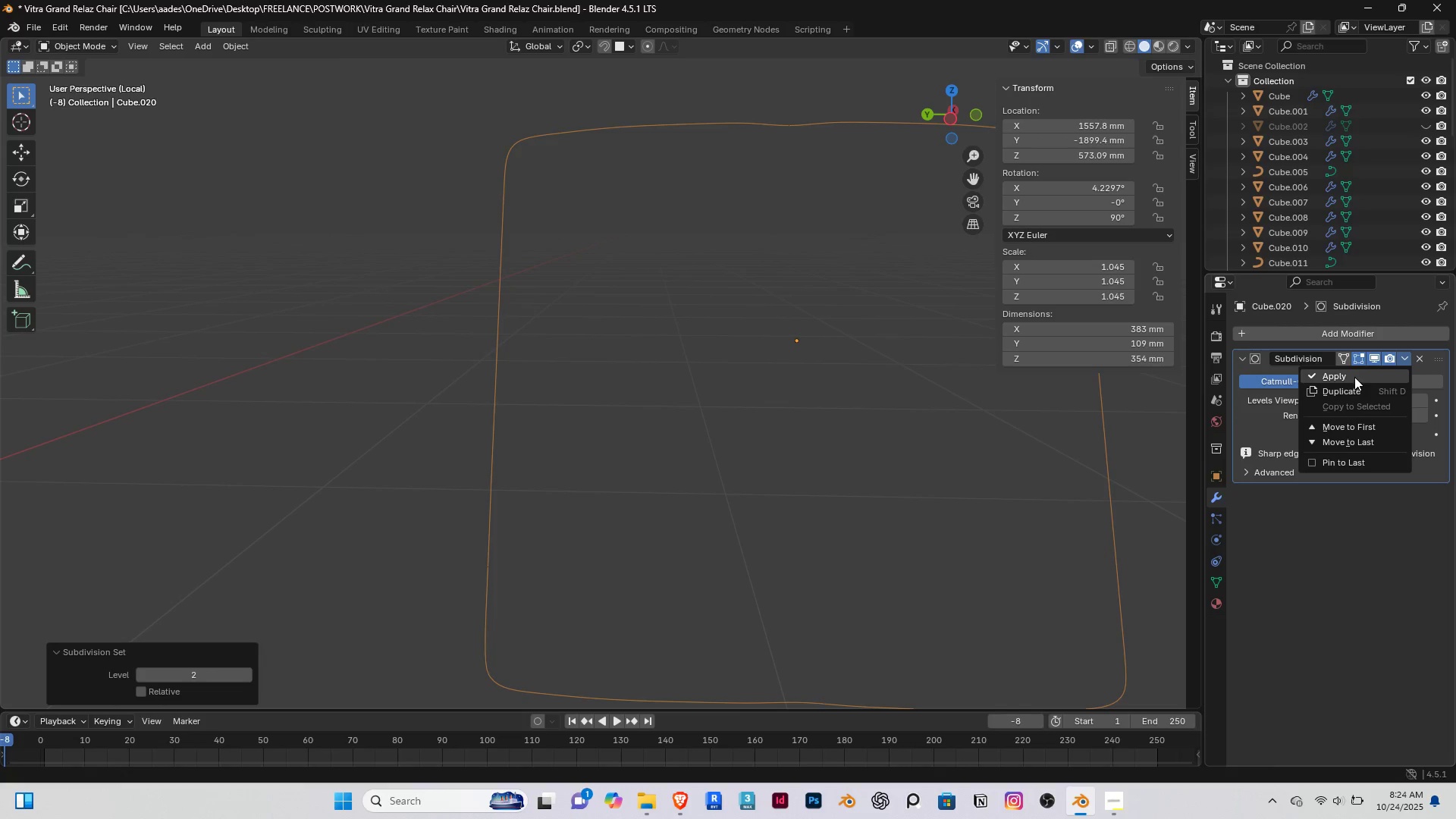 
left_click([1354, 377])
 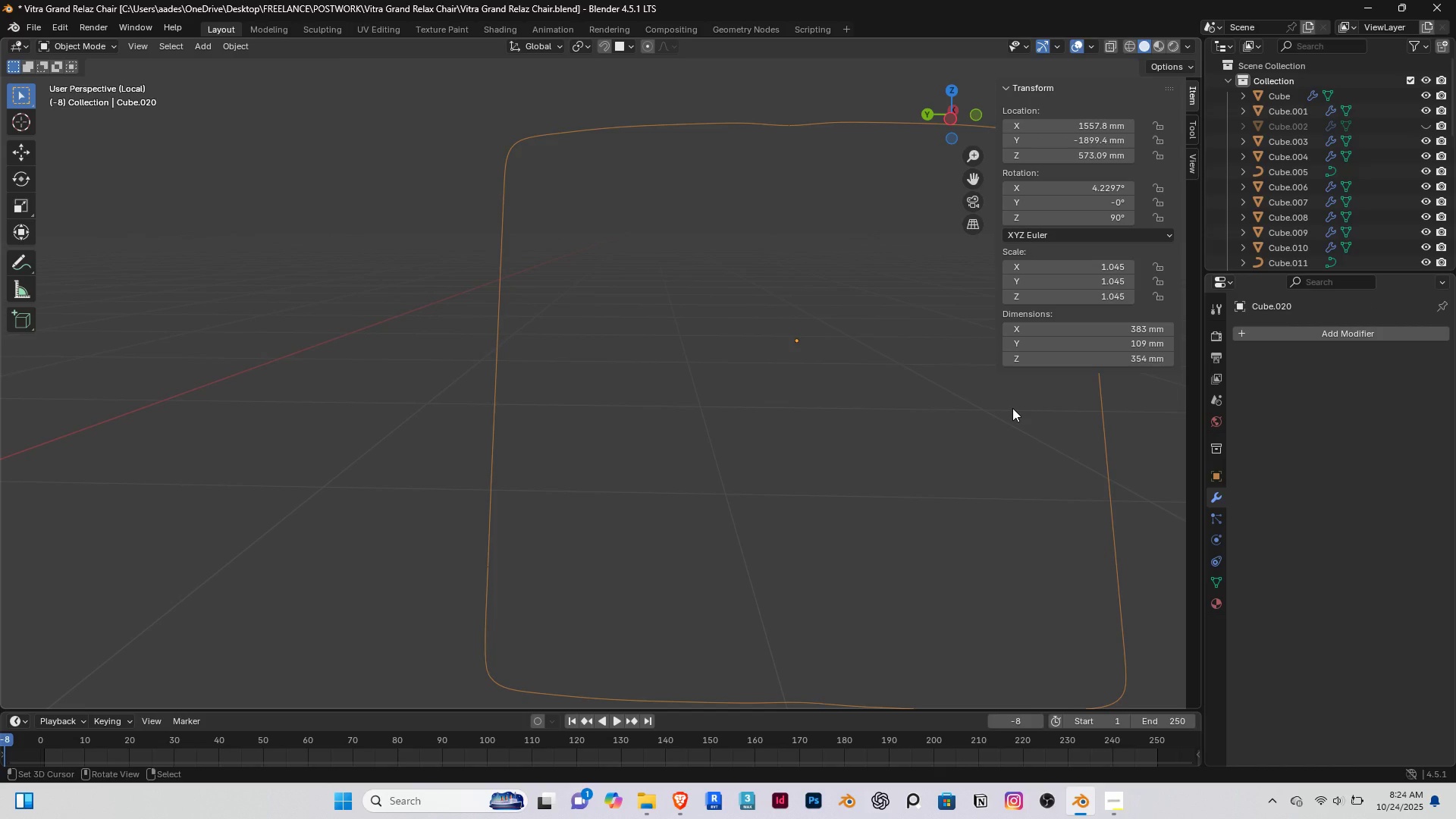 
type( conver)
 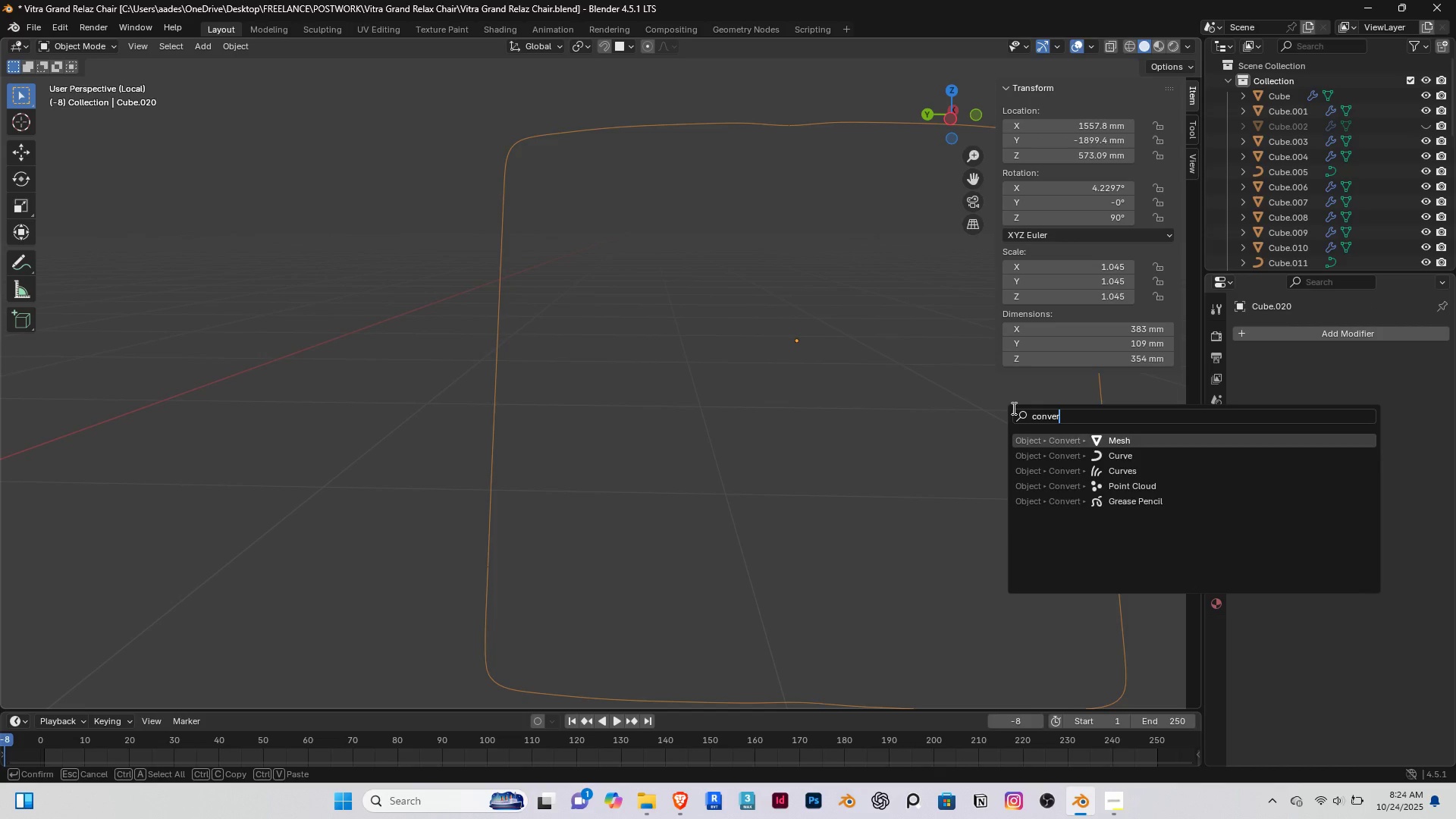 
key(ArrowDown)
 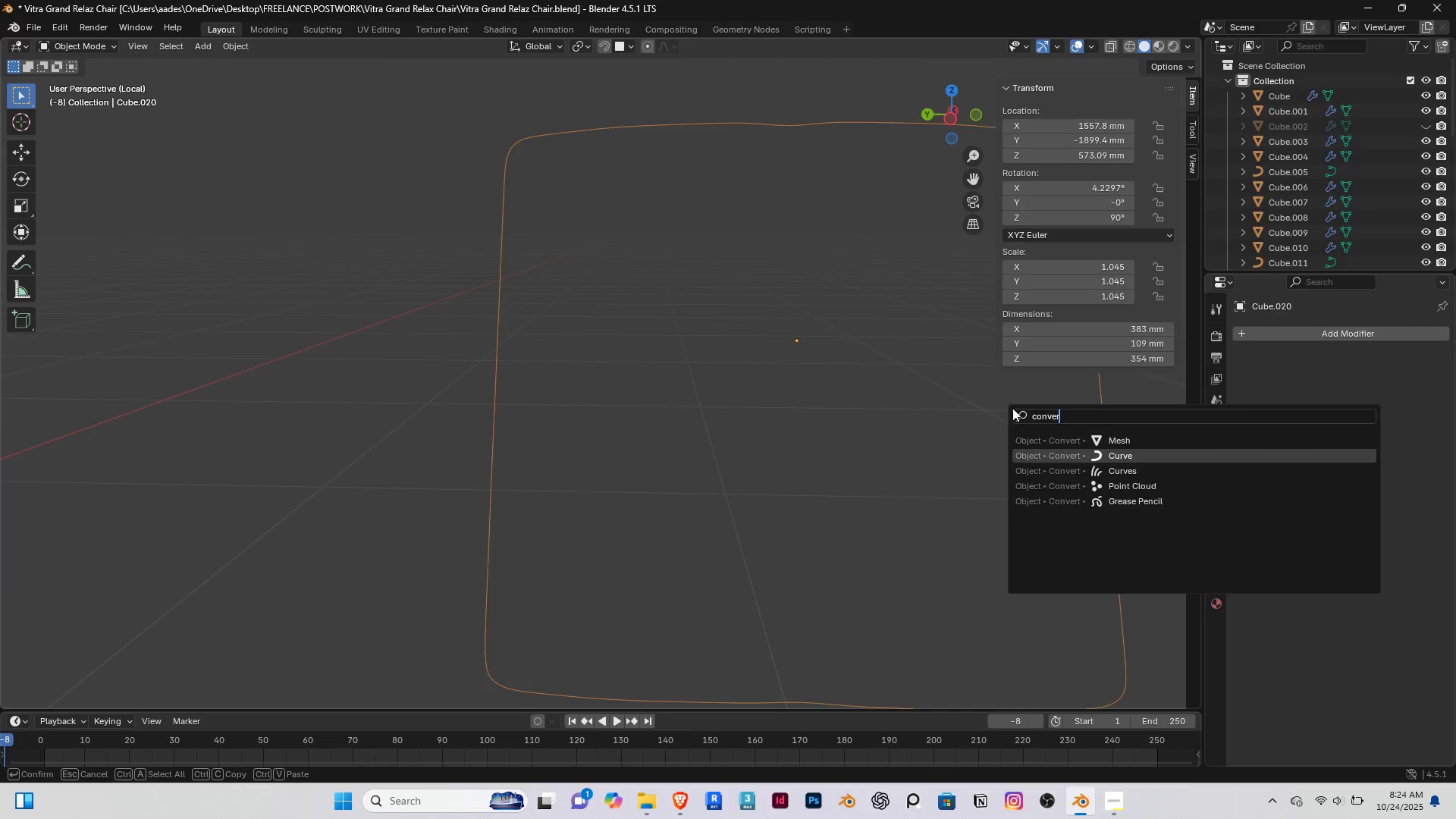 
key(Enter)
 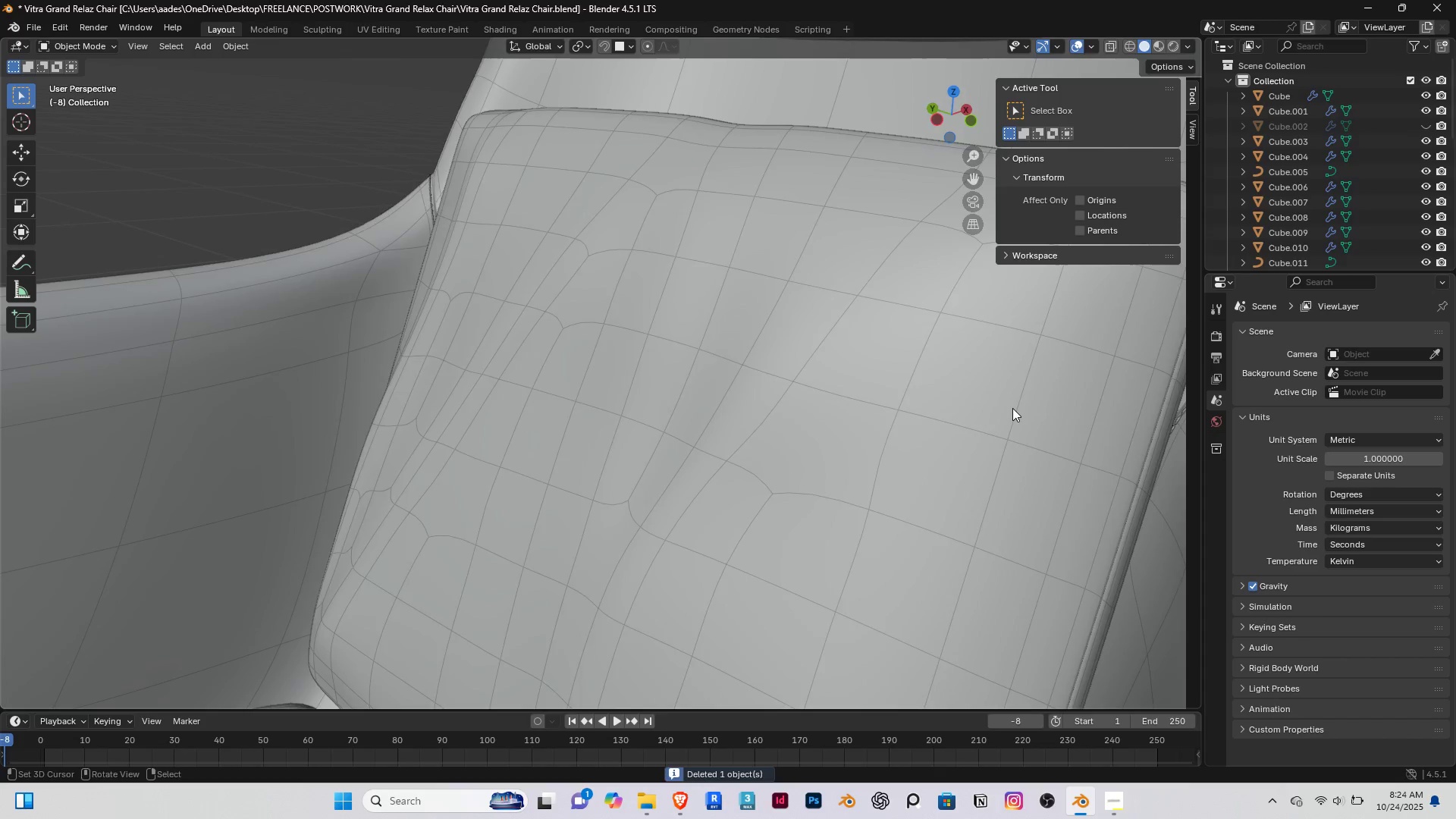 
key(Delete)
 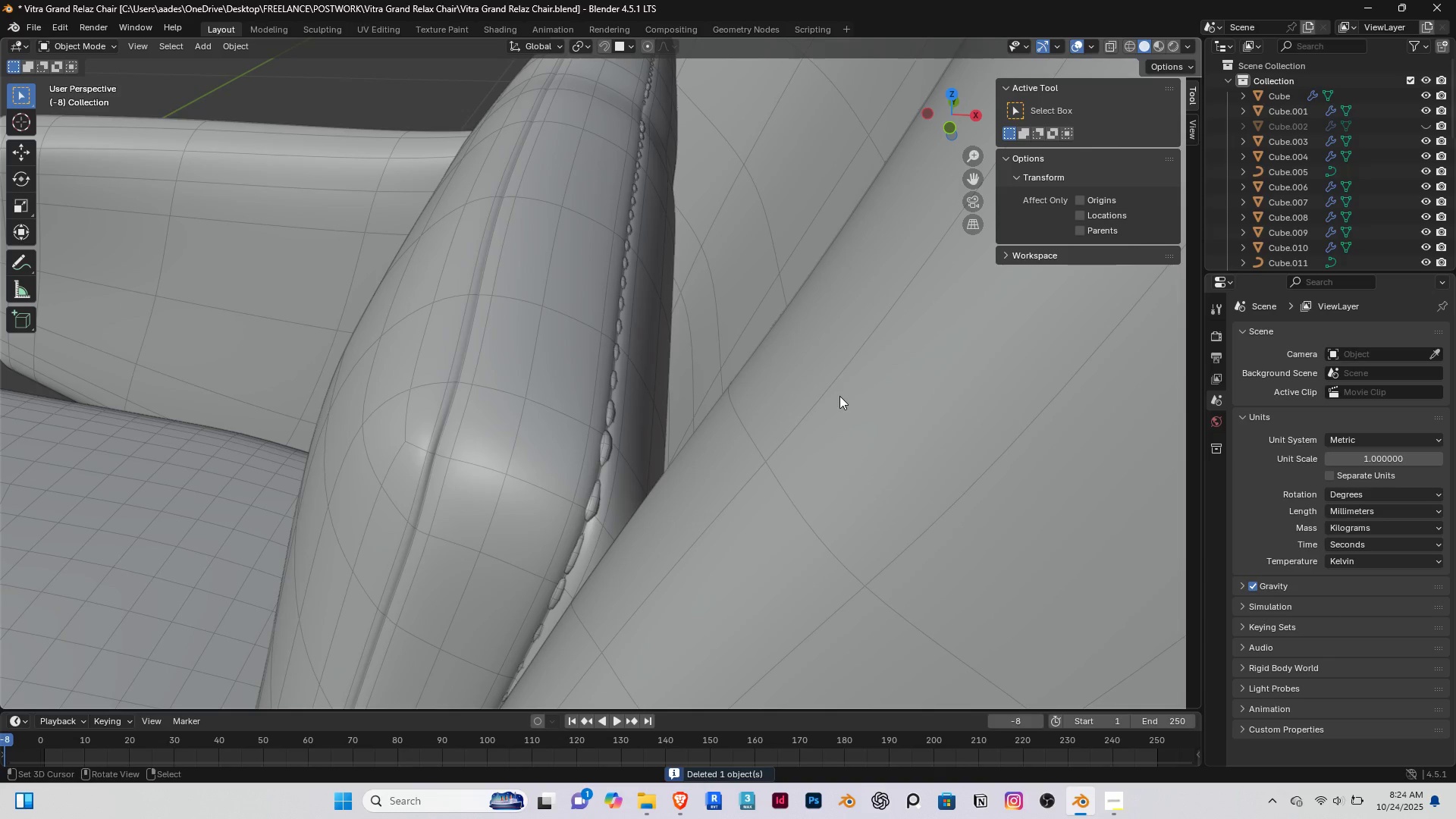 
key(Slash)
 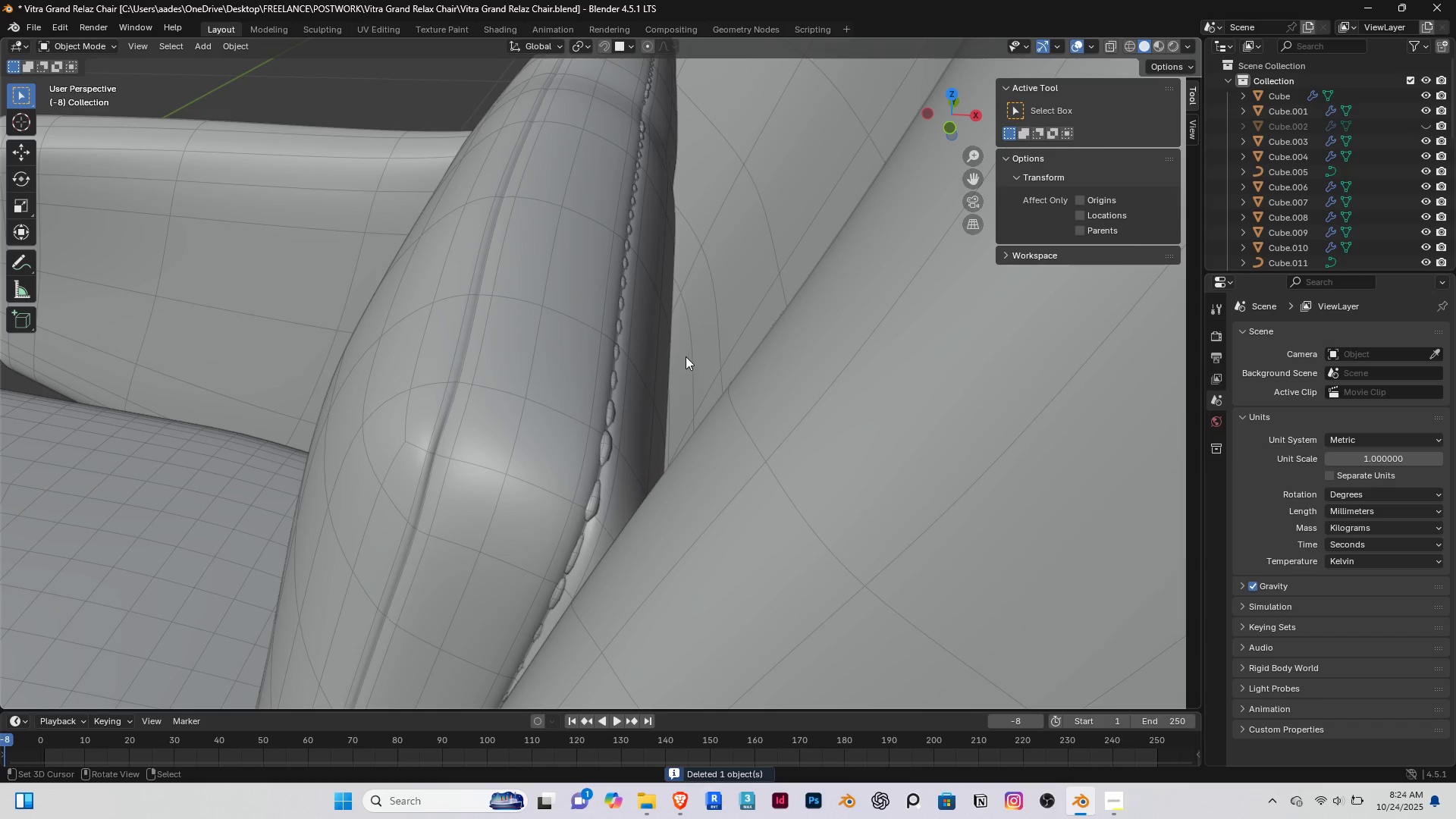 
scroll: coordinate [788, 318], scroll_direction: down, amount: 3.0
 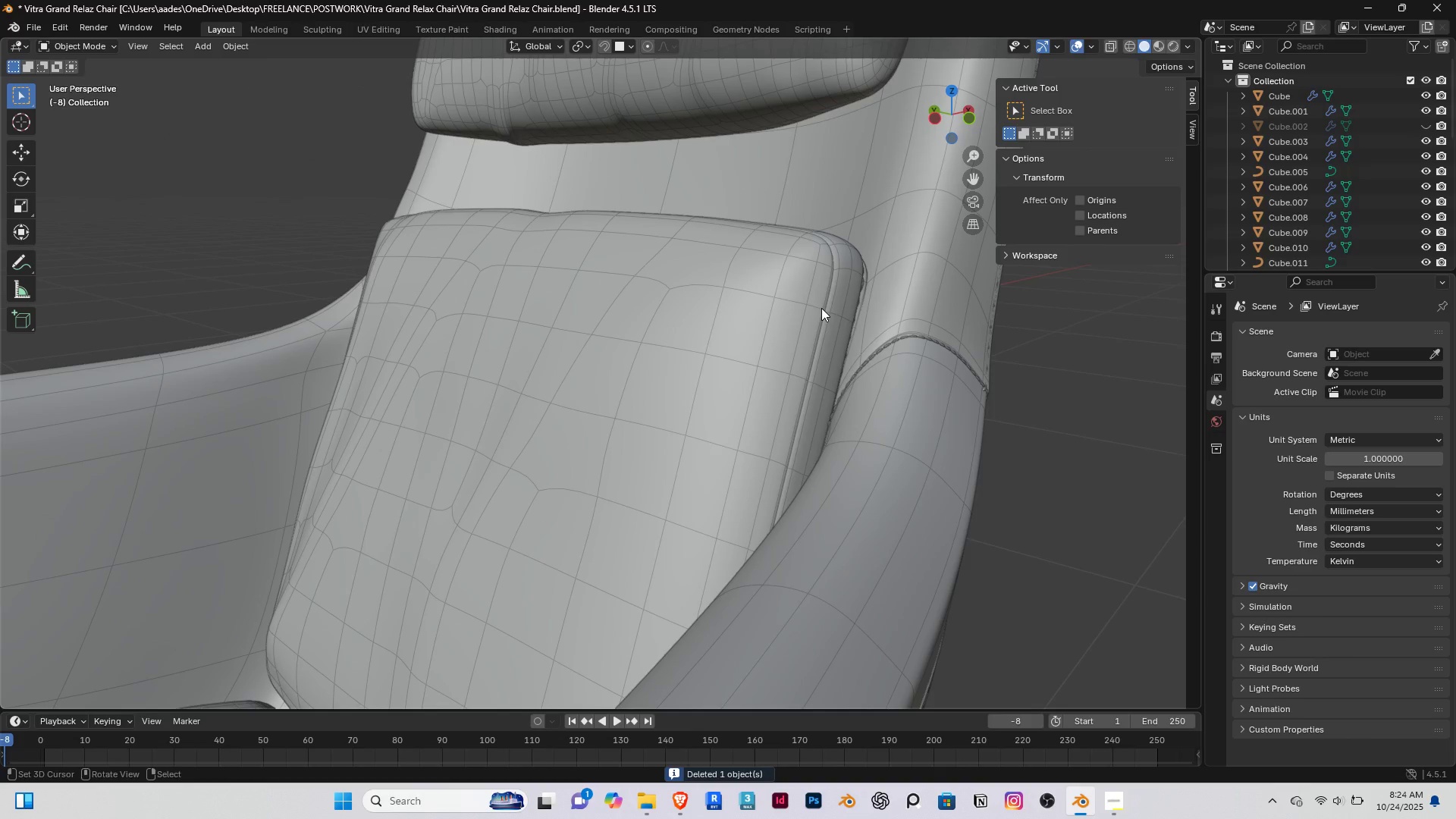 
right_click([821, 308])
 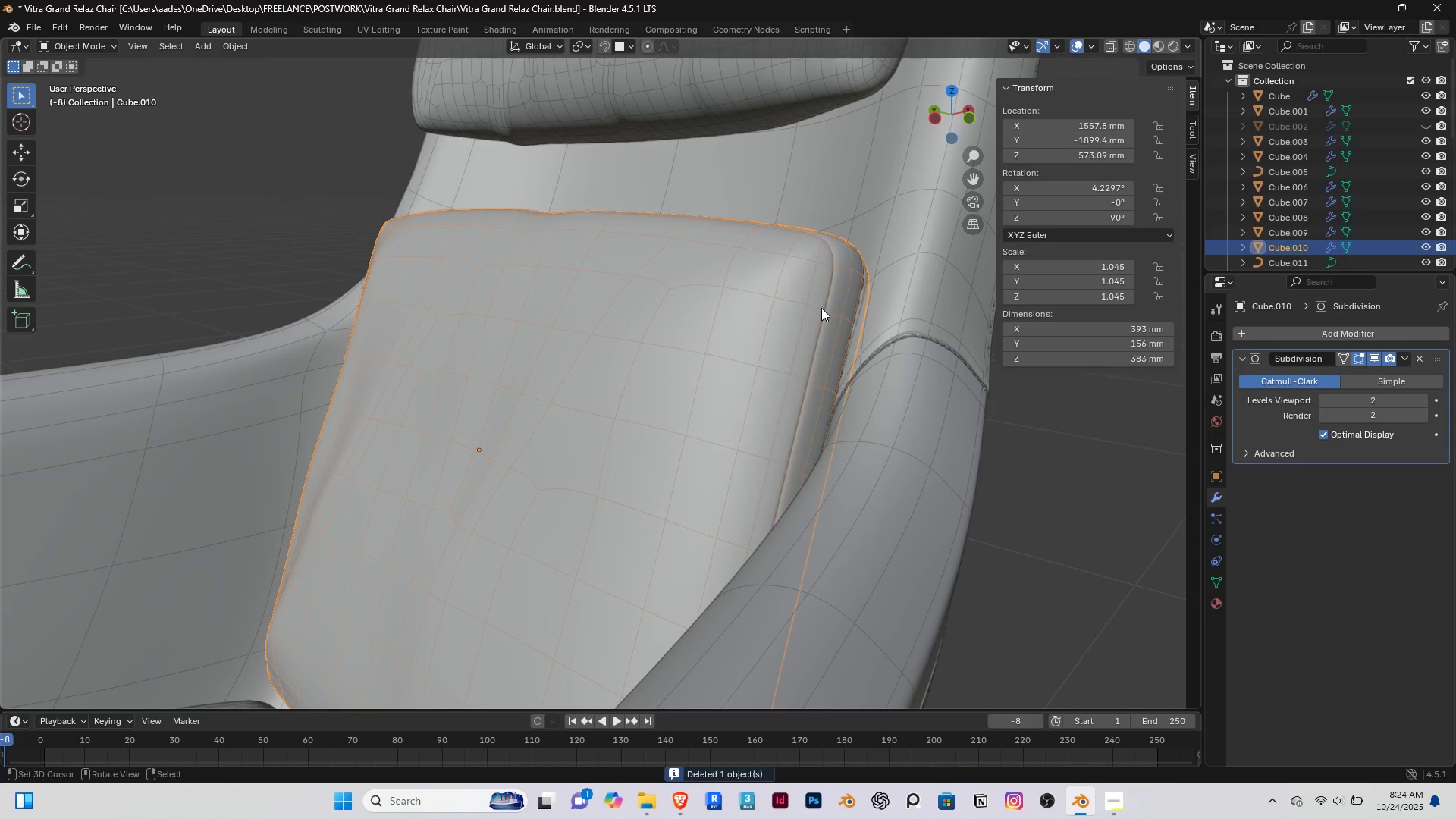 
key(Control+Z)
 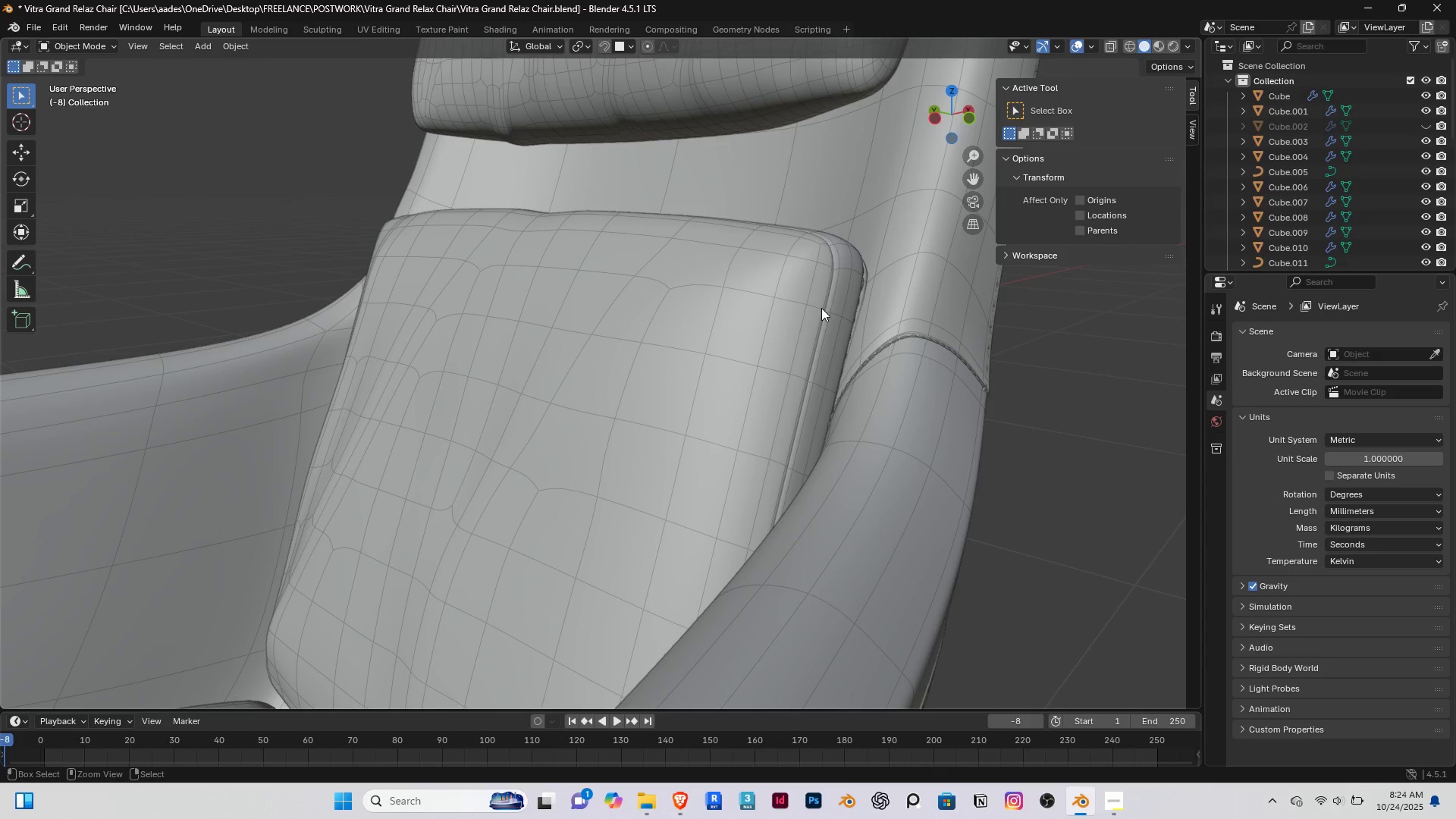 
key(Control+Z)
 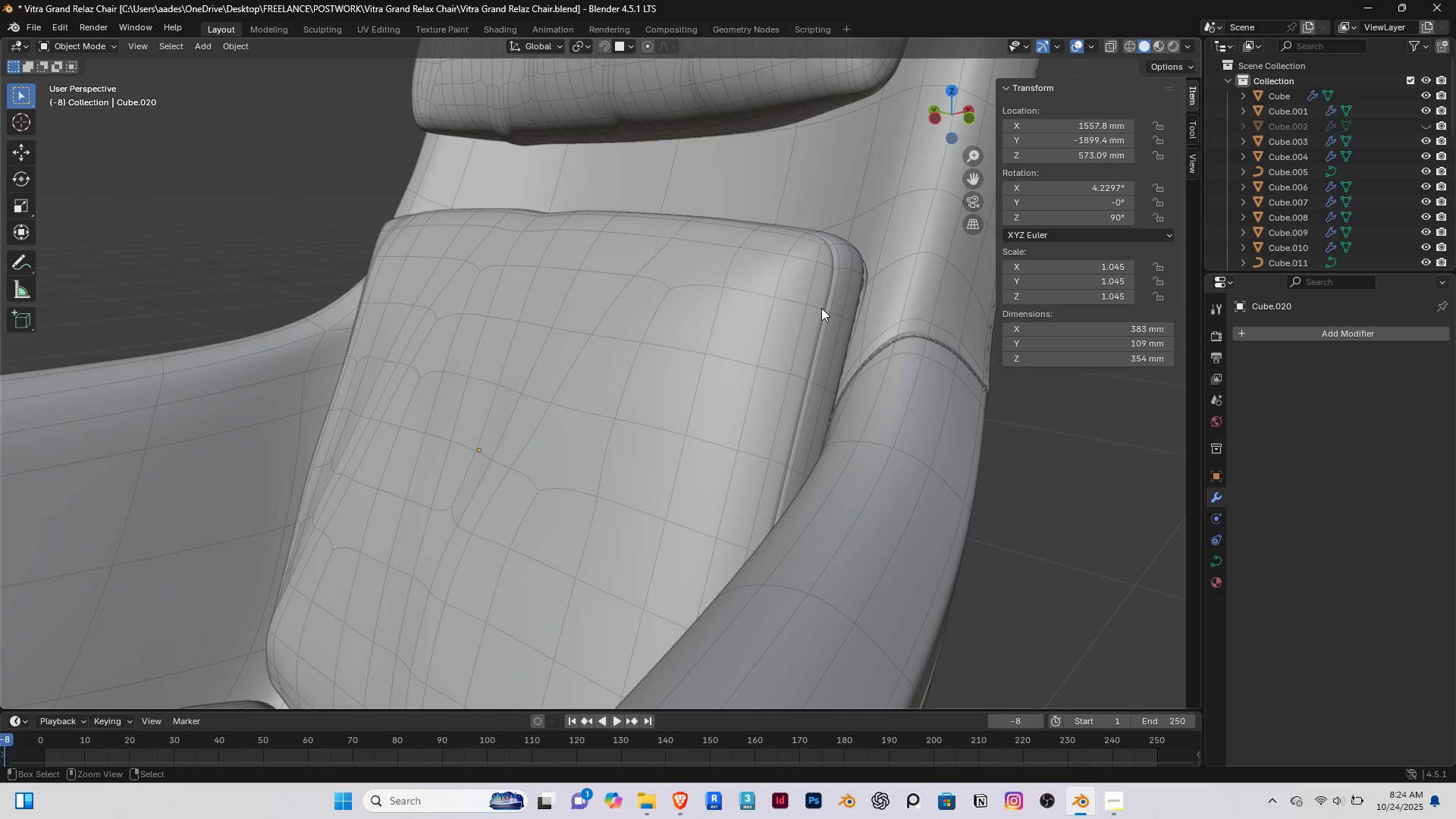 
key(Control+ControlLeft)
 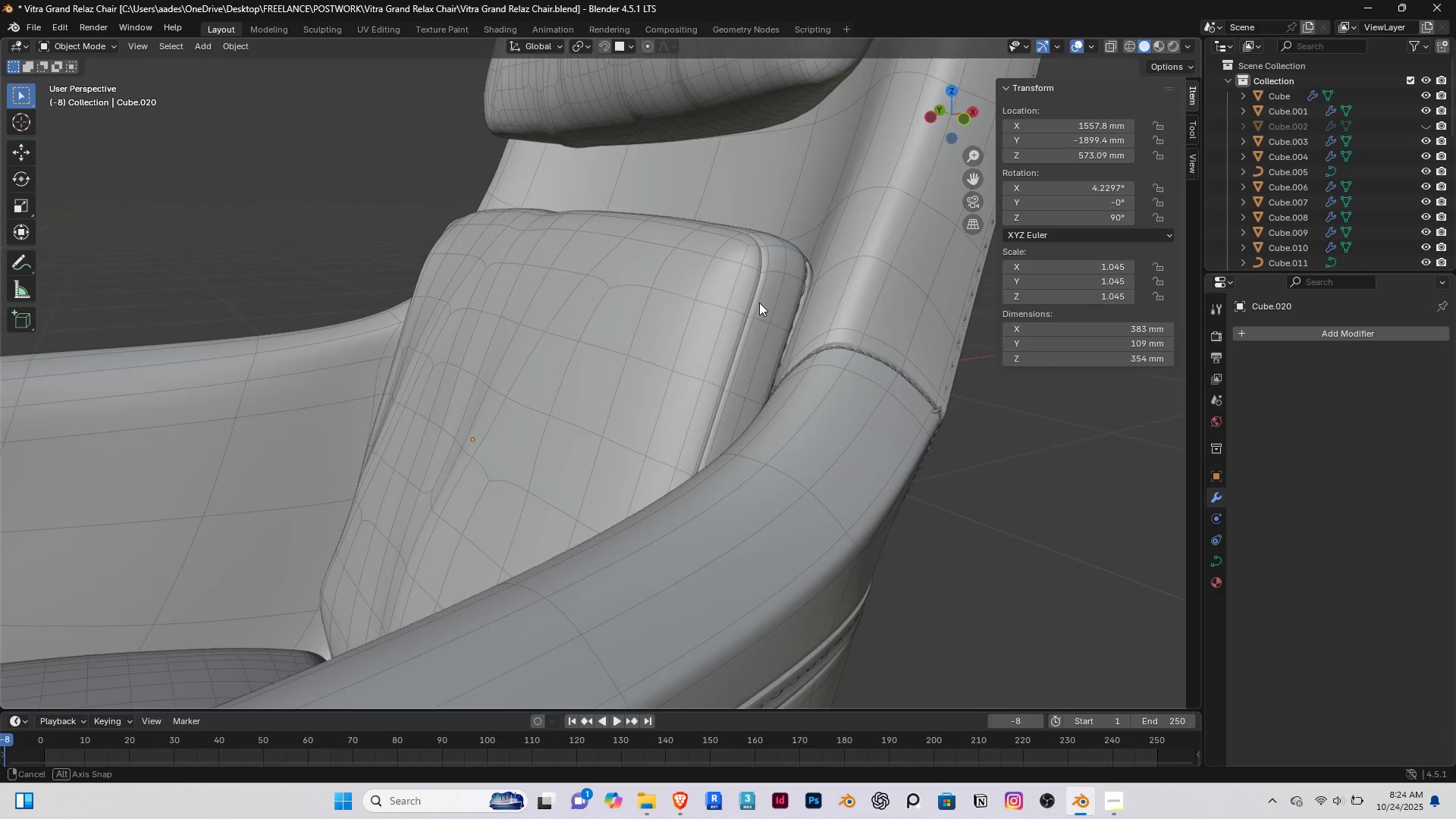 
scroll: coordinate [689, 312], scroll_direction: up, amount: 3.0
 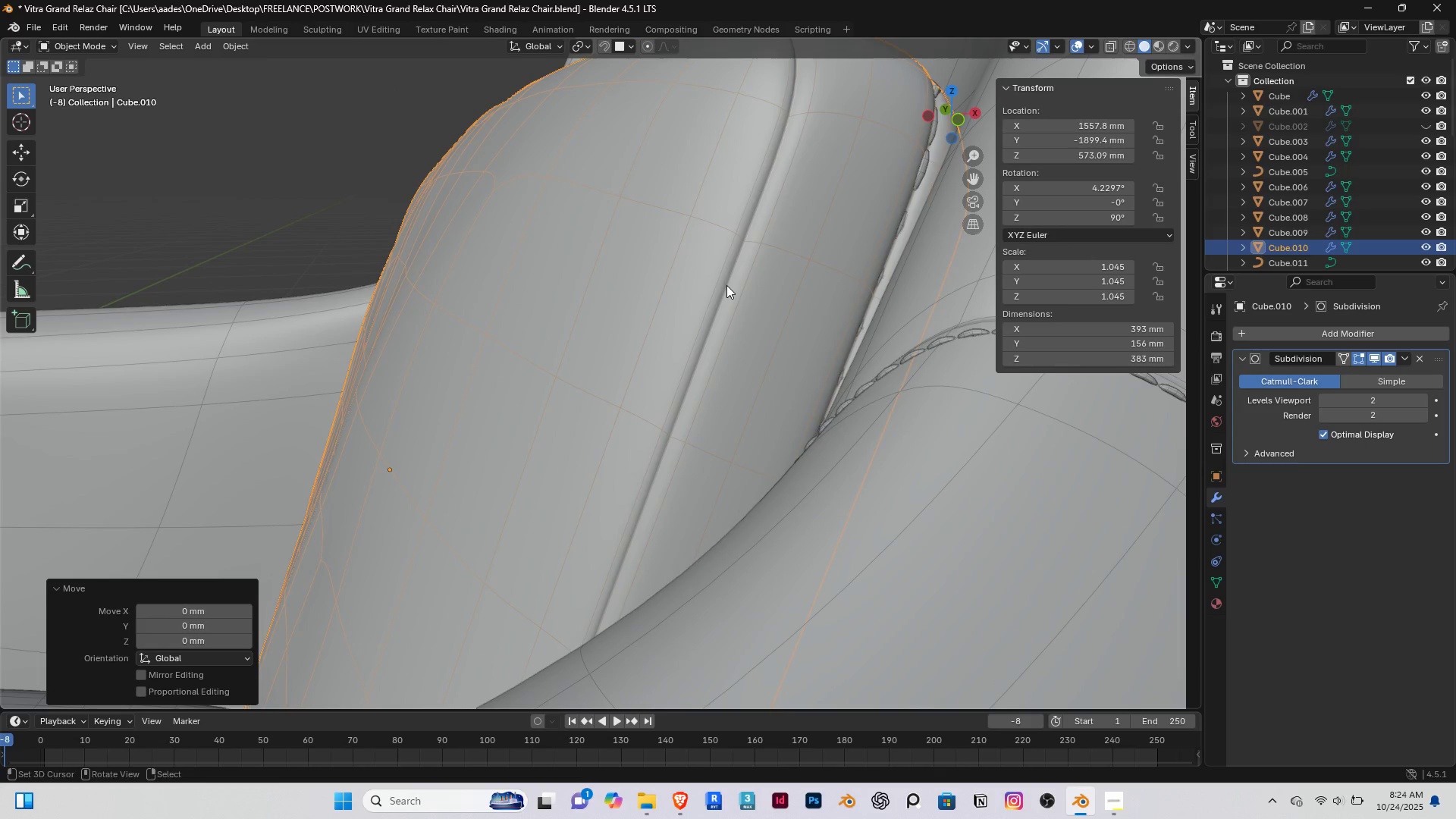 
right_click([727, 284])
 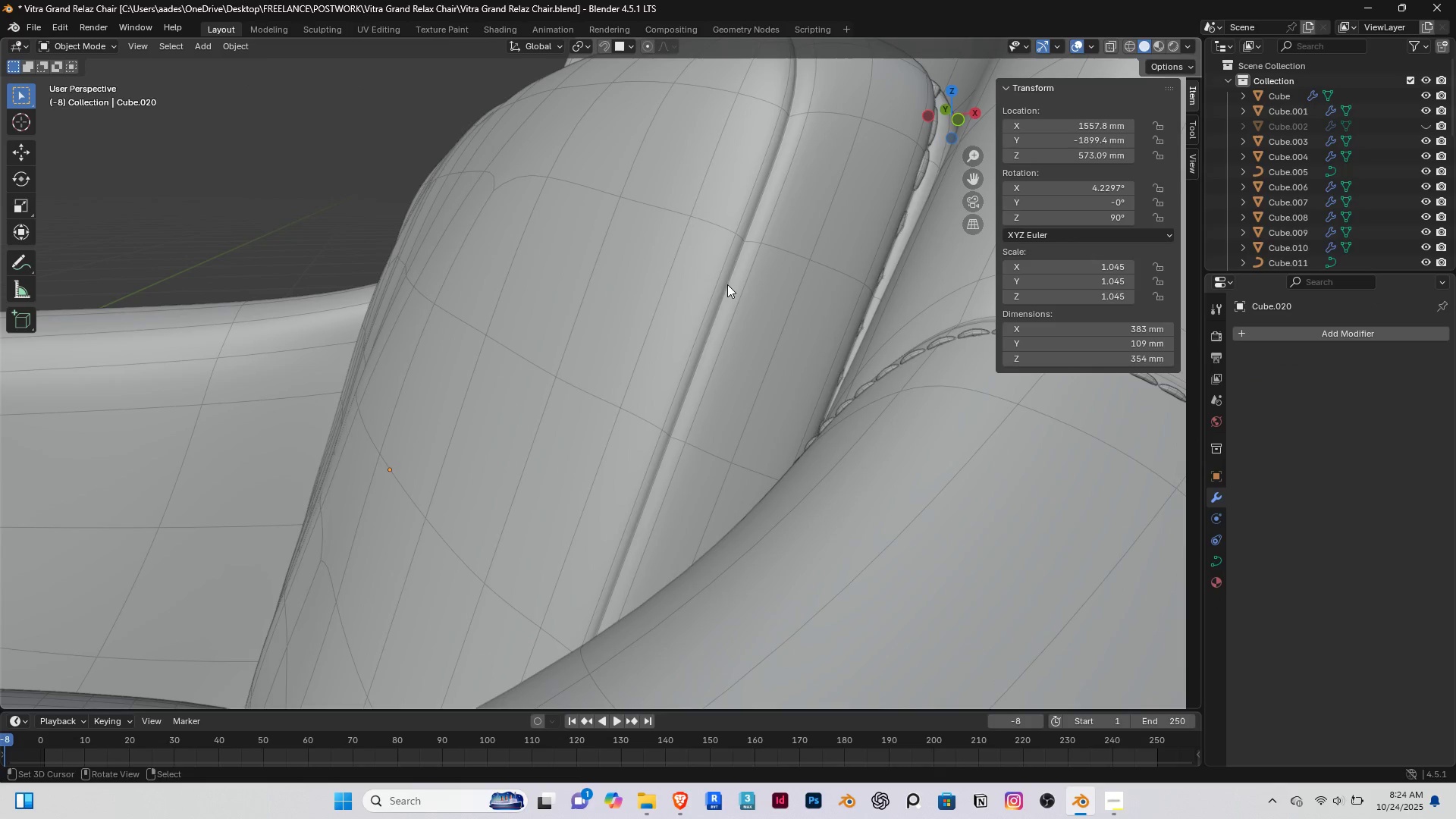 
key(Slash)
 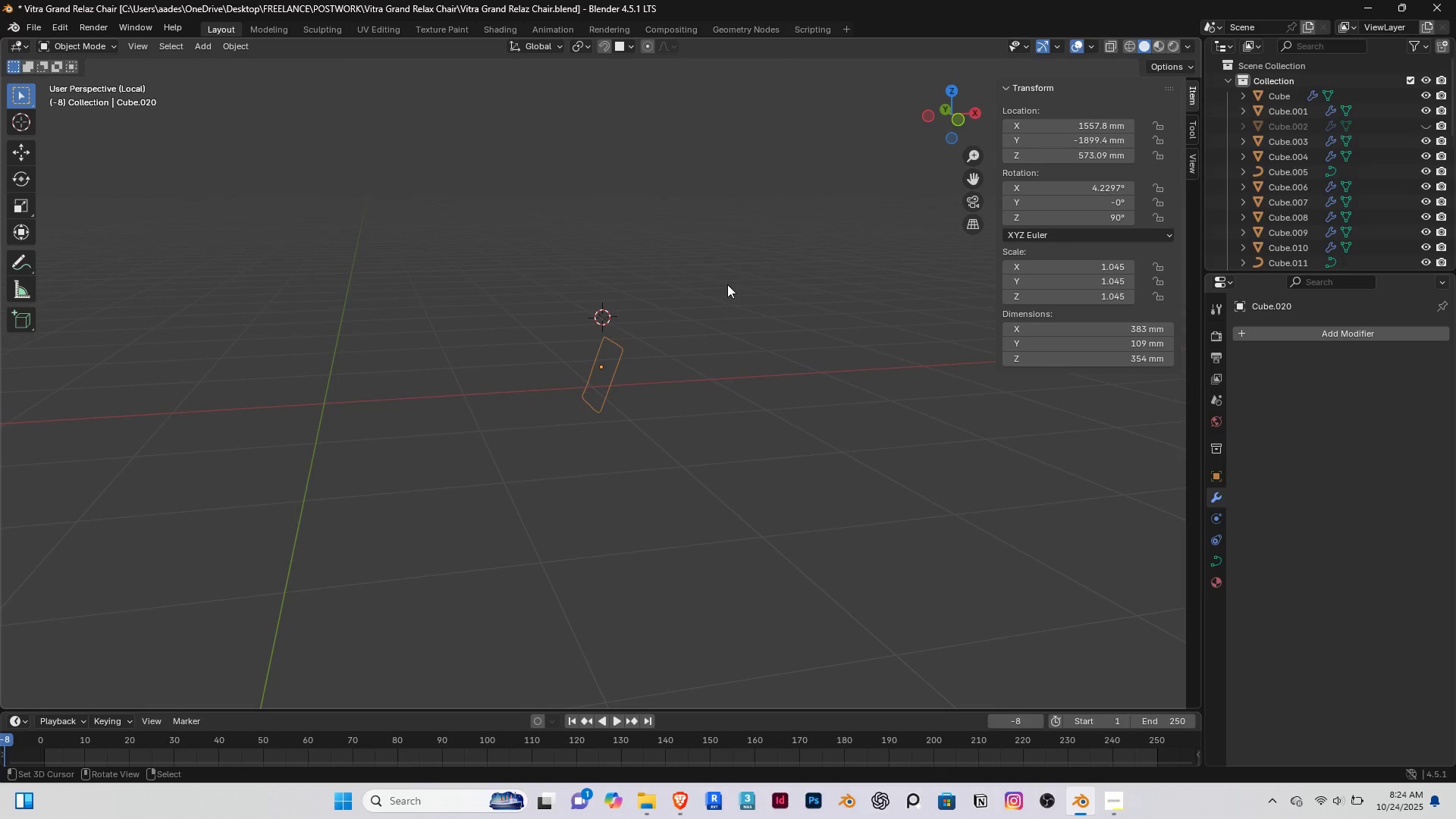 
scroll: coordinate [629, 374], scroll_direction: up, amount: 8.0
 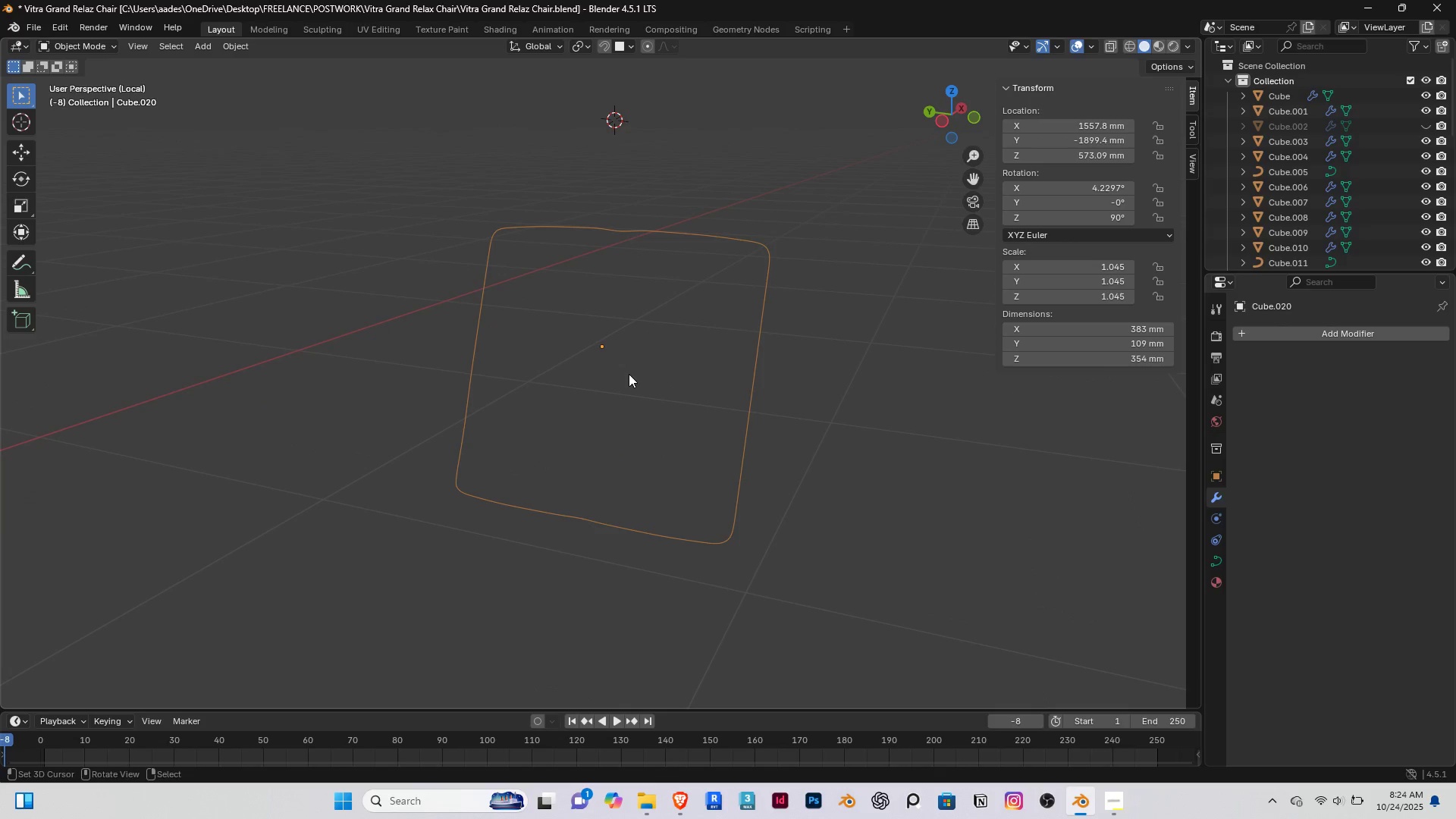 
key(Tab)
 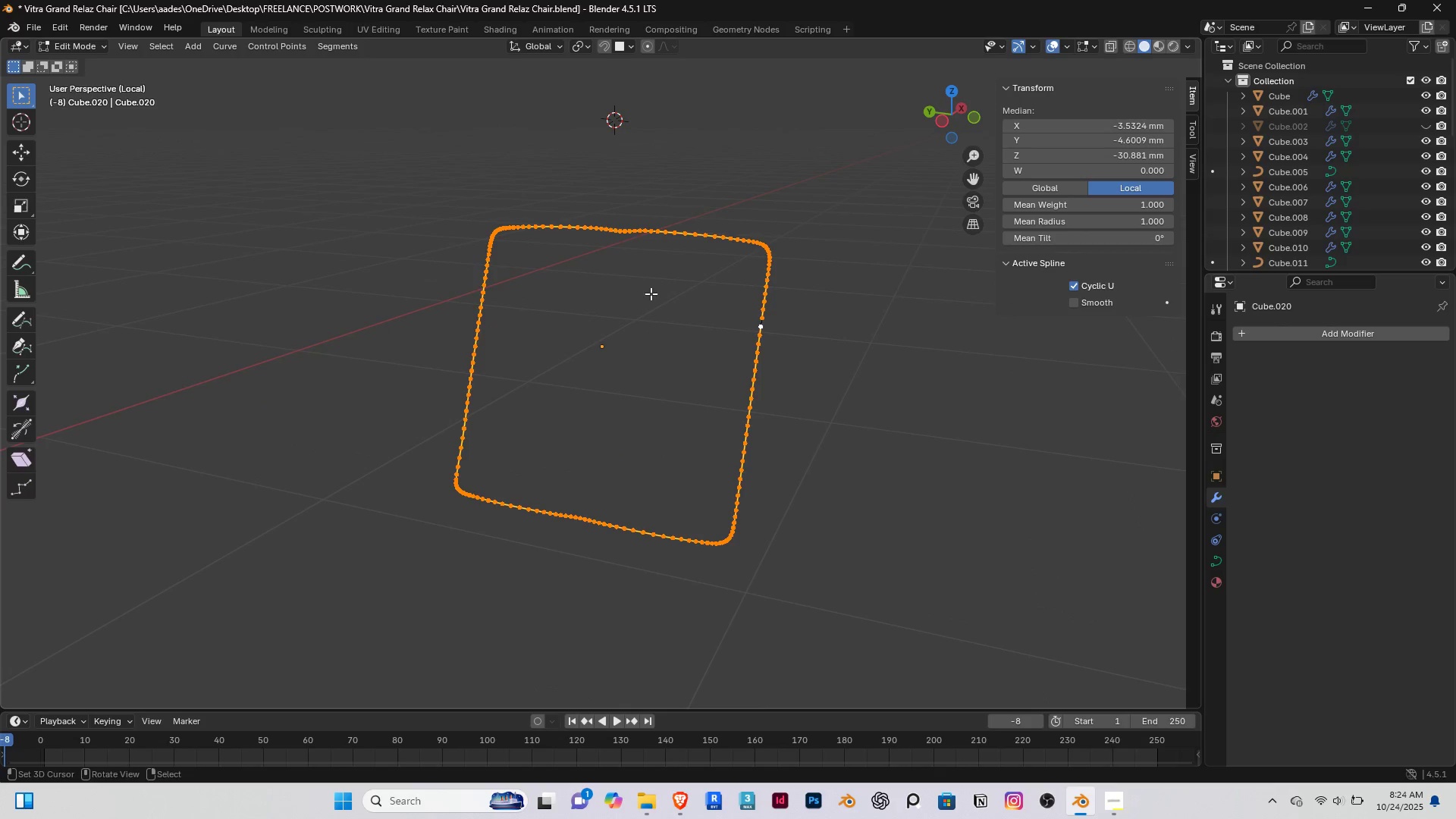 
scroll: coordinate [705, 187], scroll_direction: up, amount: 4.0
 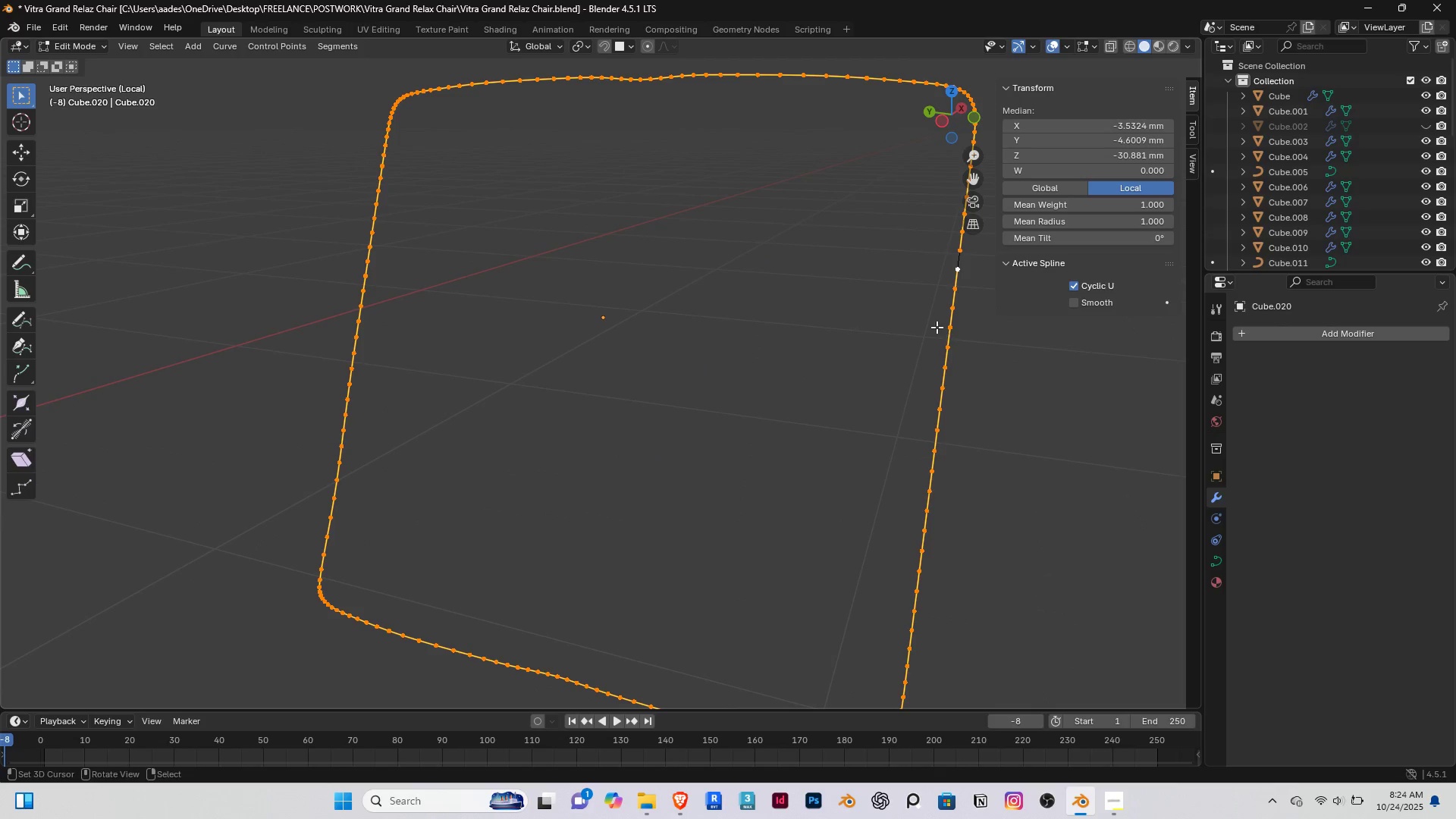 
scroll: coordinate [777, 356], scroll_direction: down, amount: 3.0
 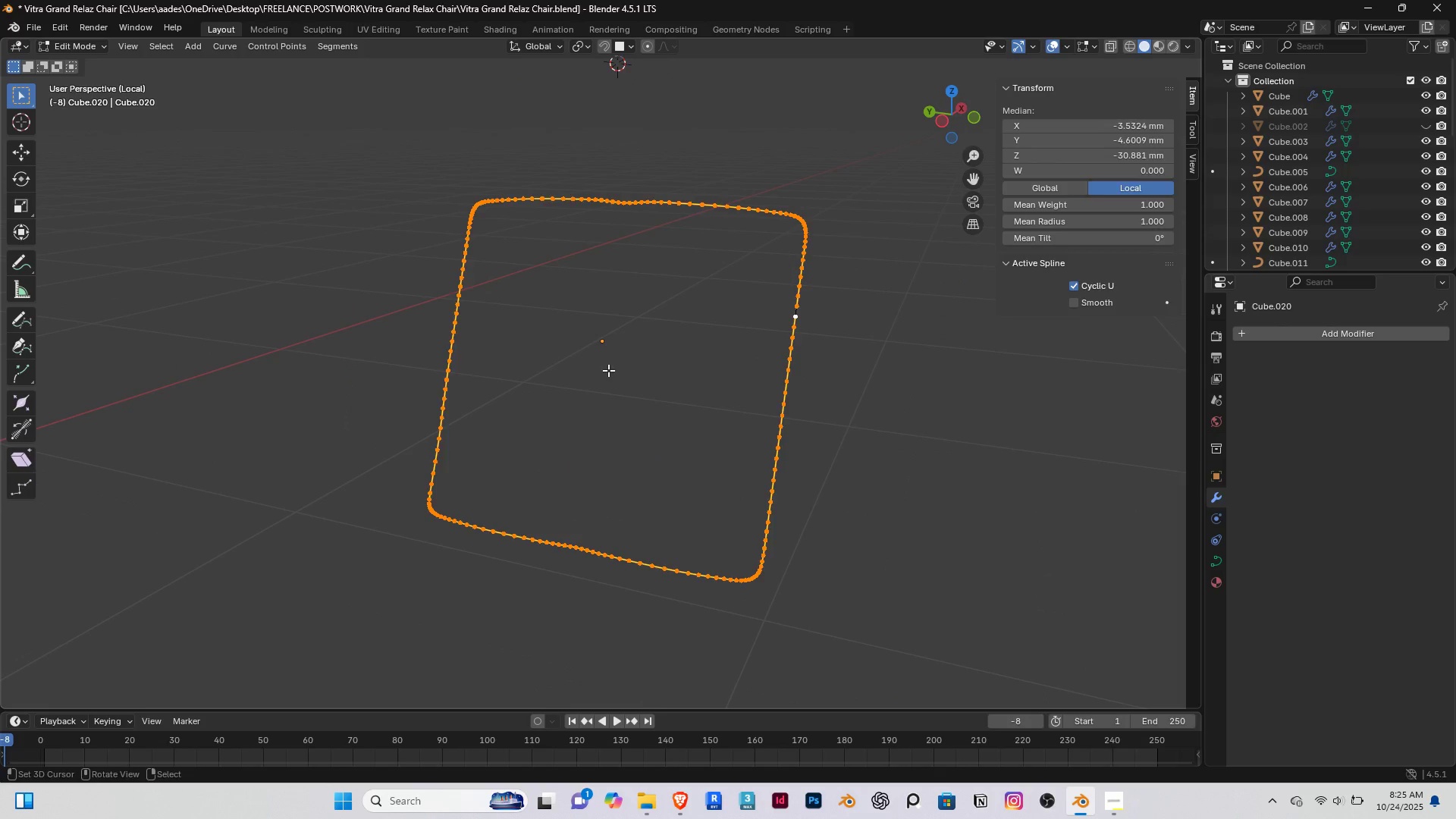 
right_click([608, 370])
 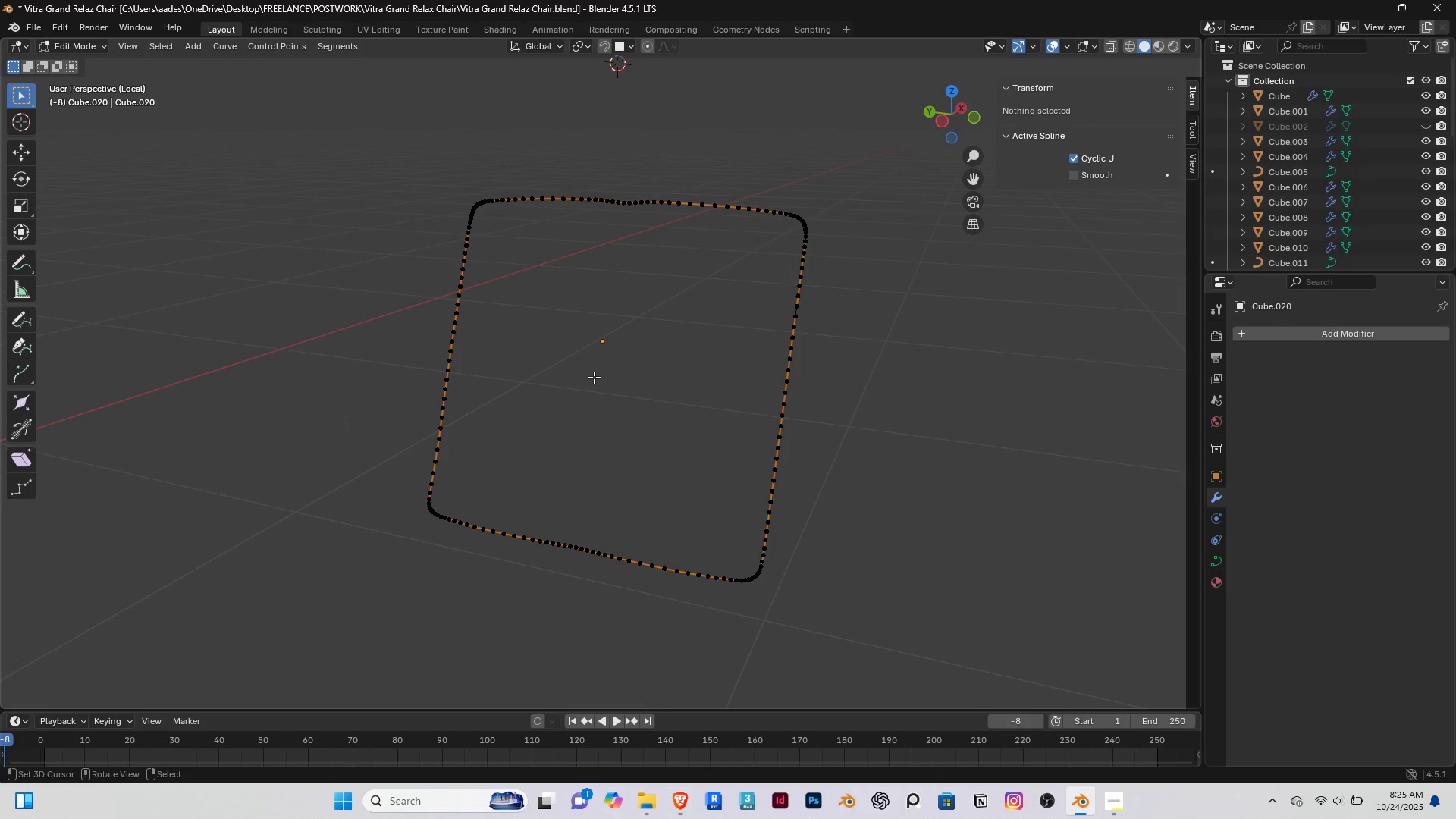 
key(Tab)
 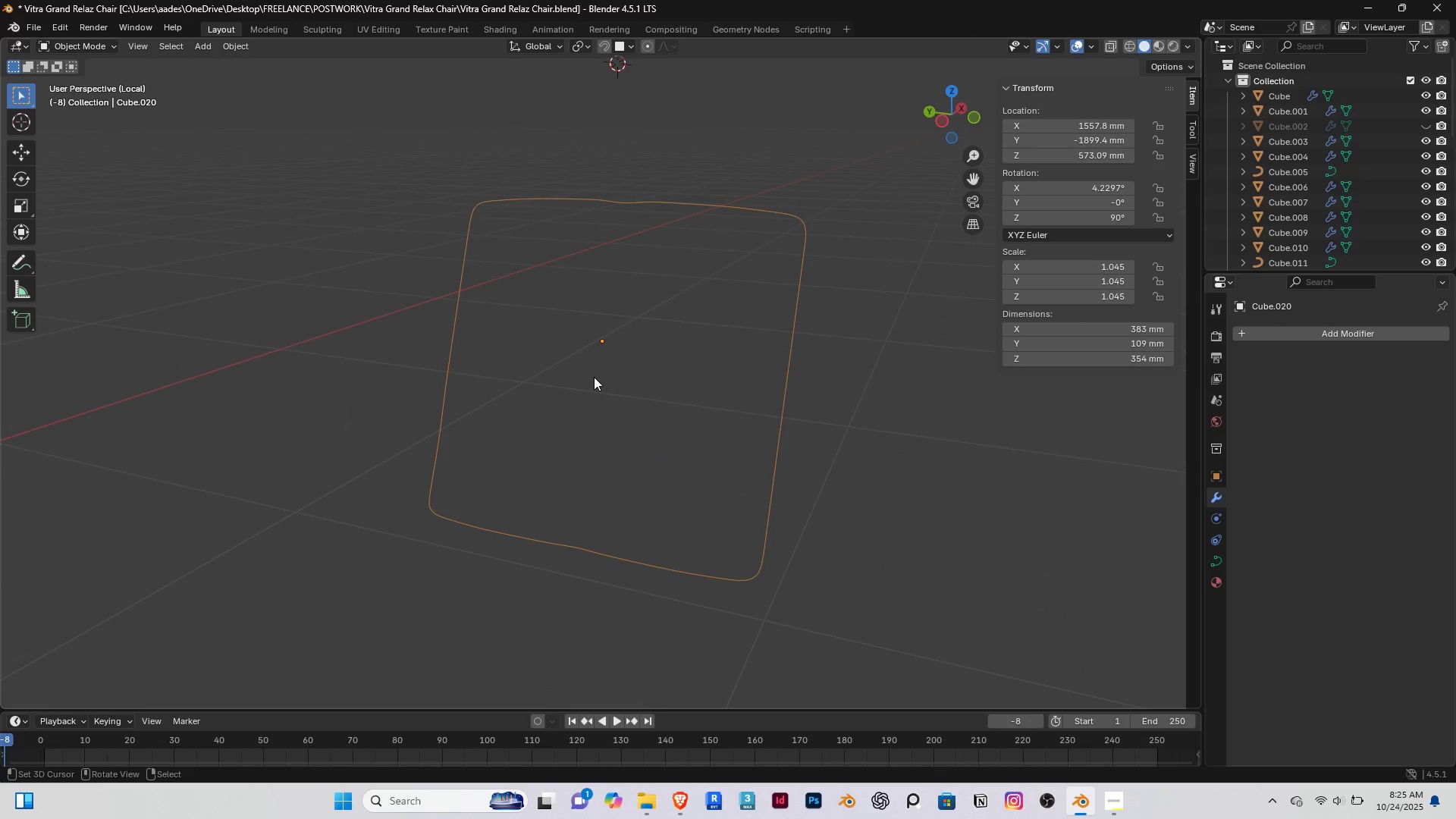 
key(A)
 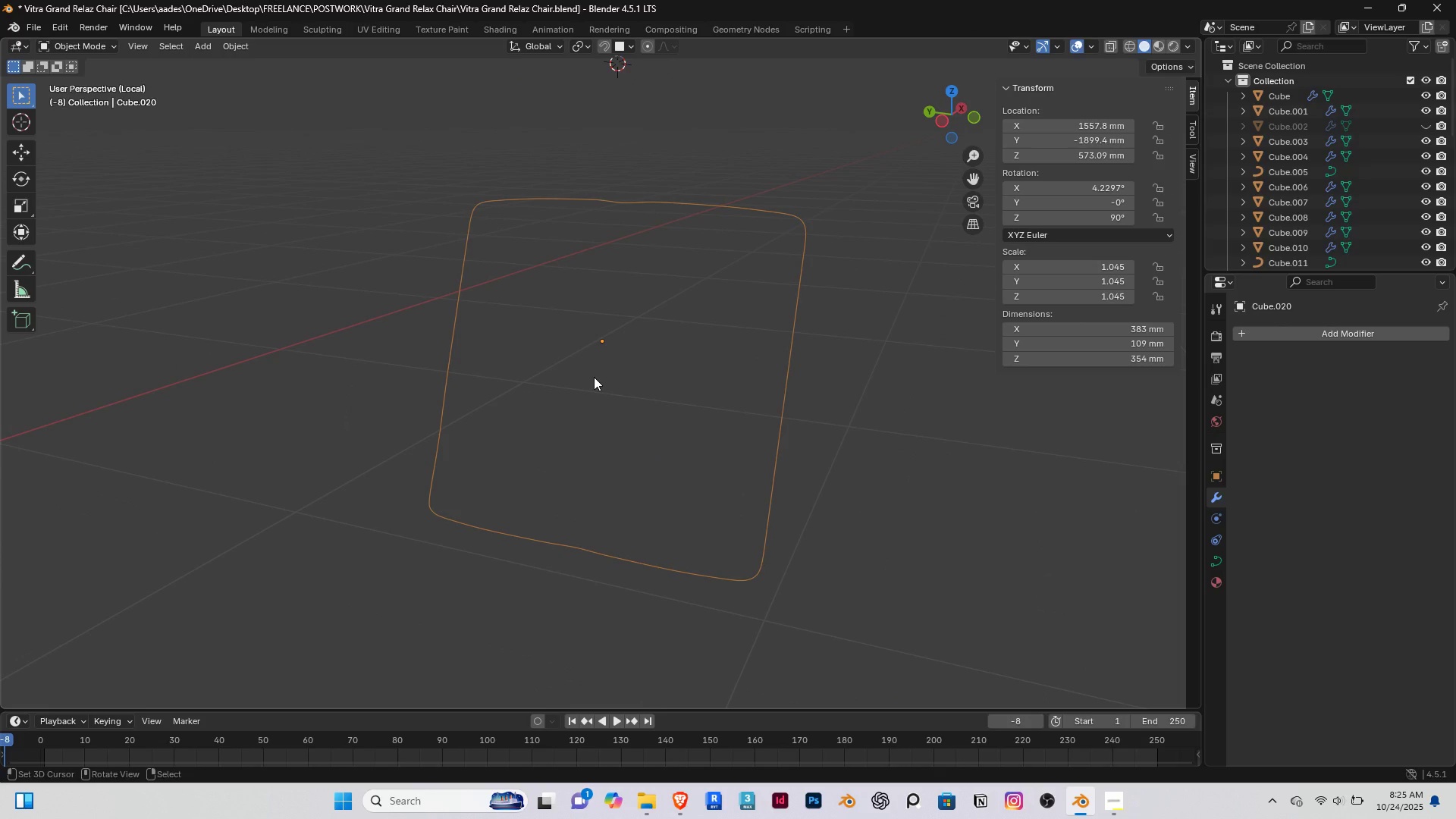 
scroll: coordinate [595, 373], scroll_direction: down, amount: 3.0
 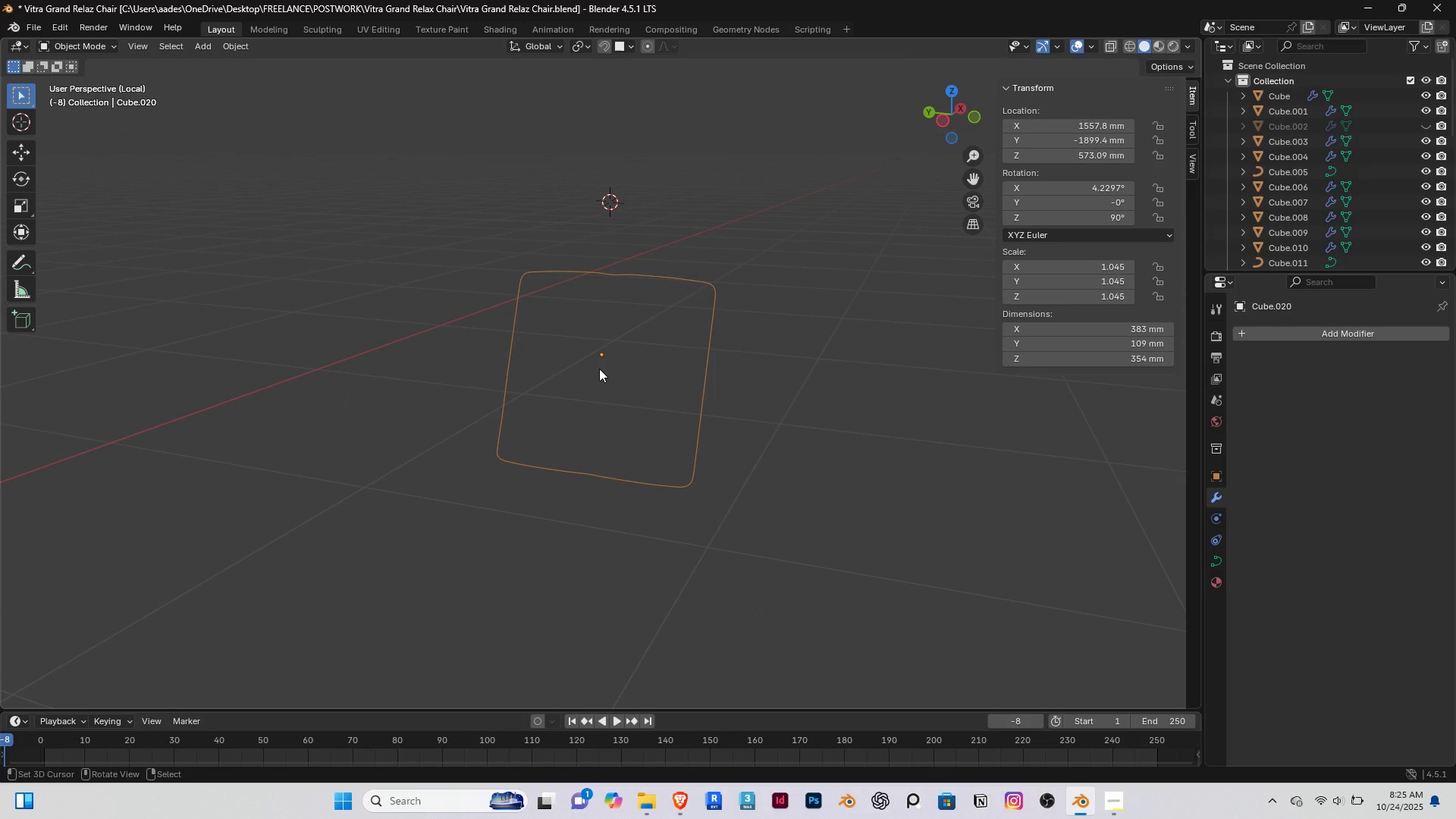 
key(Control+A)
 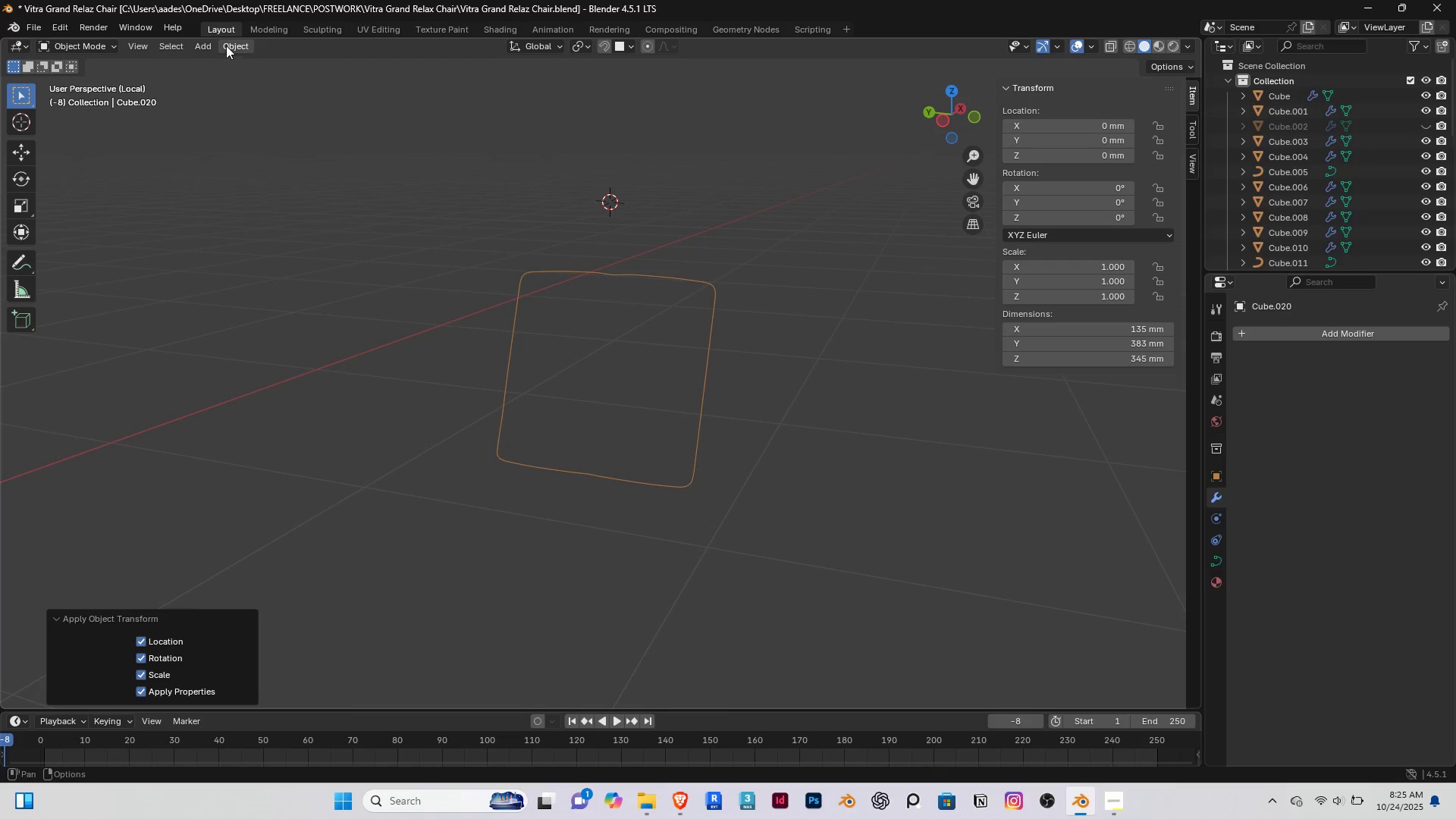 
double_click([275, 77])
 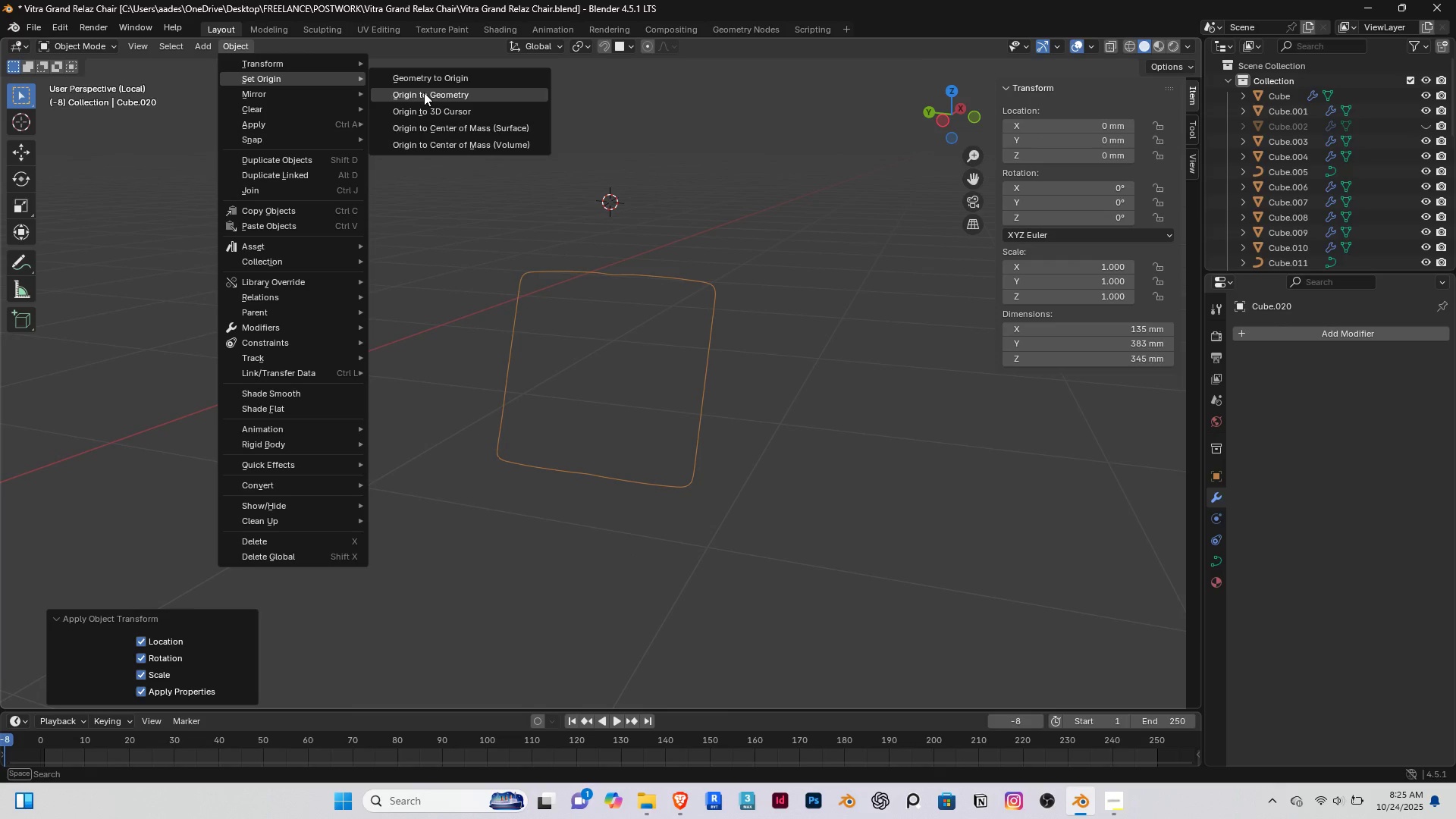 
left_click([424, 93])
 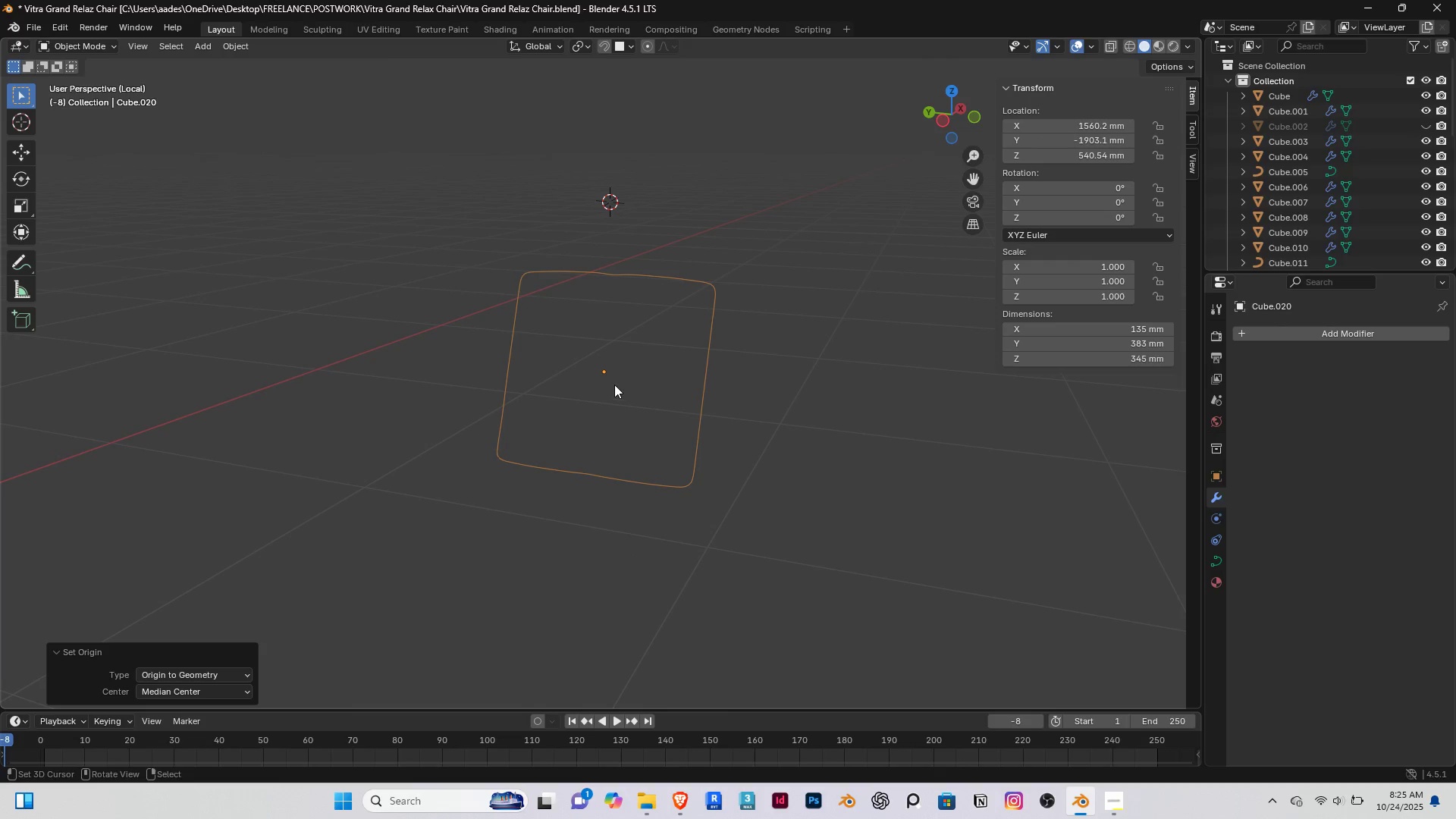 
left_click([610, 376])
 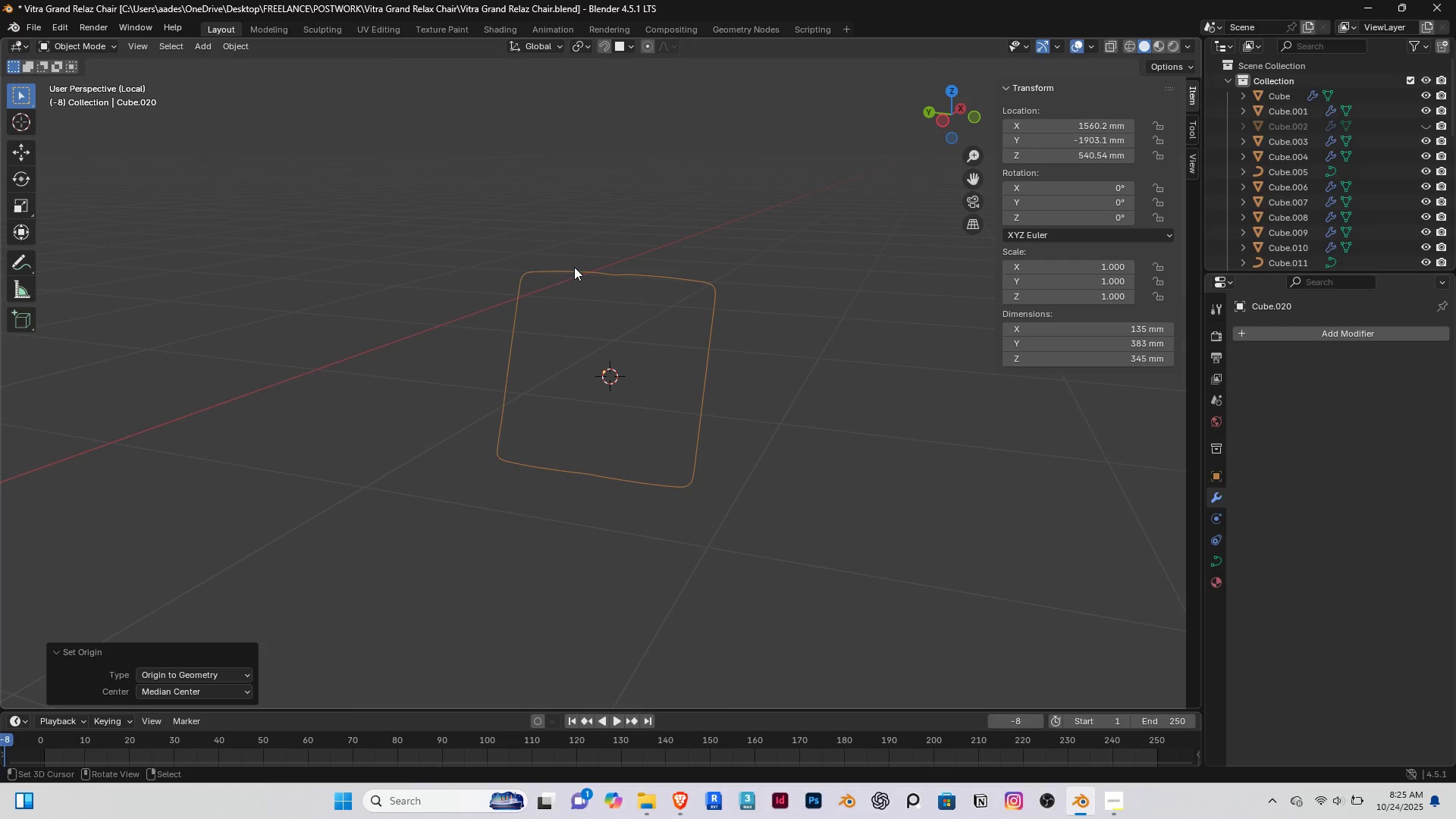 
right_click([574, 267])
 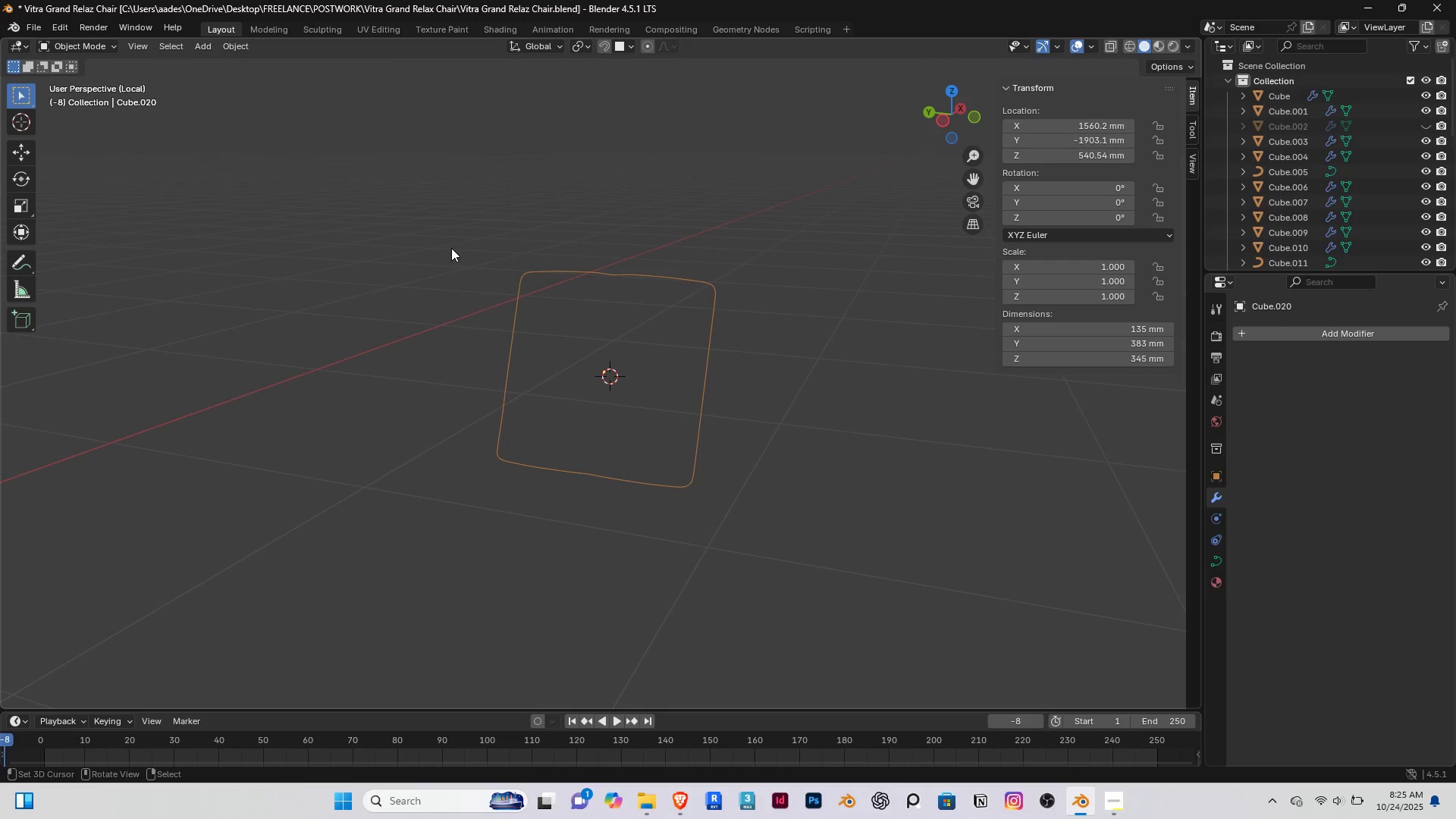 
key(Shift+S)
 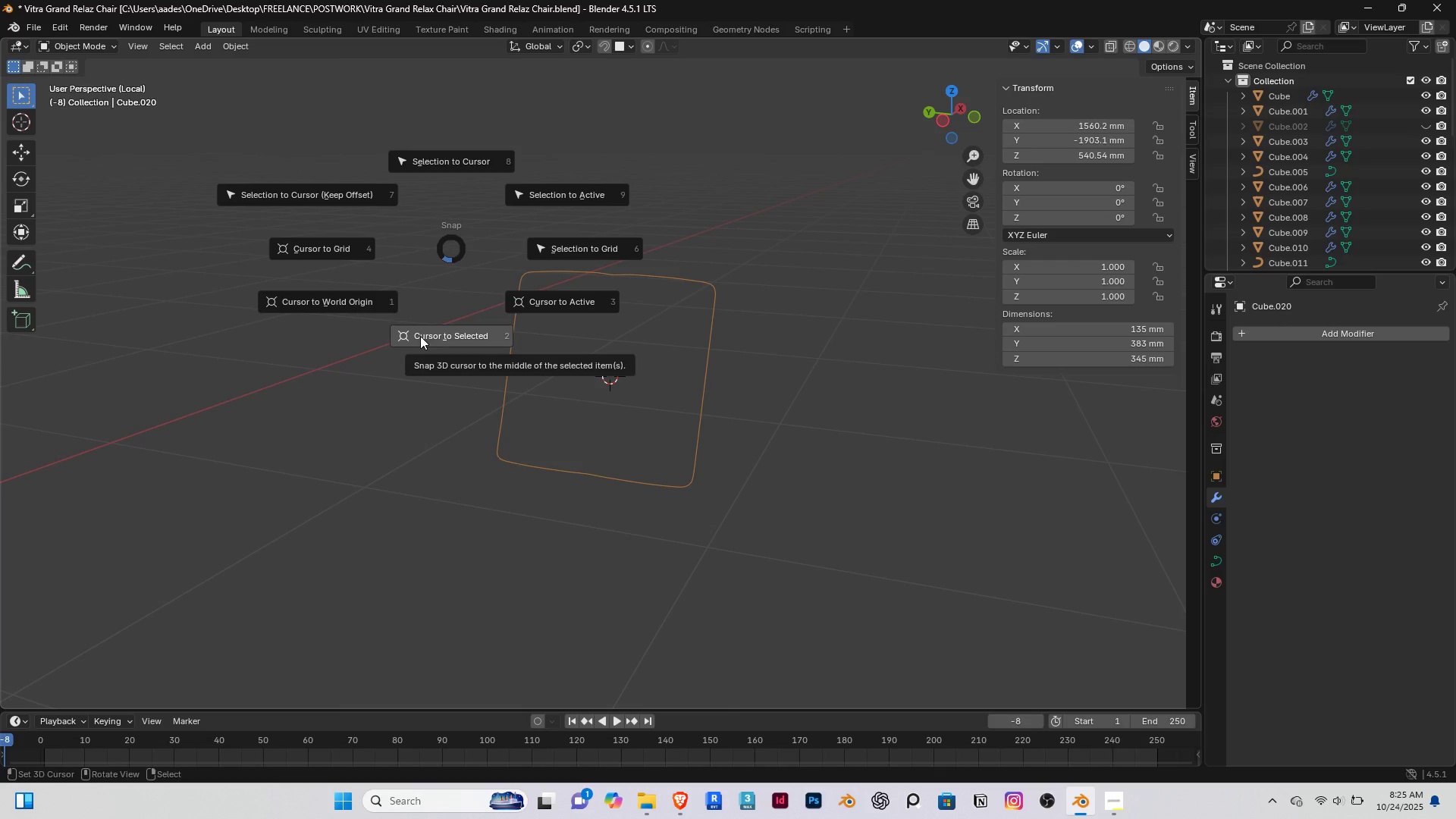 
left_click([420, 336])
 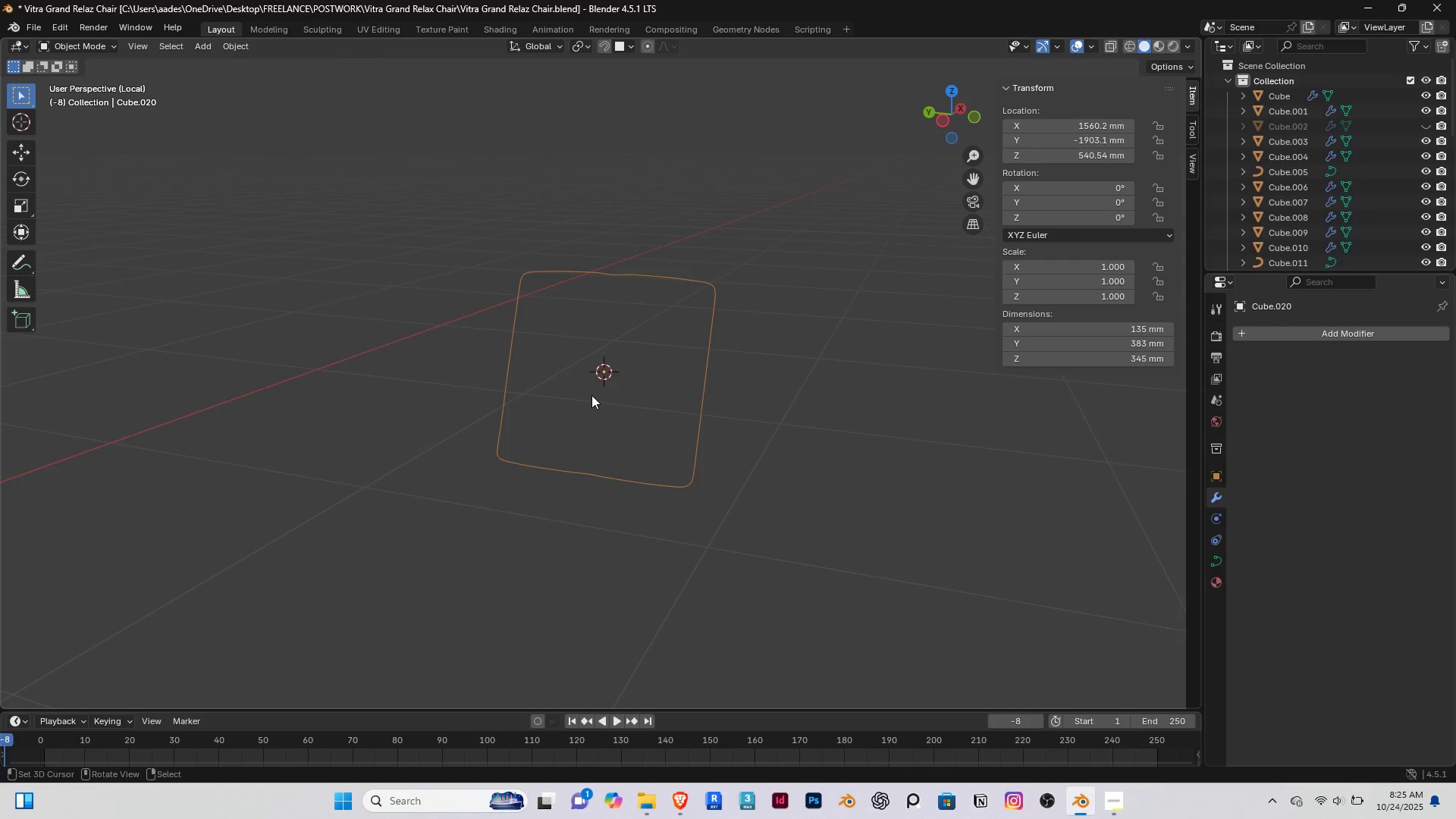 
scroll: coordinate [592, 395], scroll_direction: up, amount: 1.0
 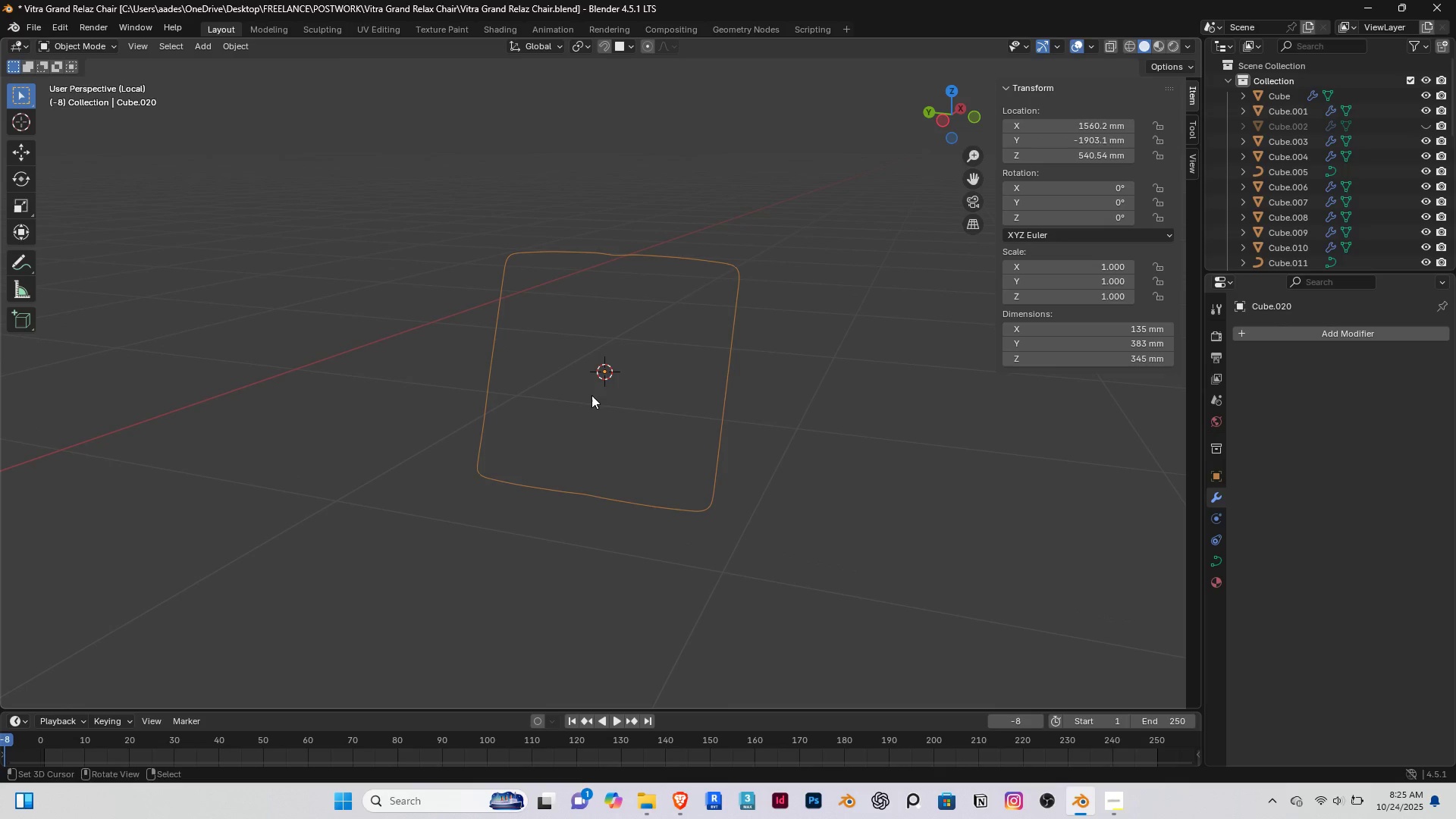 
type(Acu)
 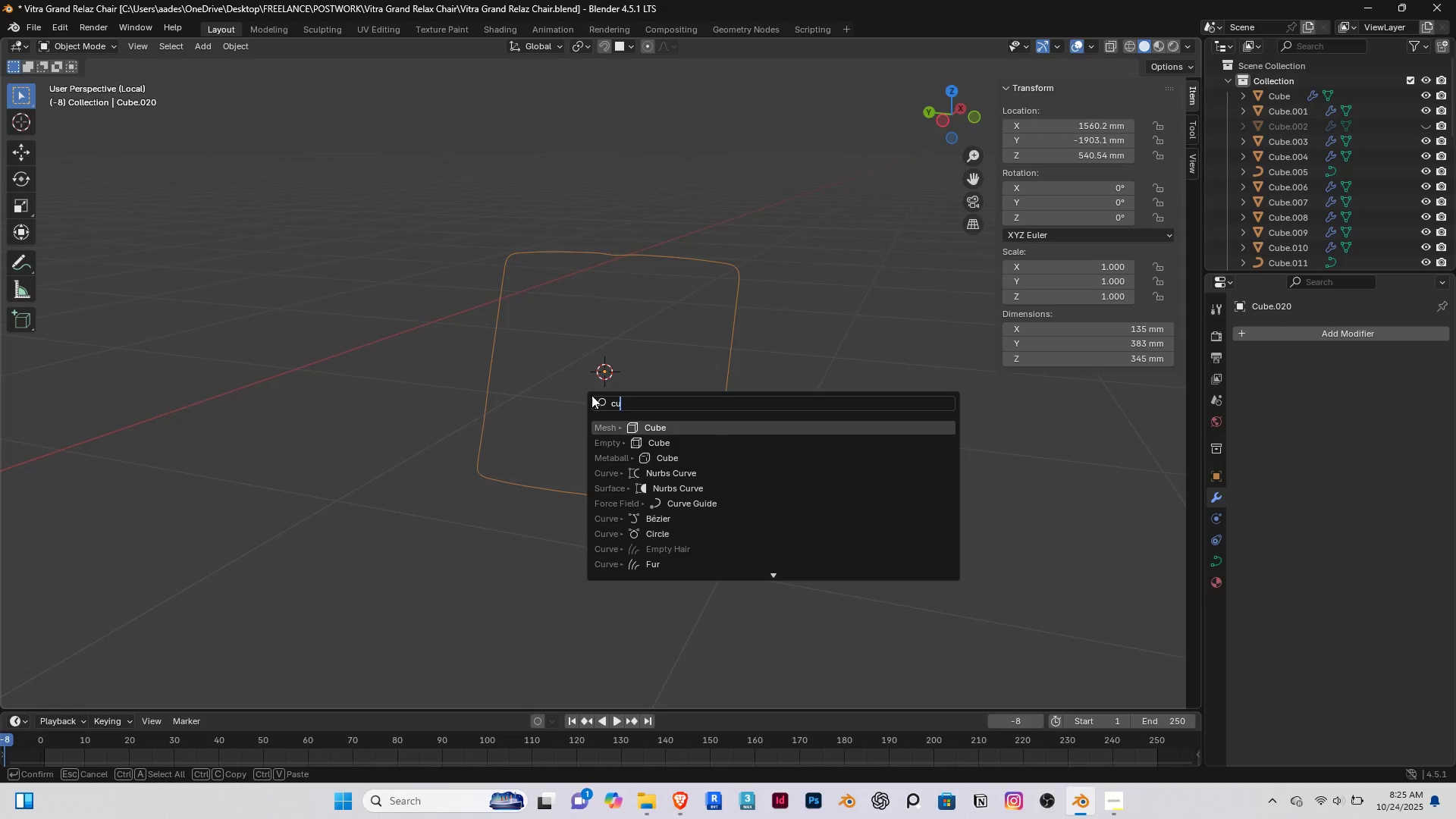 
key(Enter)
 